 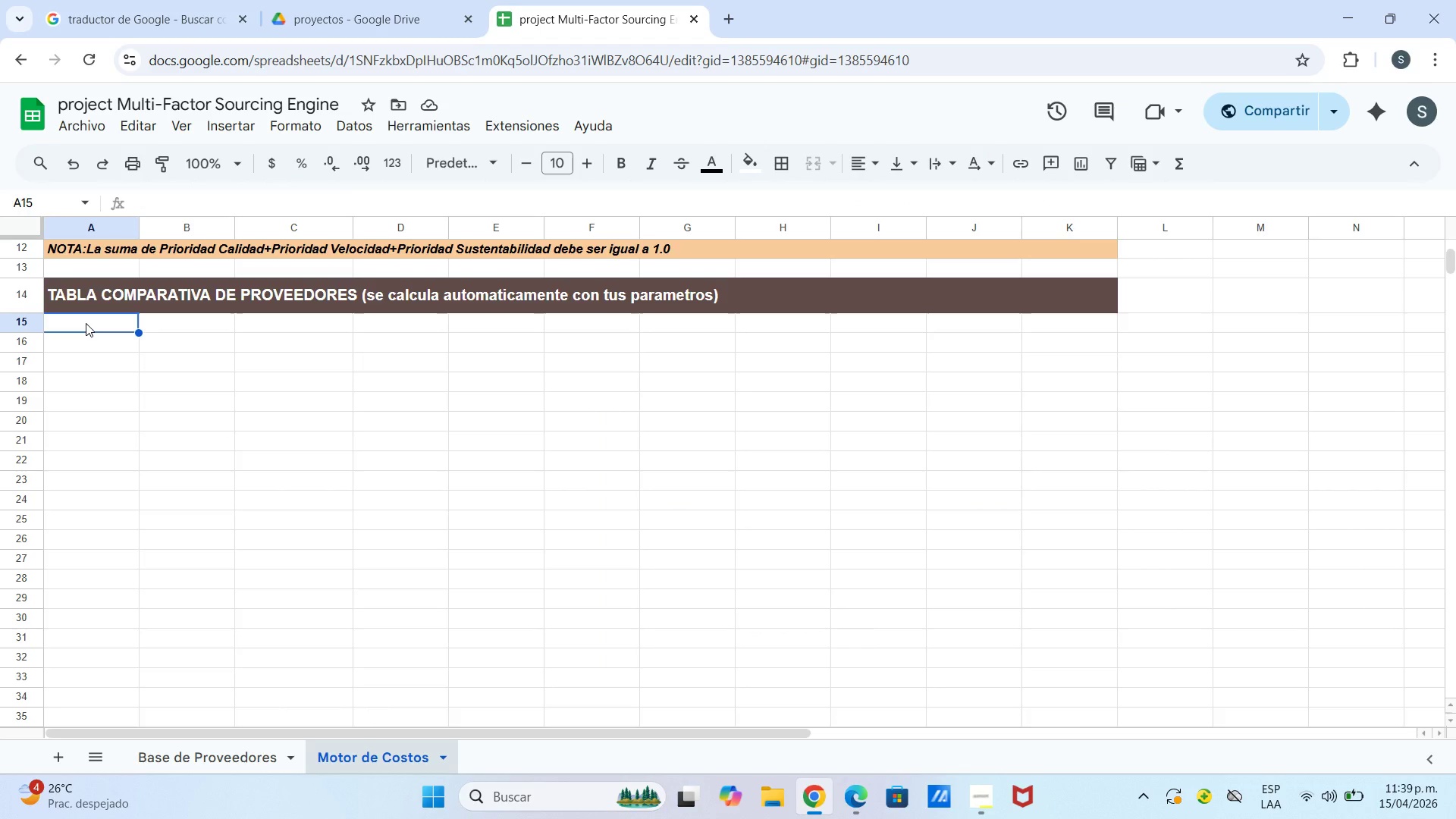 
key(Shift+N)
 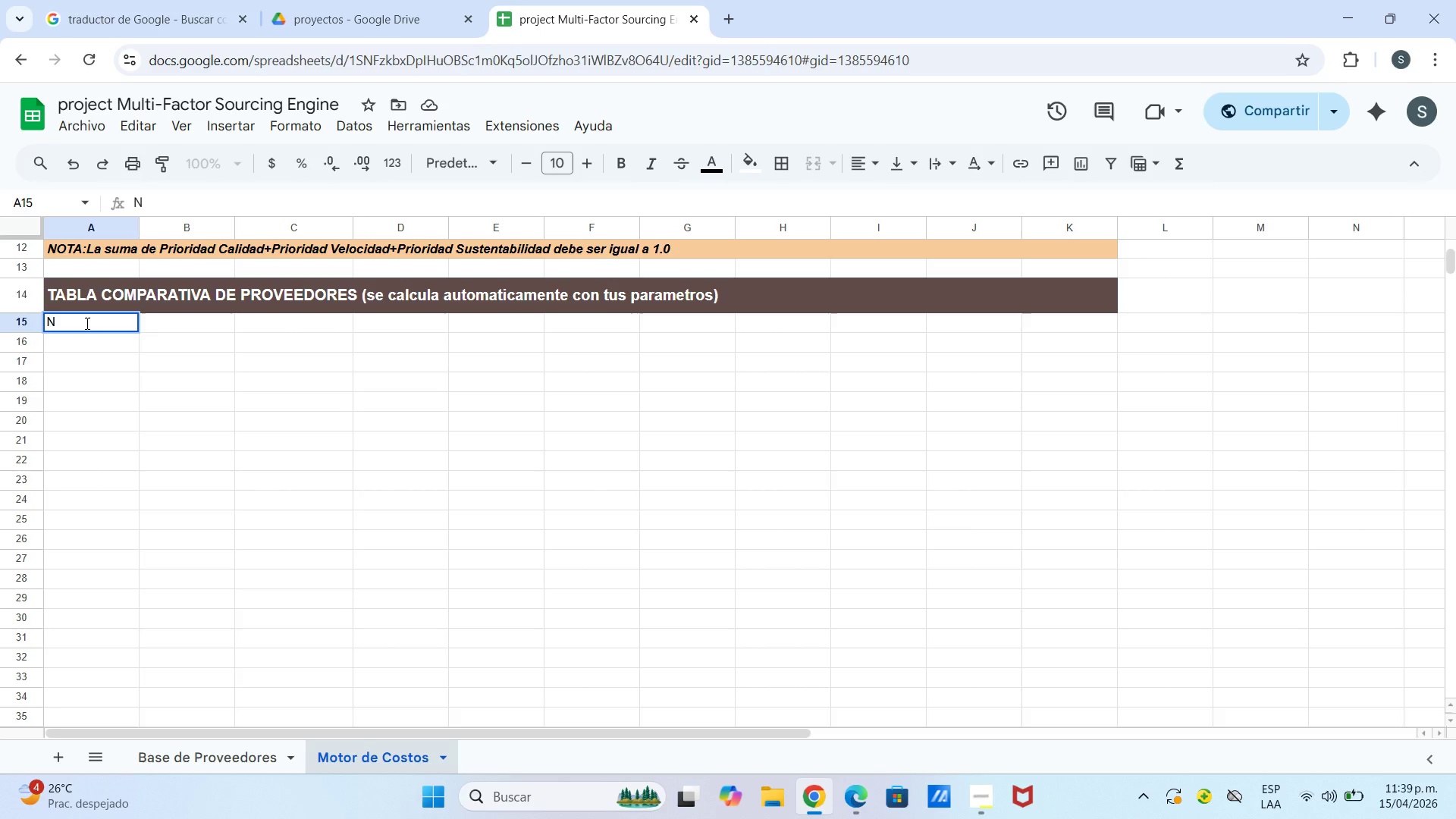 
key(NumpadMultiply)
 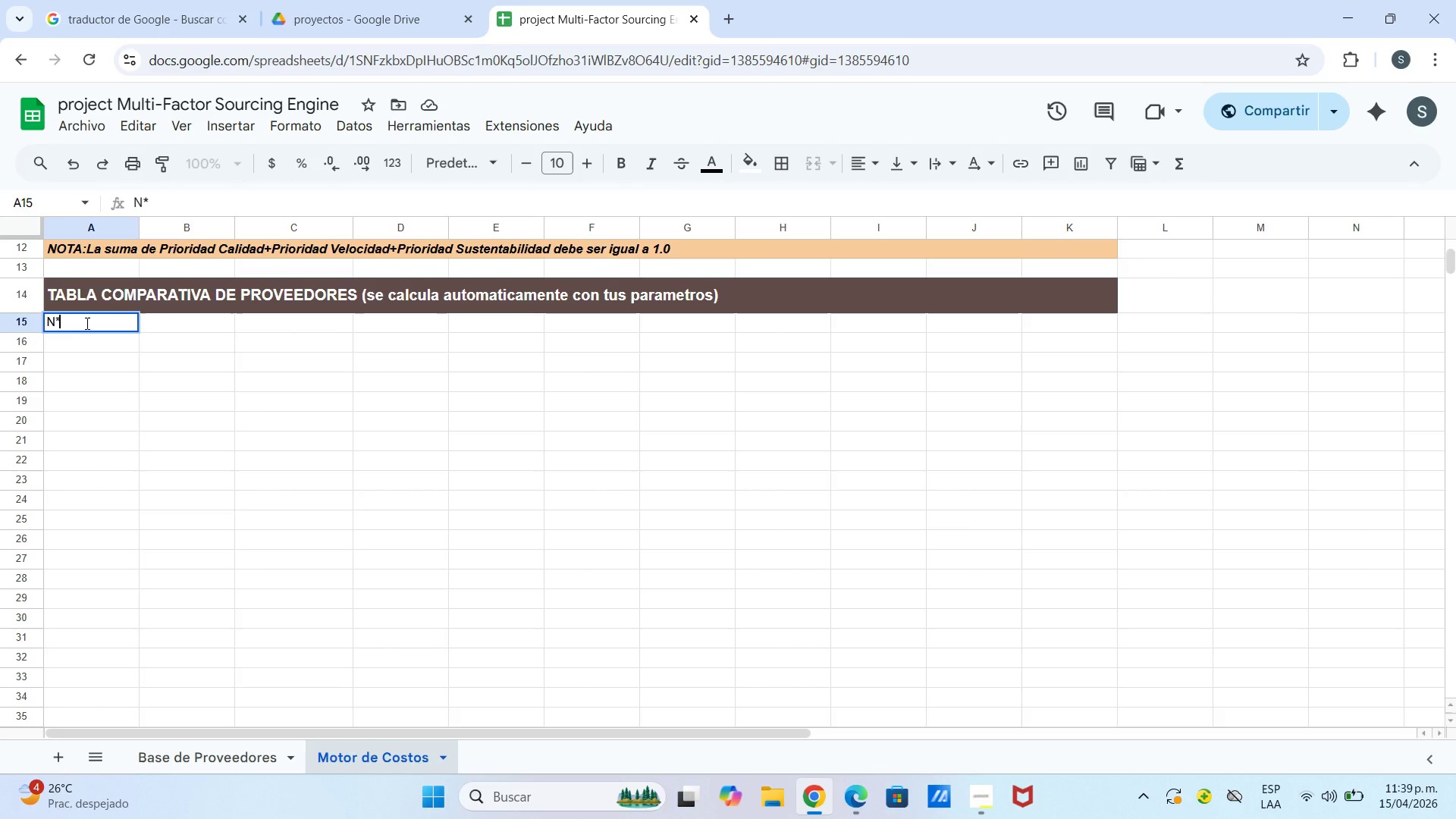 
key(ArrowRight)
 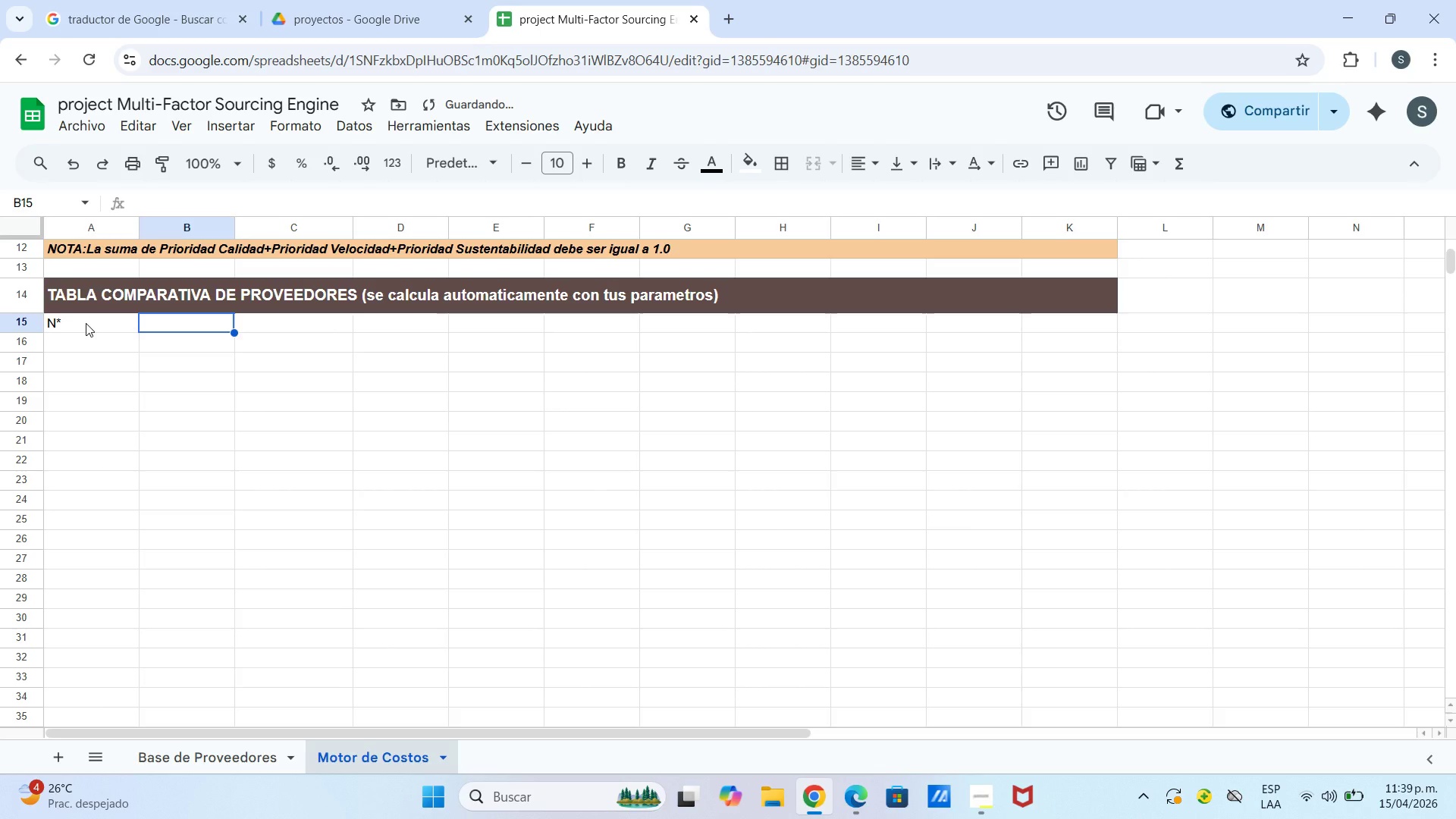 
type(Proveedor)
 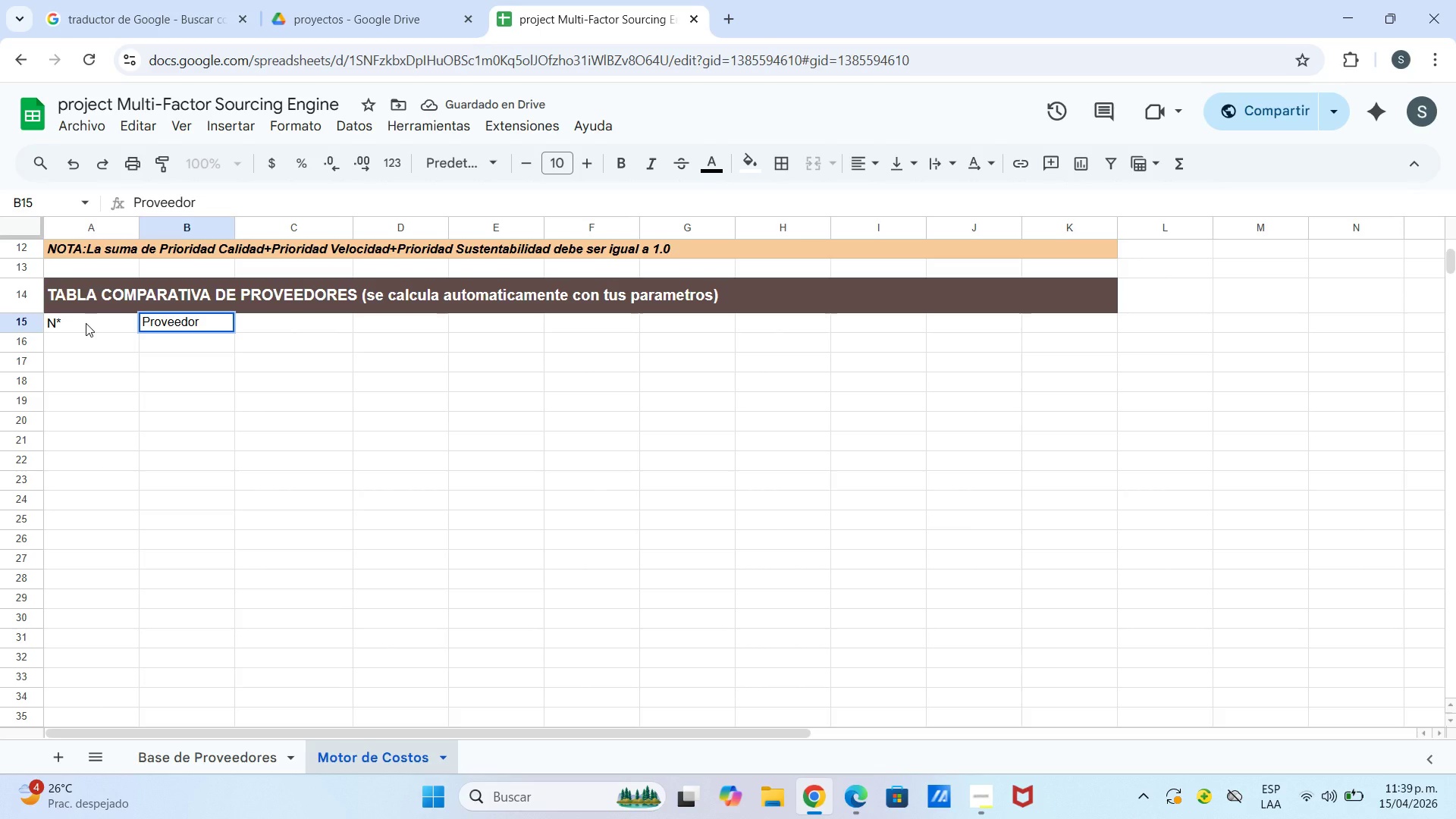 
key(ArrowRight)
 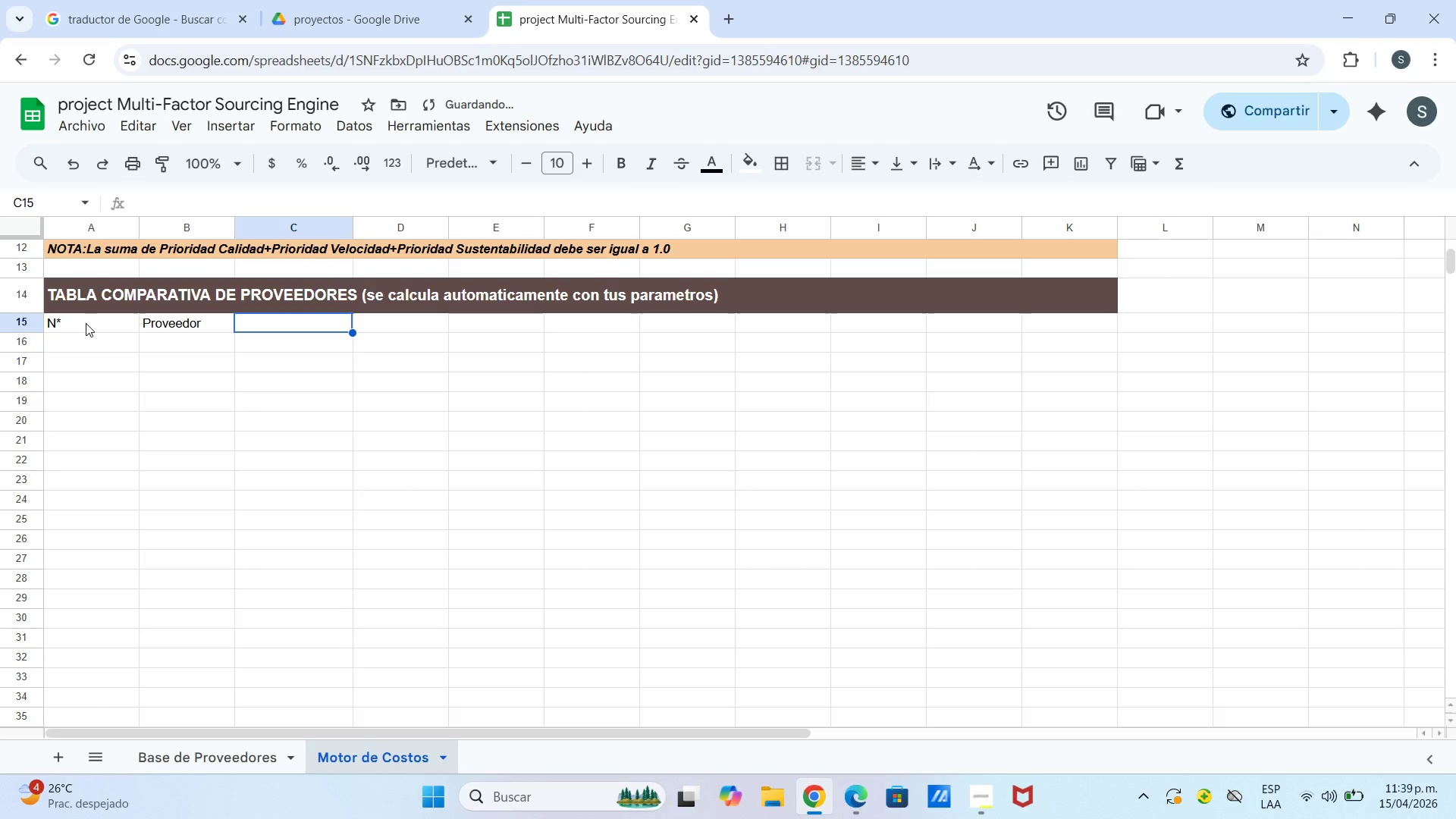 
type(Pais)
 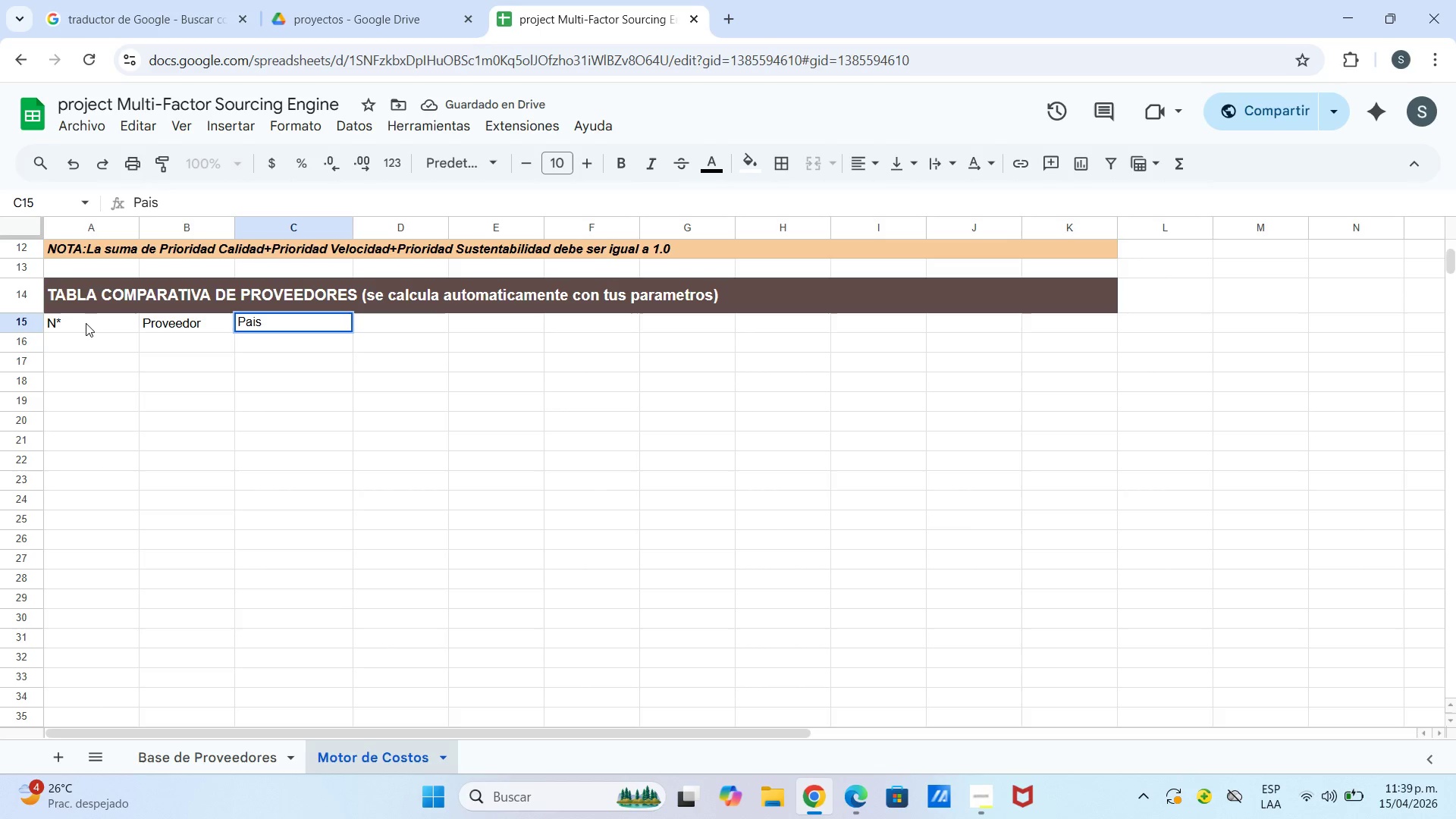 
key(ArrowRight)
 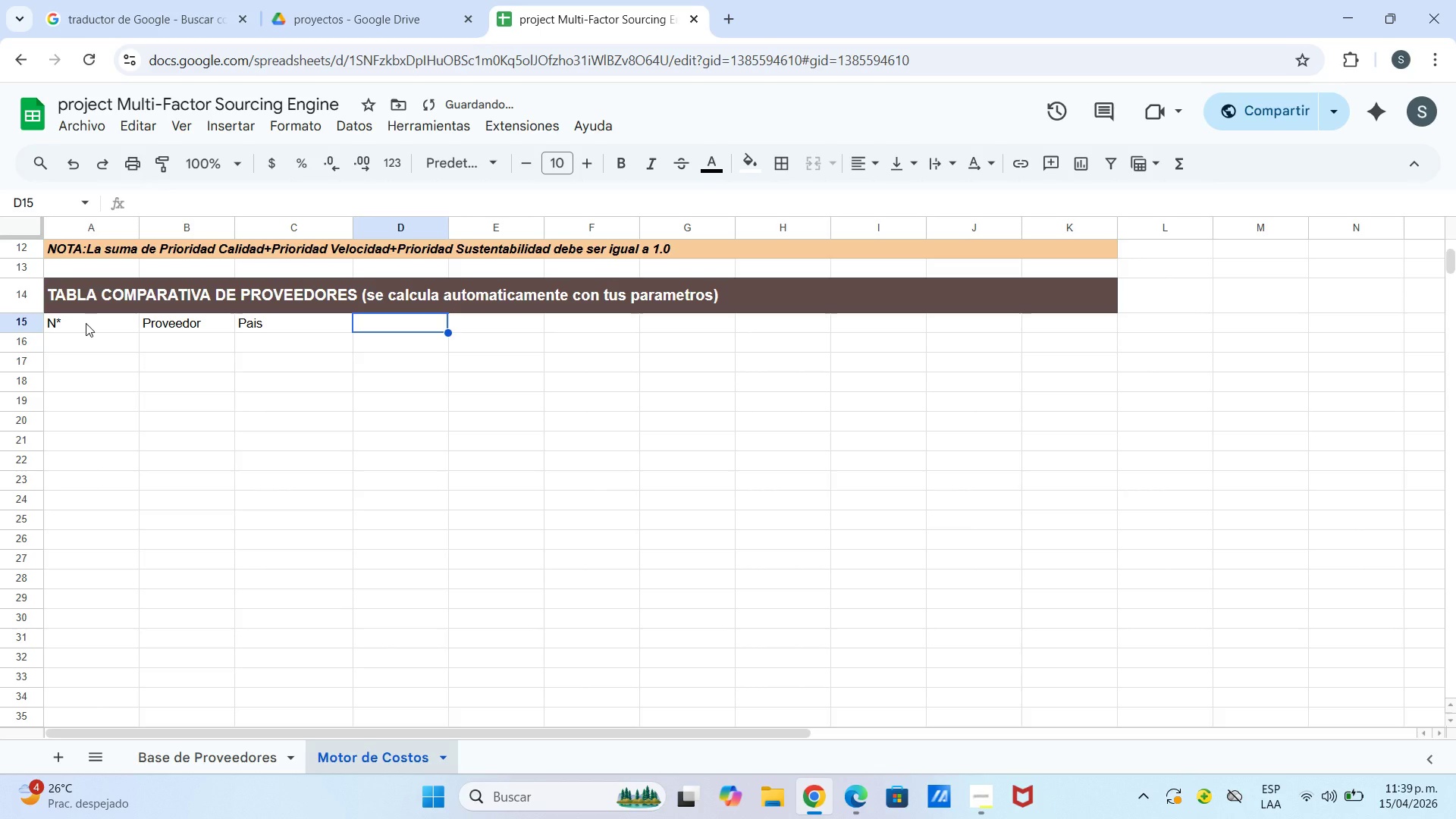 
type(Material)
 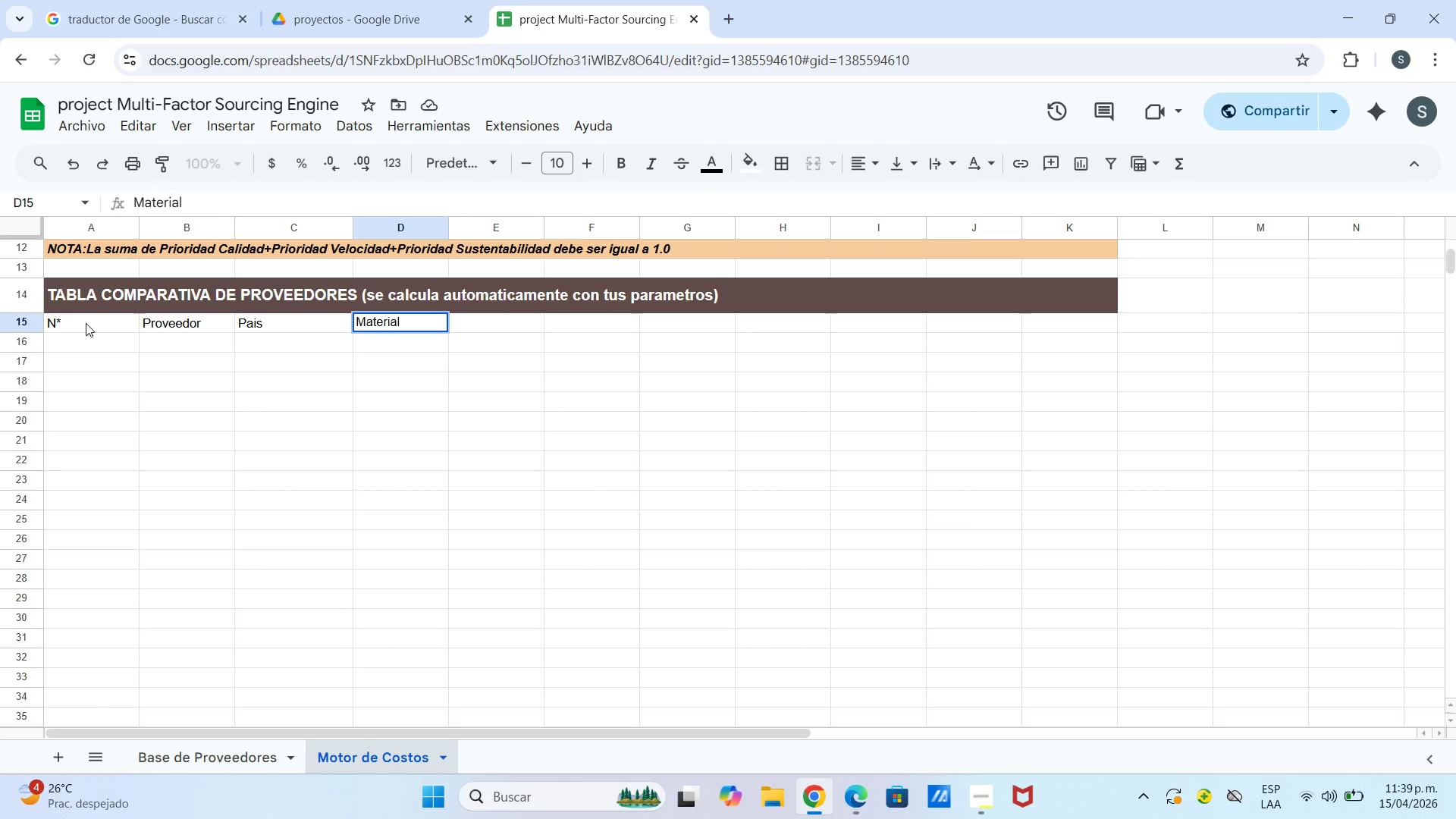 
key(ArrowRight)
 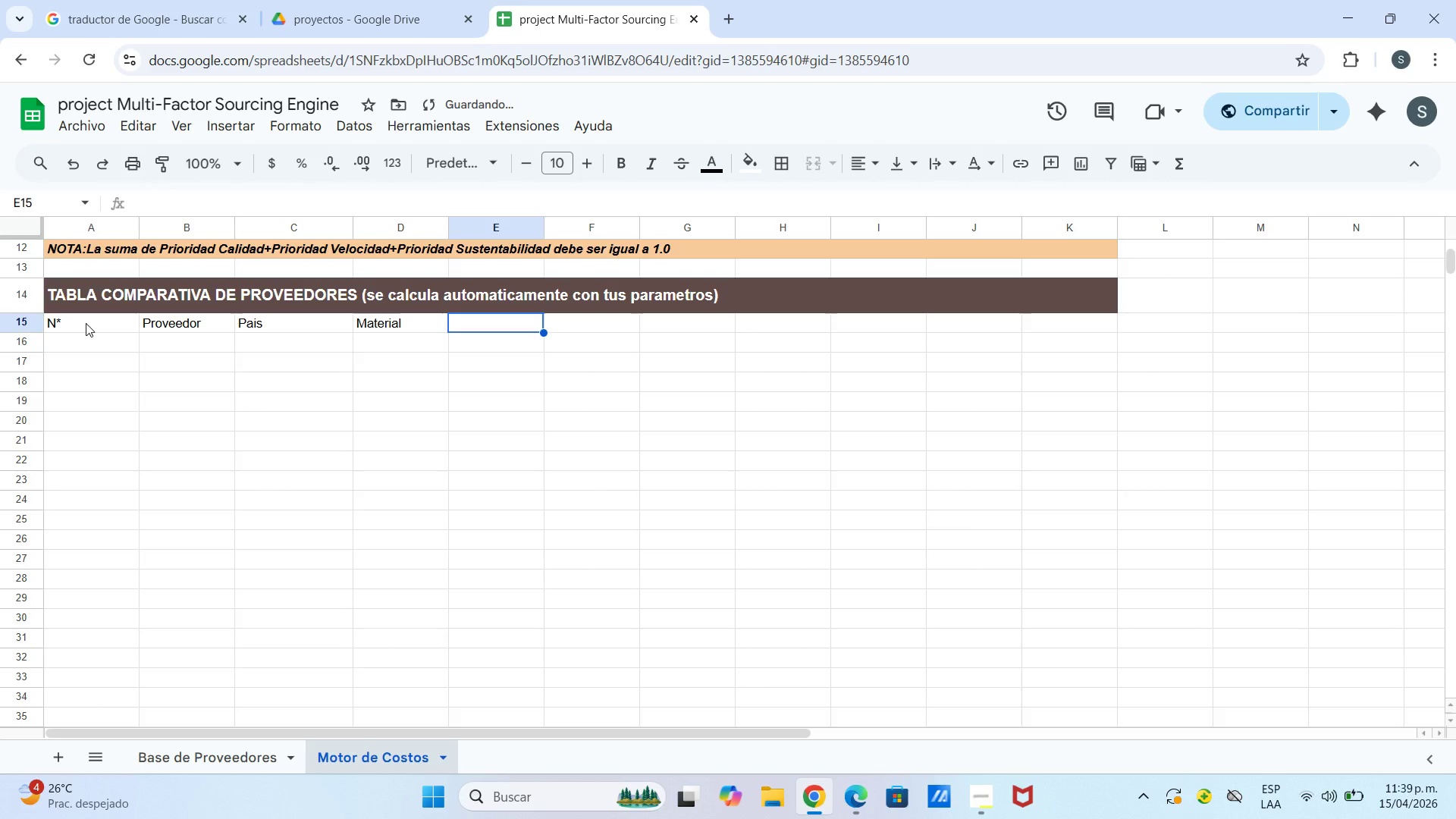 
type(Precio)
 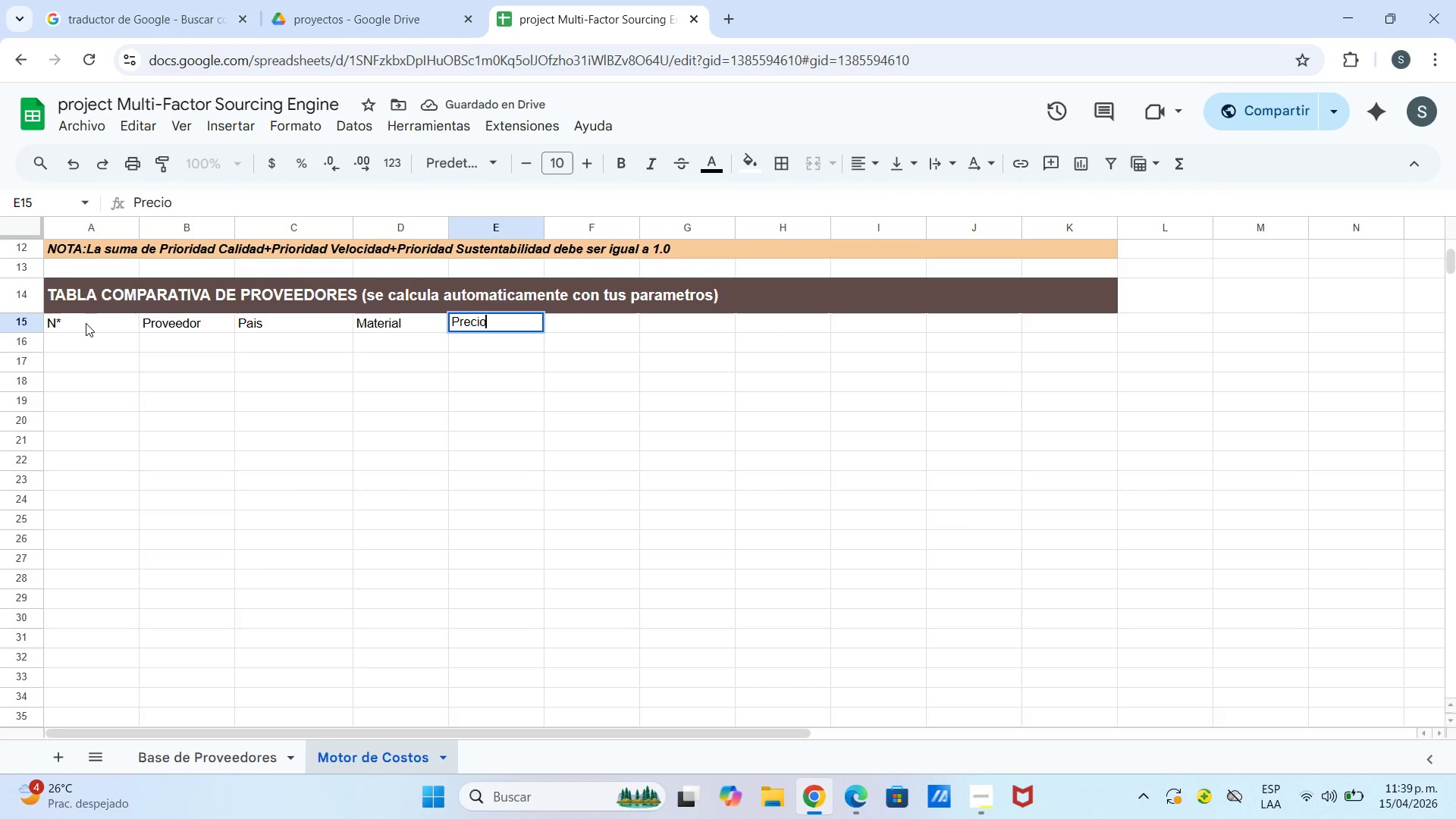 
key(Control+Enter)
 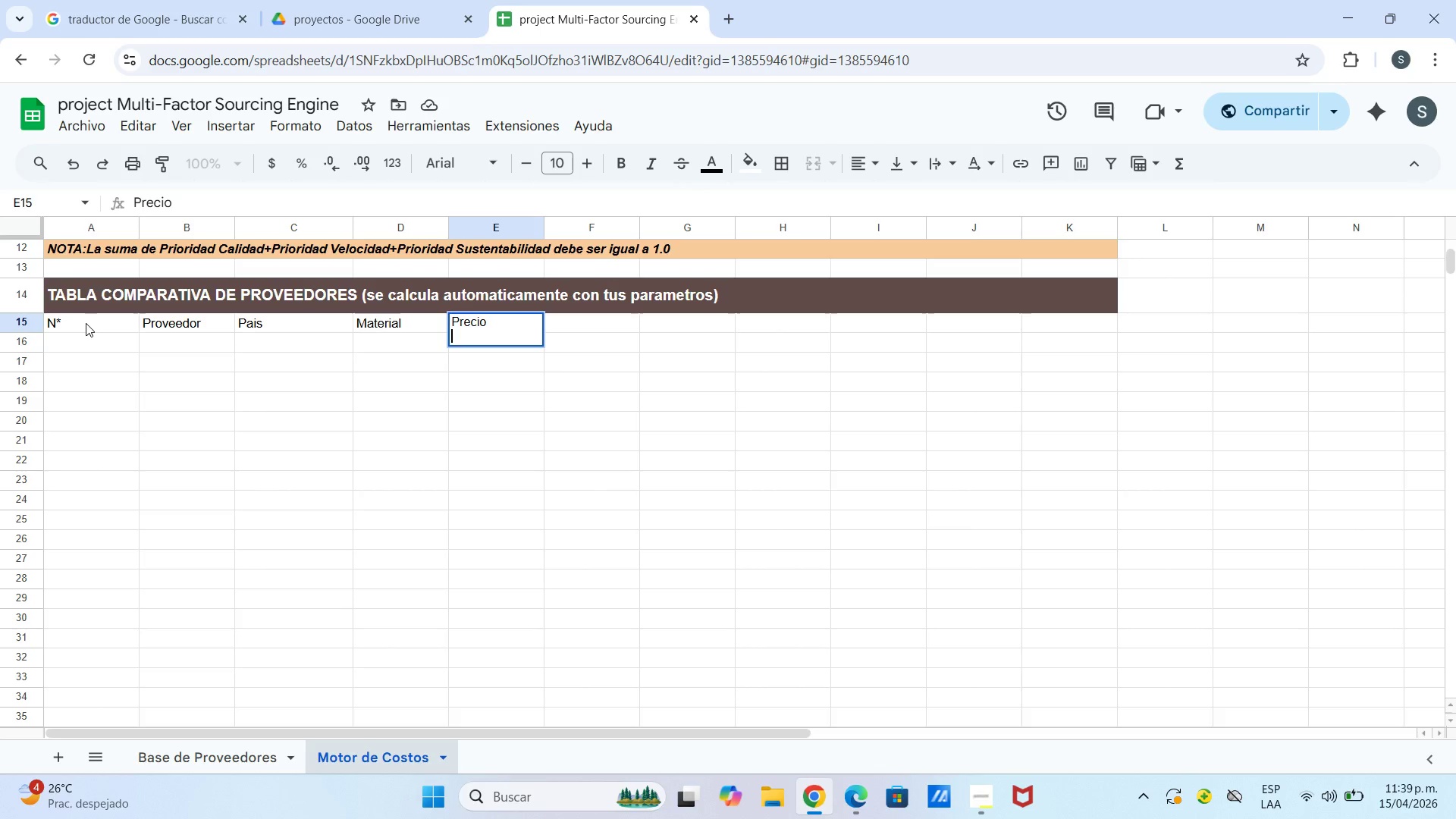 
type(Base&ud)
 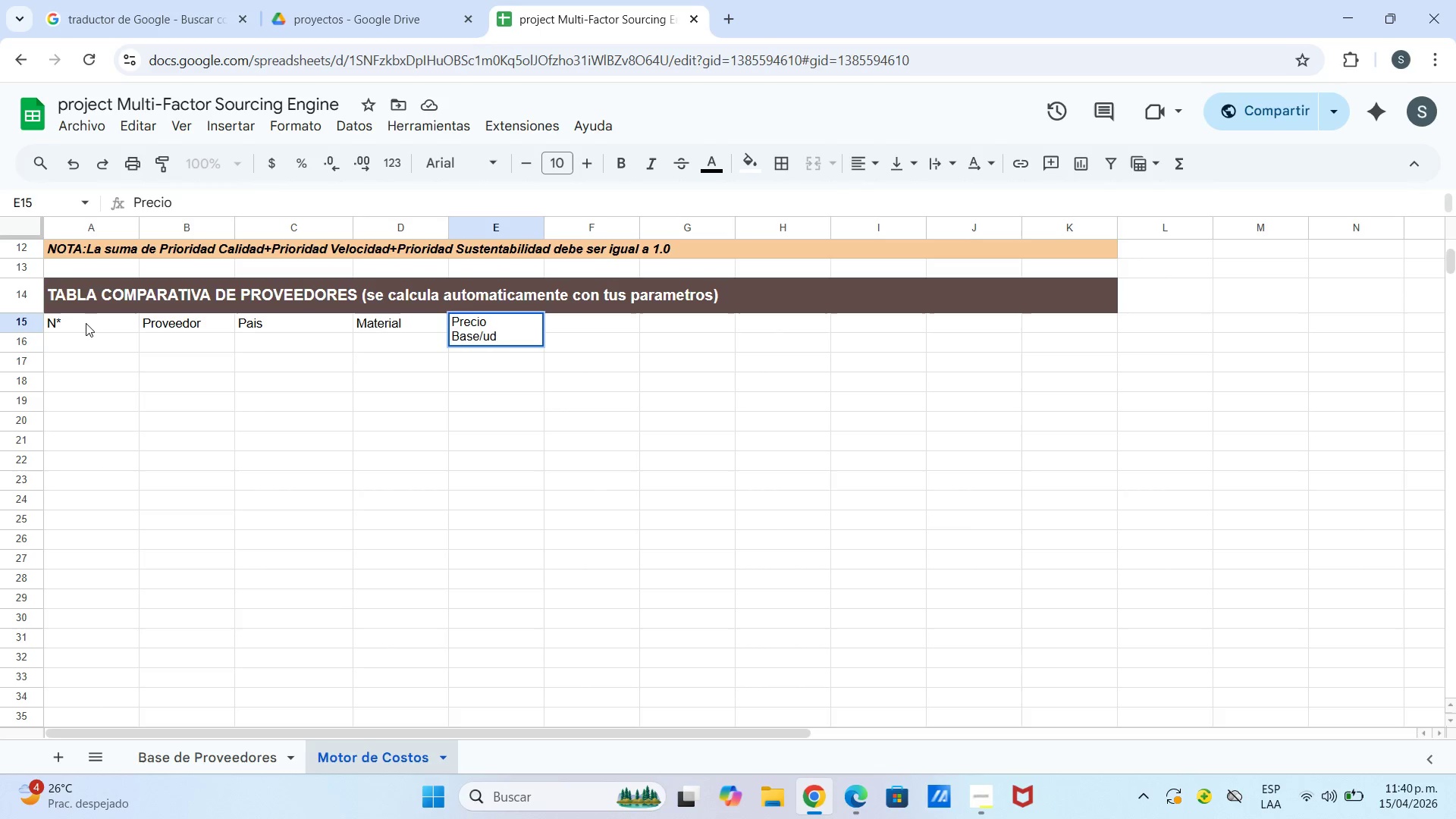 
key(ArrowRight)
 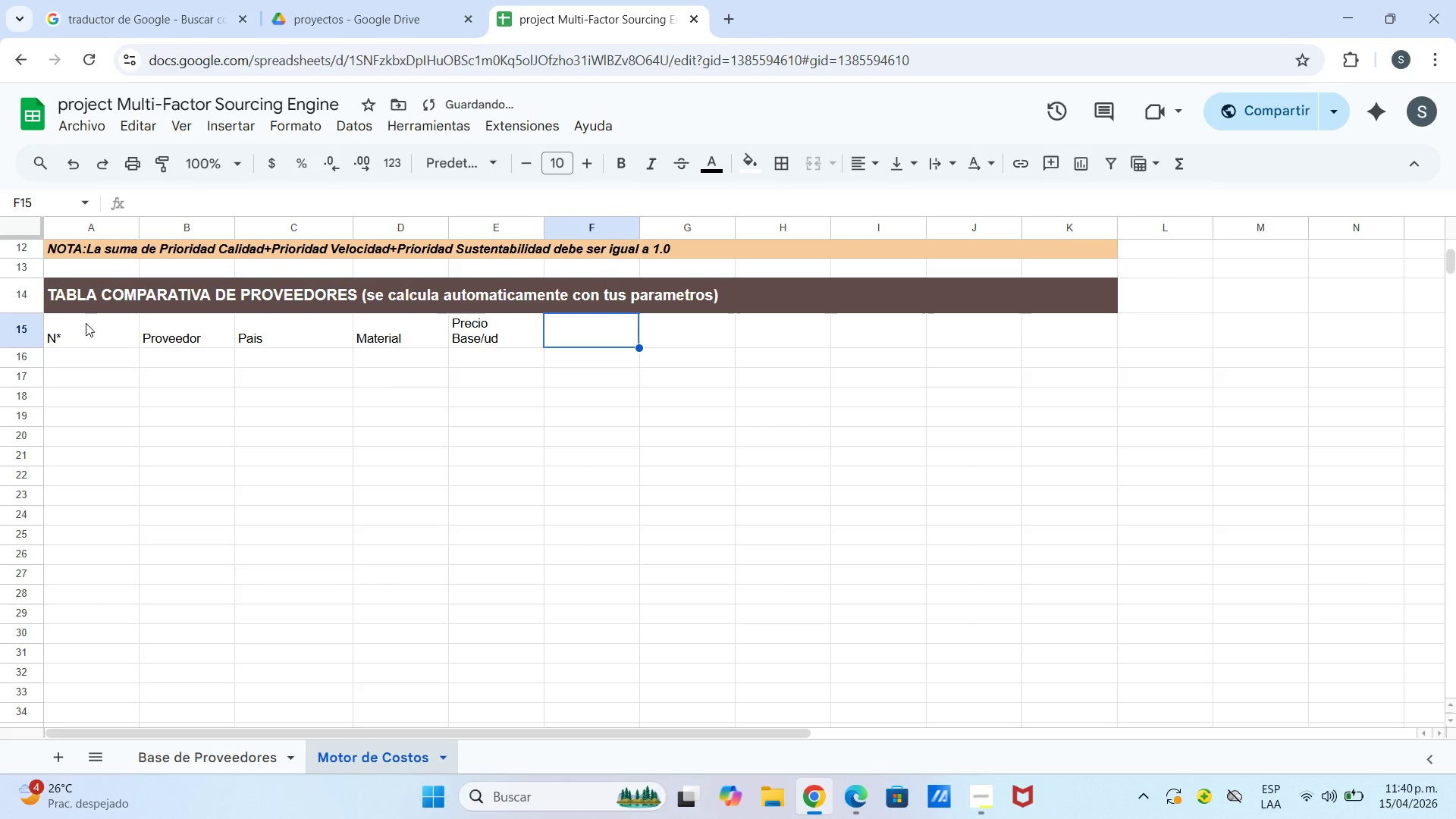 
type(Costo)
 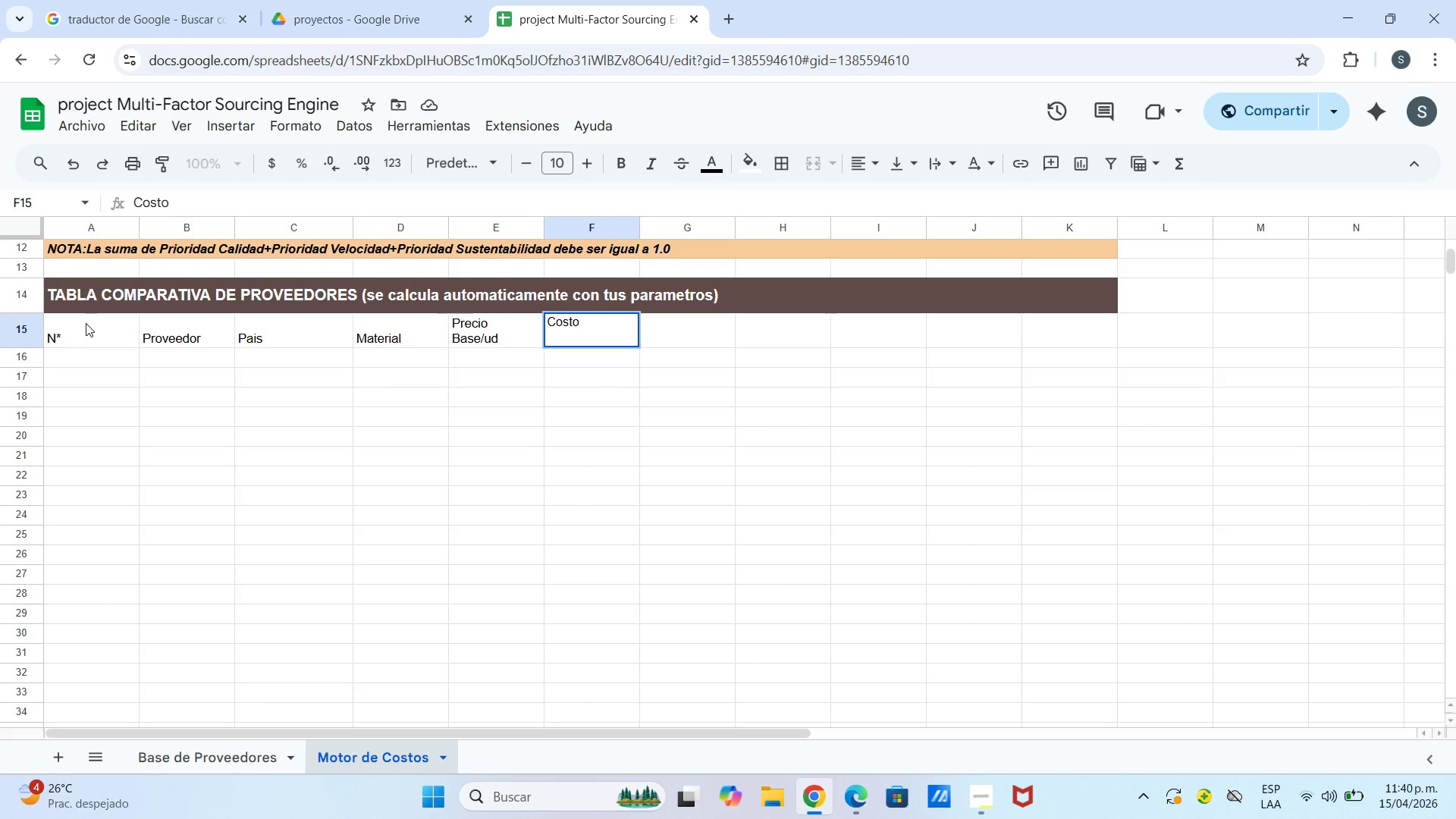 
key(Control+Enter)
 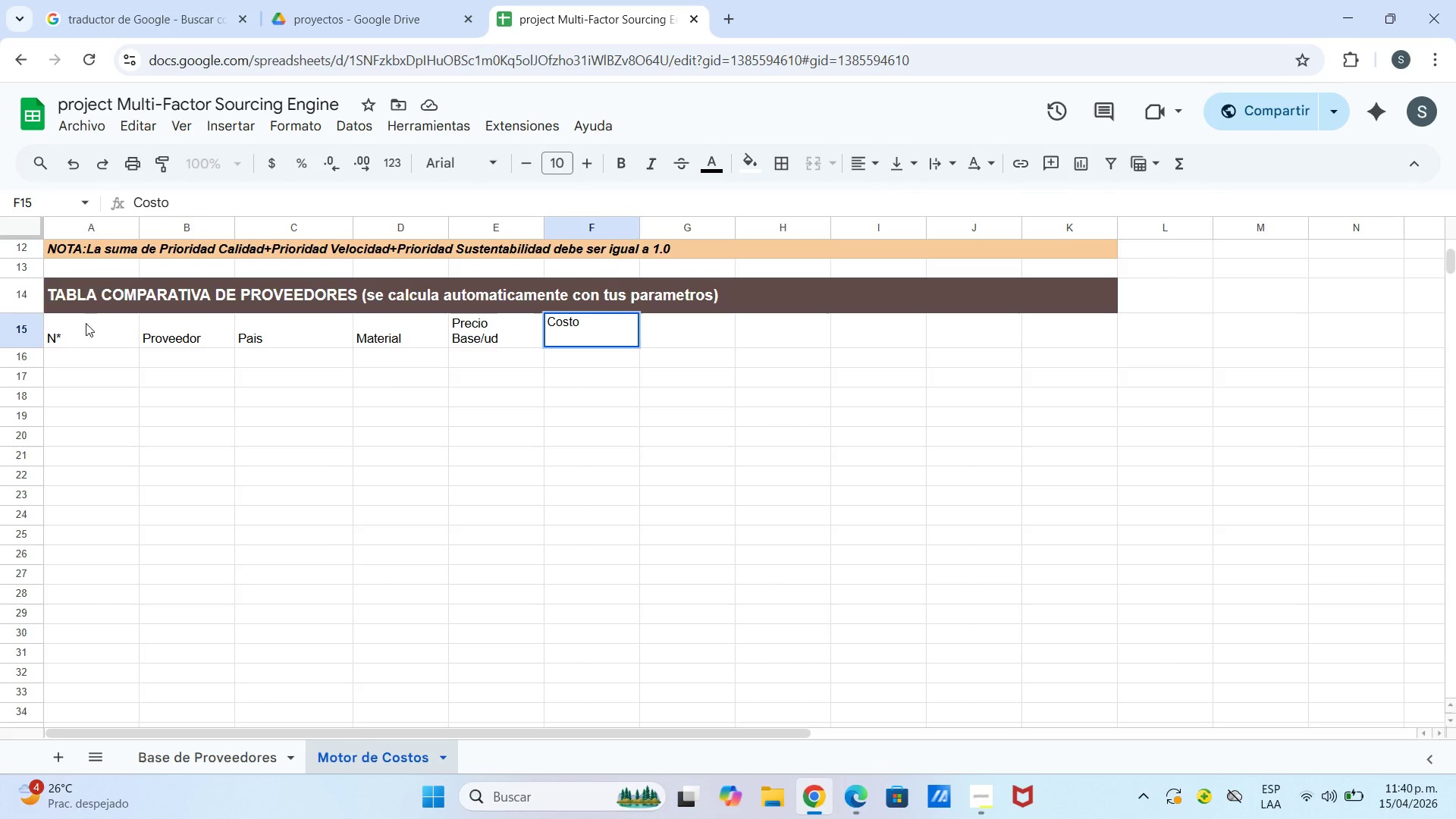 
type(Entregado&ud)
 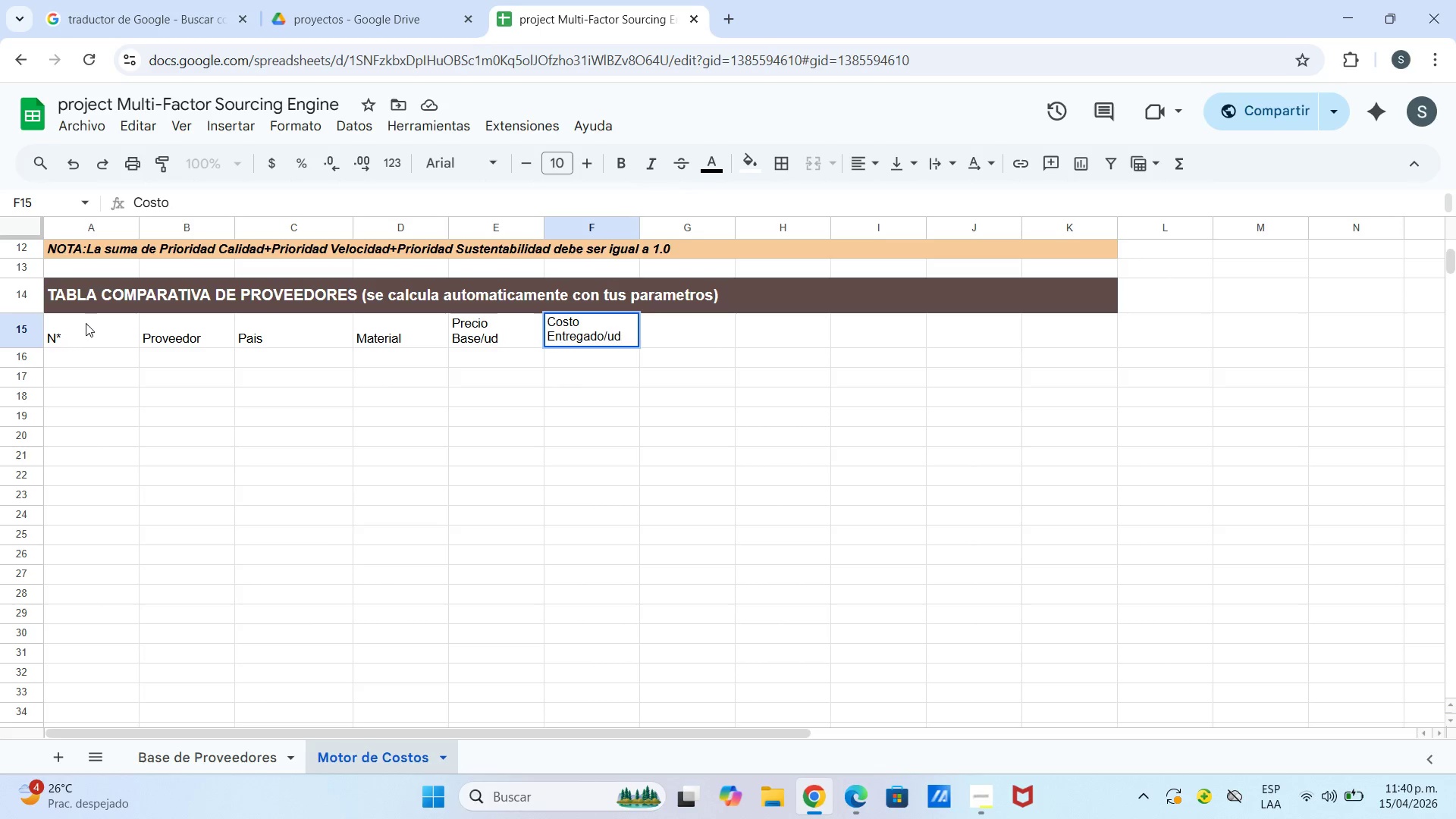 
key(ArrowRight)
 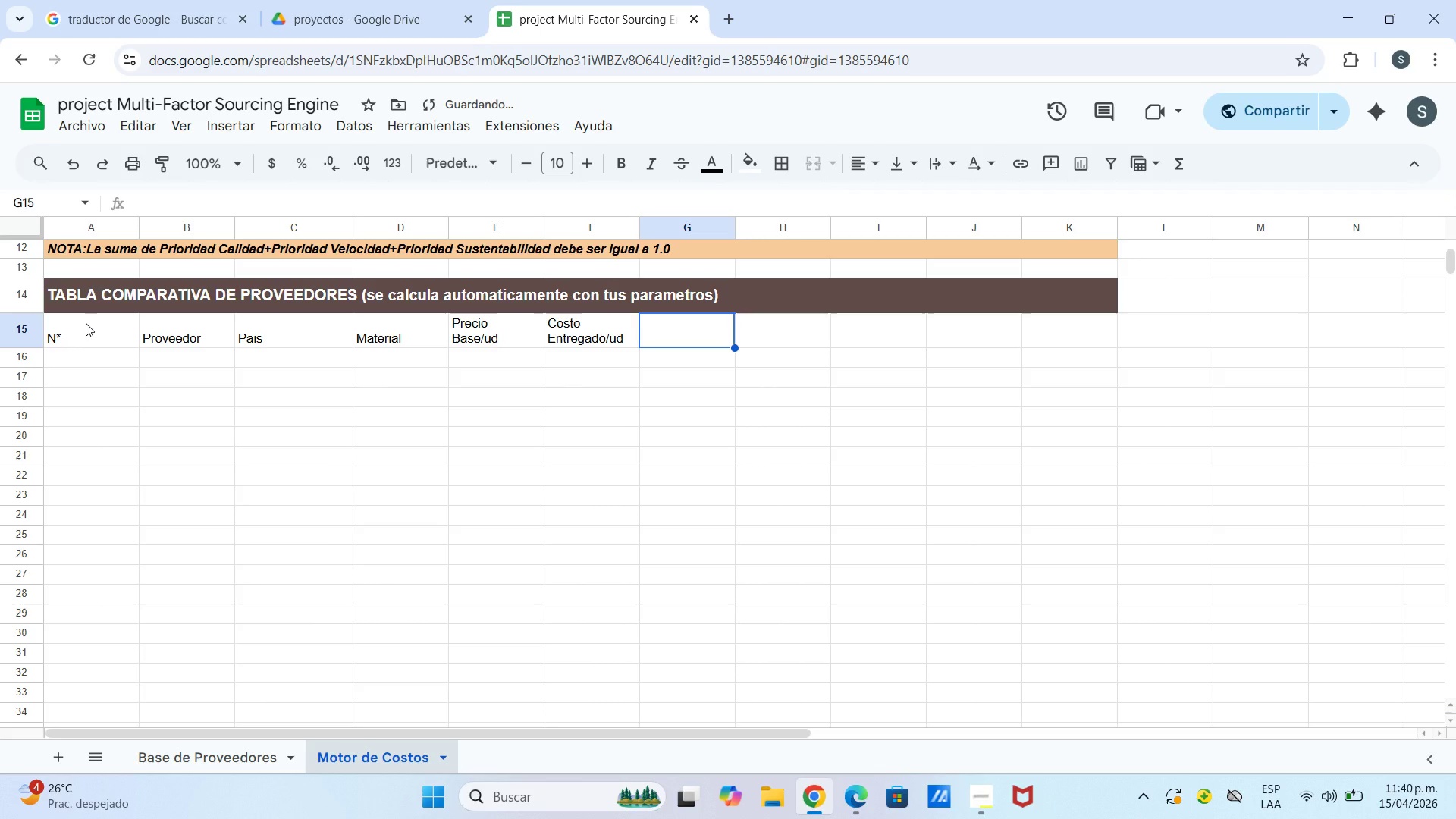 
key(Shift+C)
 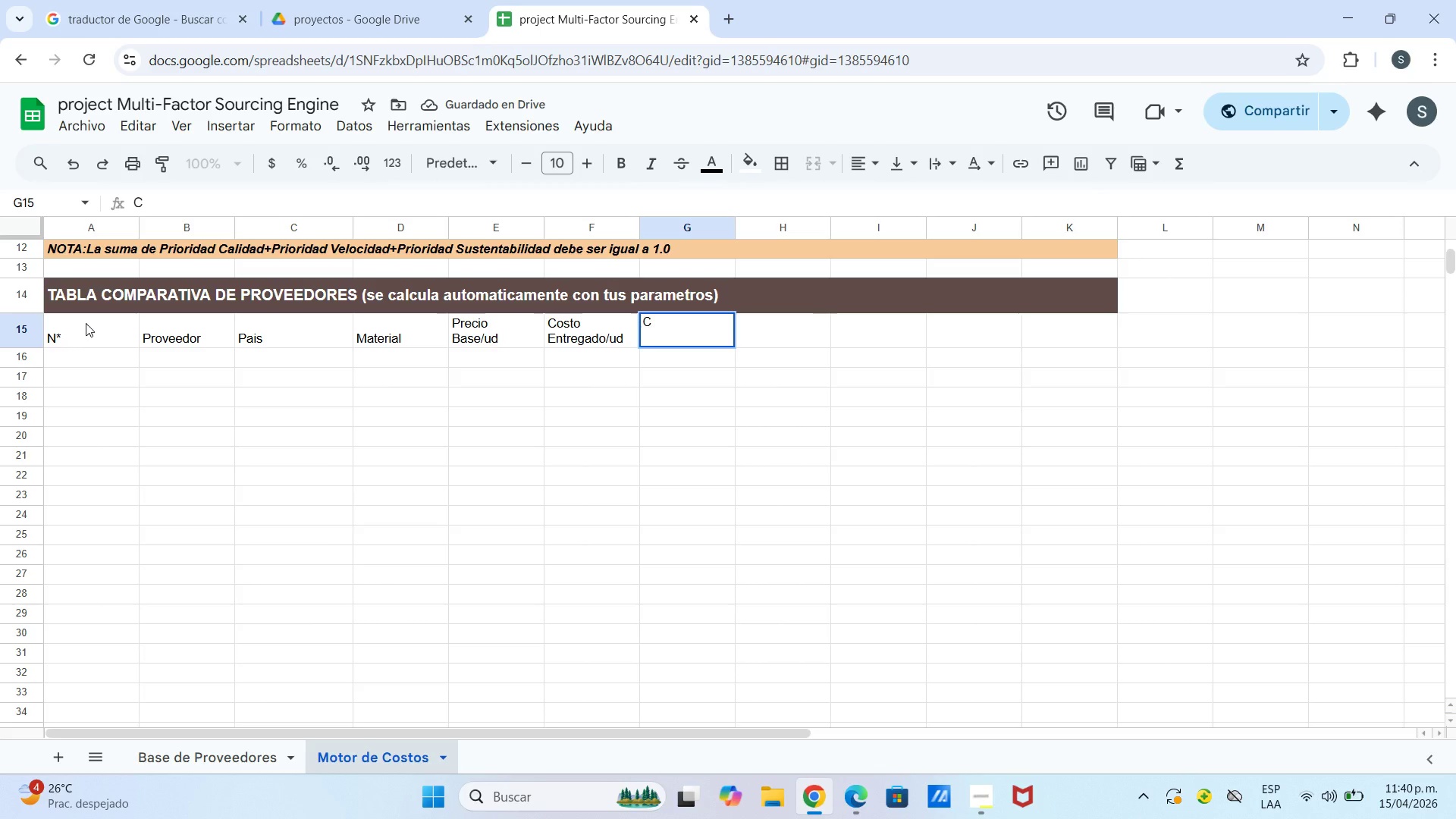 
wait(5.39)
 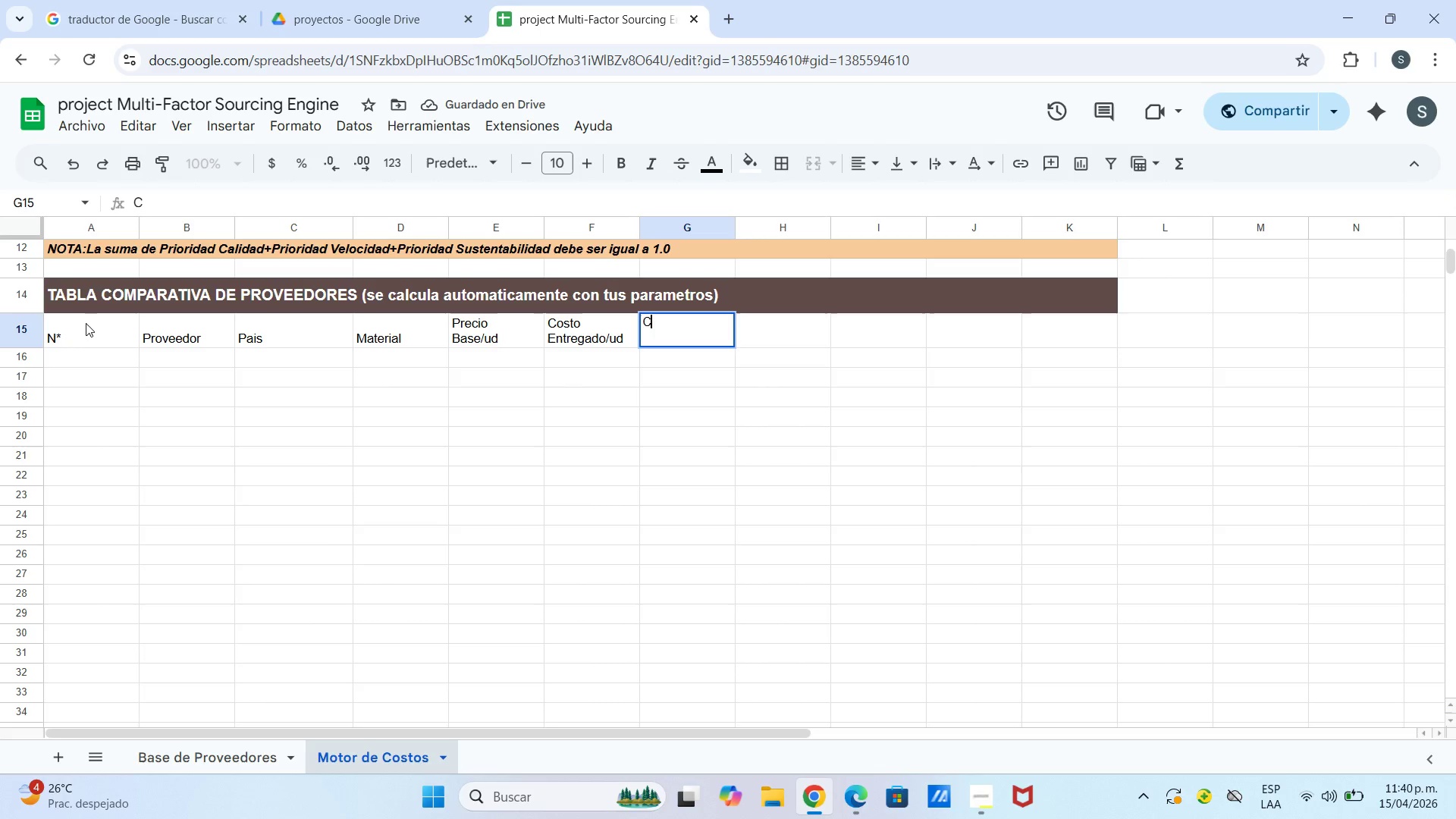 
type(osto c&)
 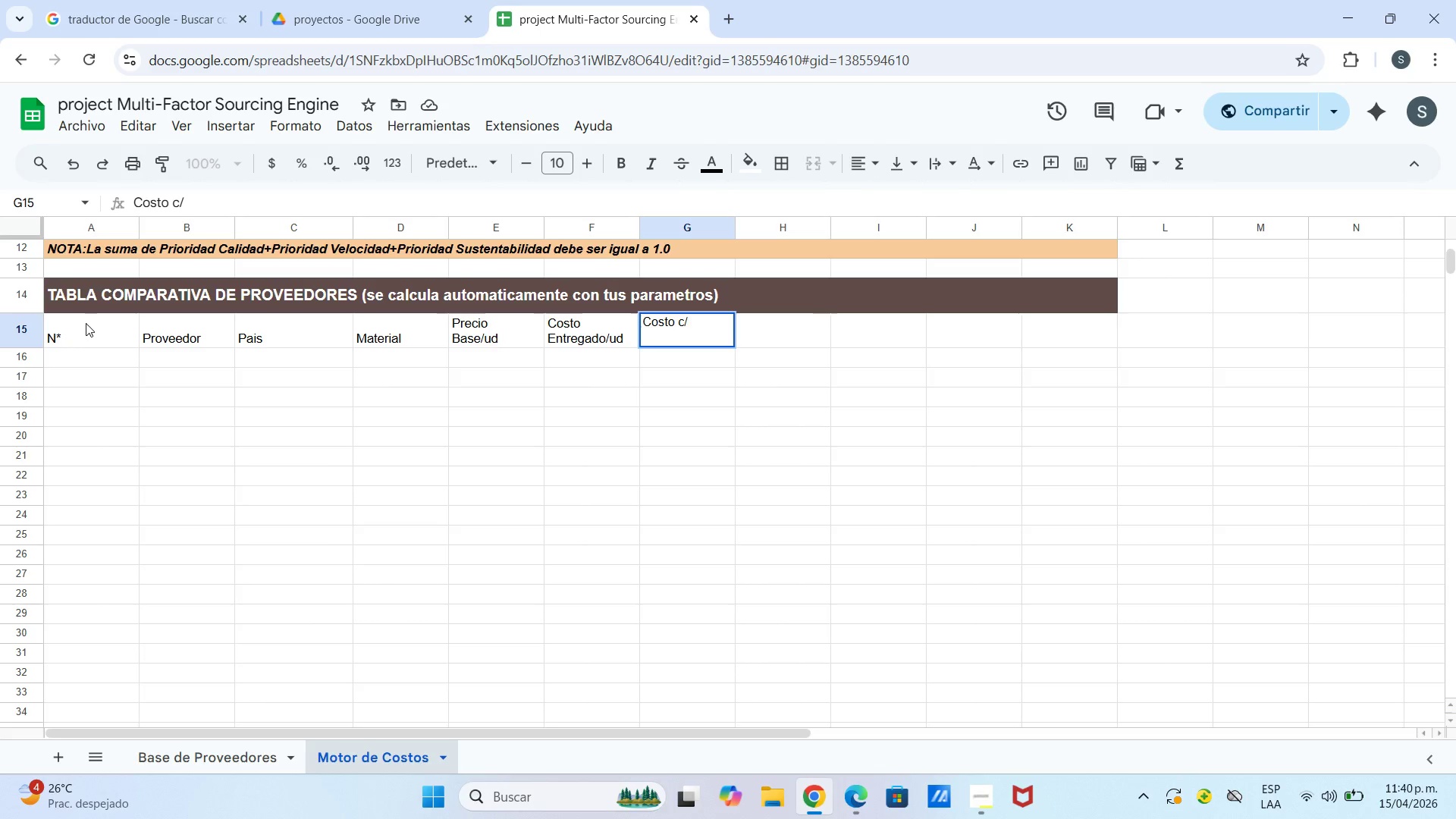 
key(Control+Enter)
 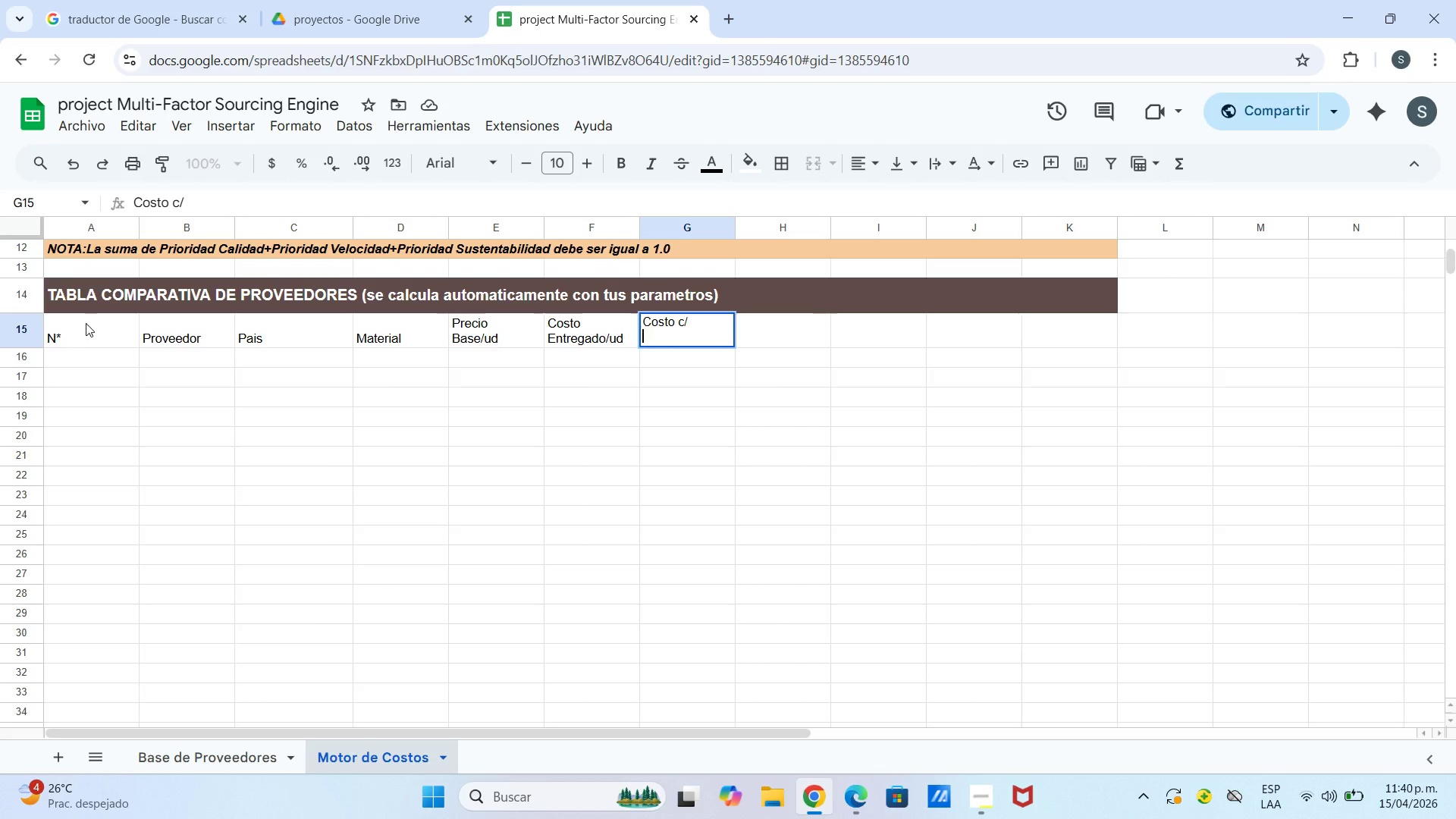 
type(Desperdiciado)
key(Backspace)
key(Backspace)
key(Backspace)
type(o)
 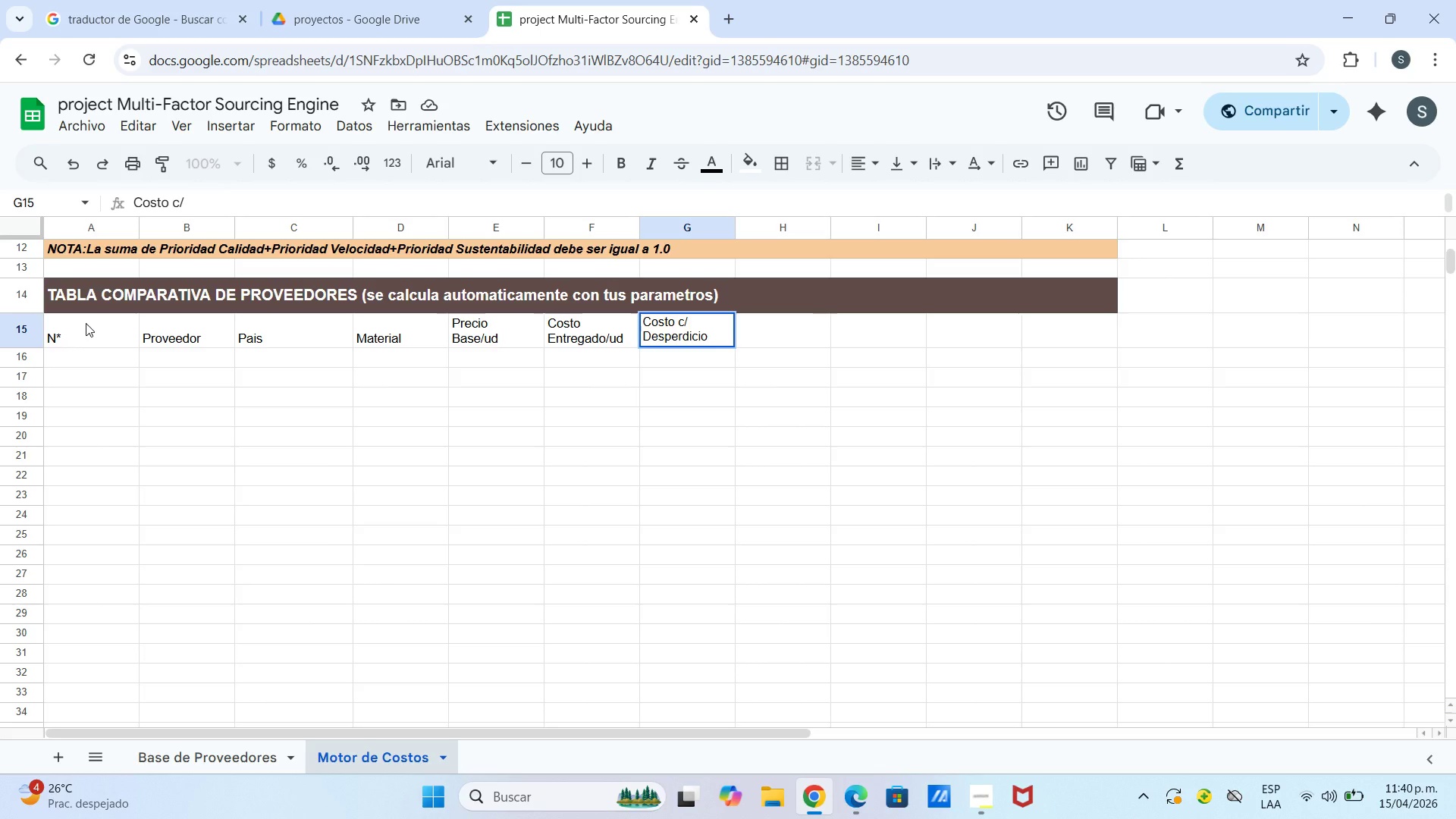 
key(ArrowRight)
 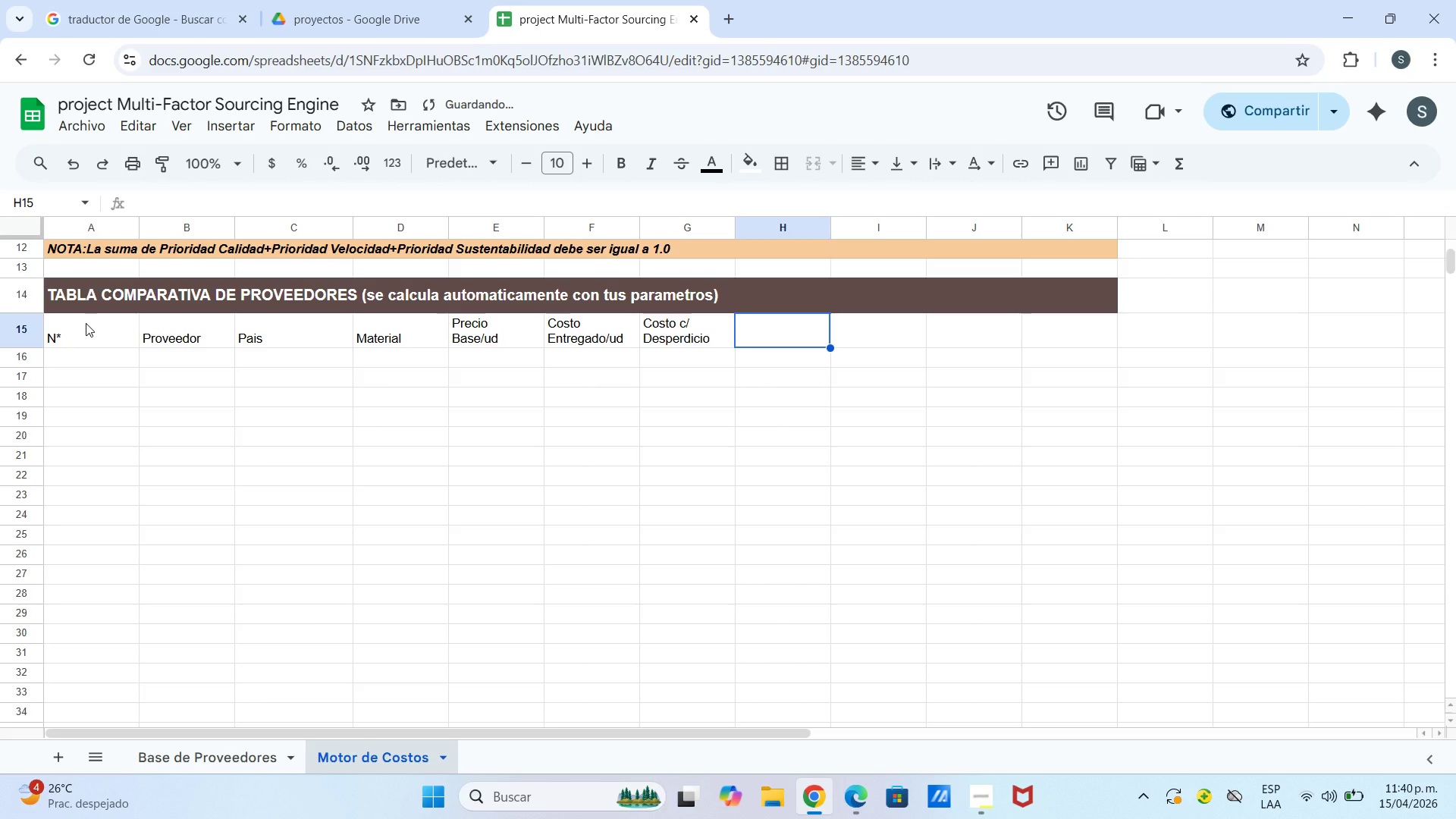 
type(Costo t)
key(Backspace)
type(Tots)
key(Backspace)
type(al)
 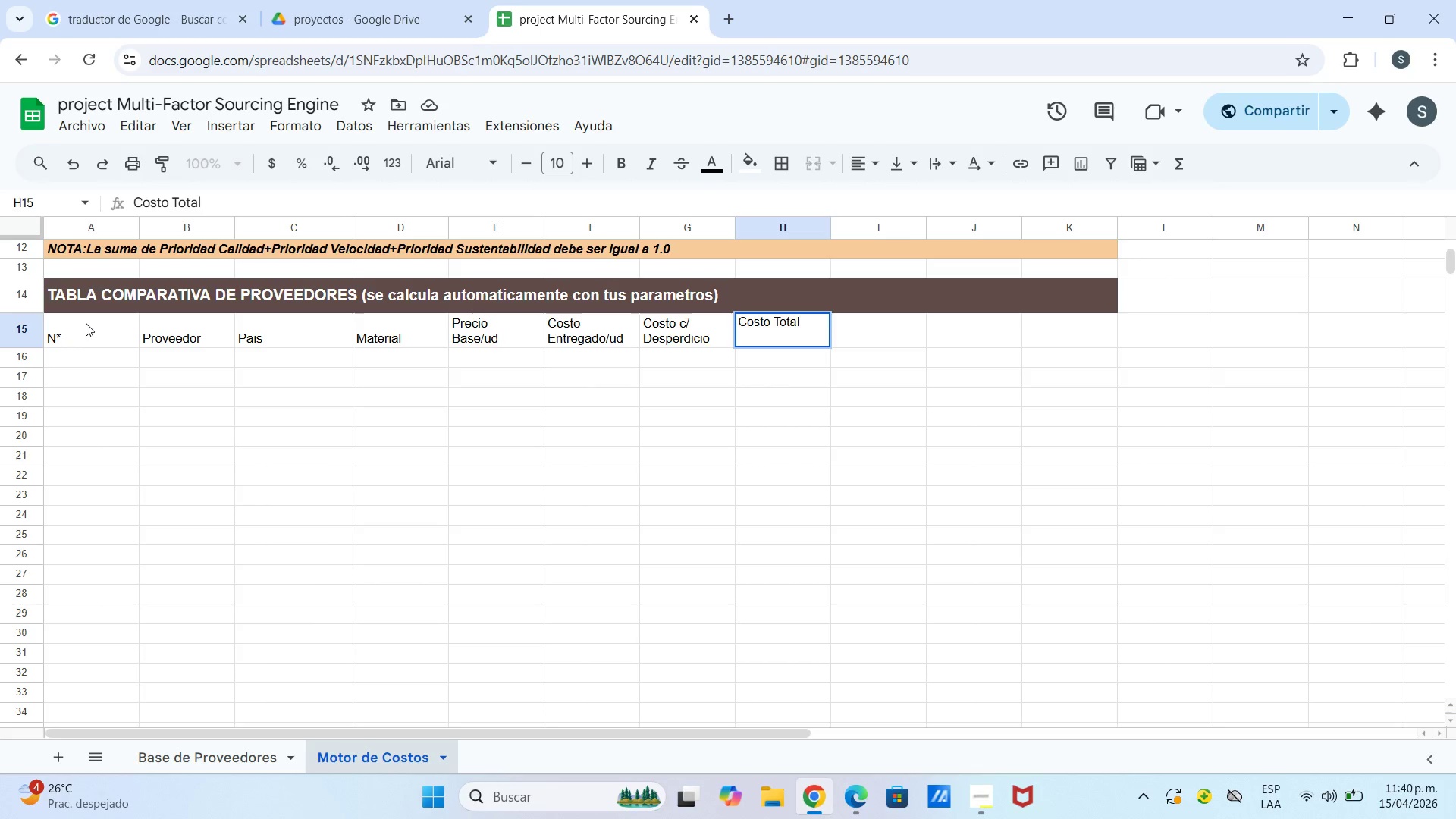 
key(Control+Enter)
 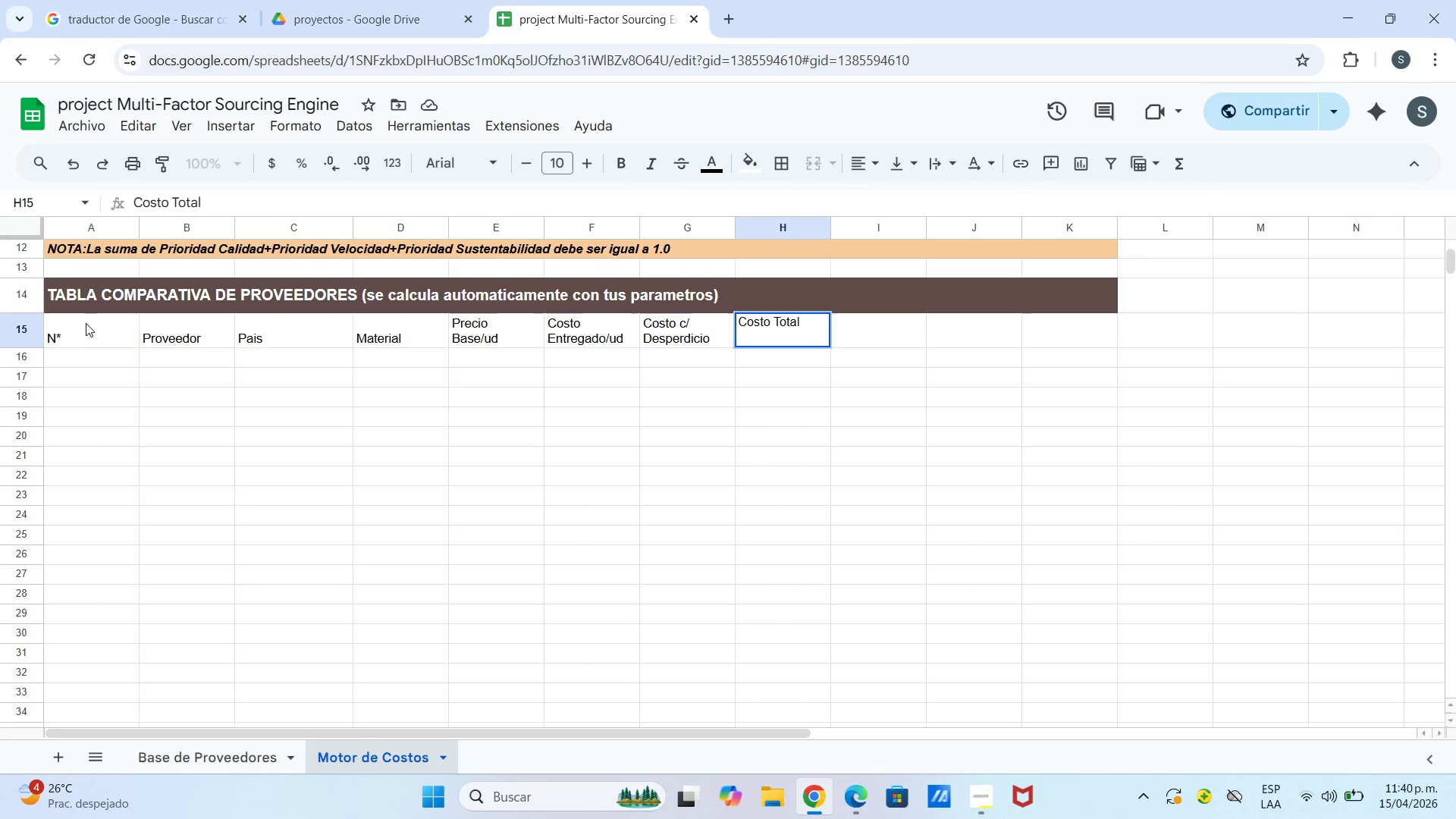 
type(Proyecto)
 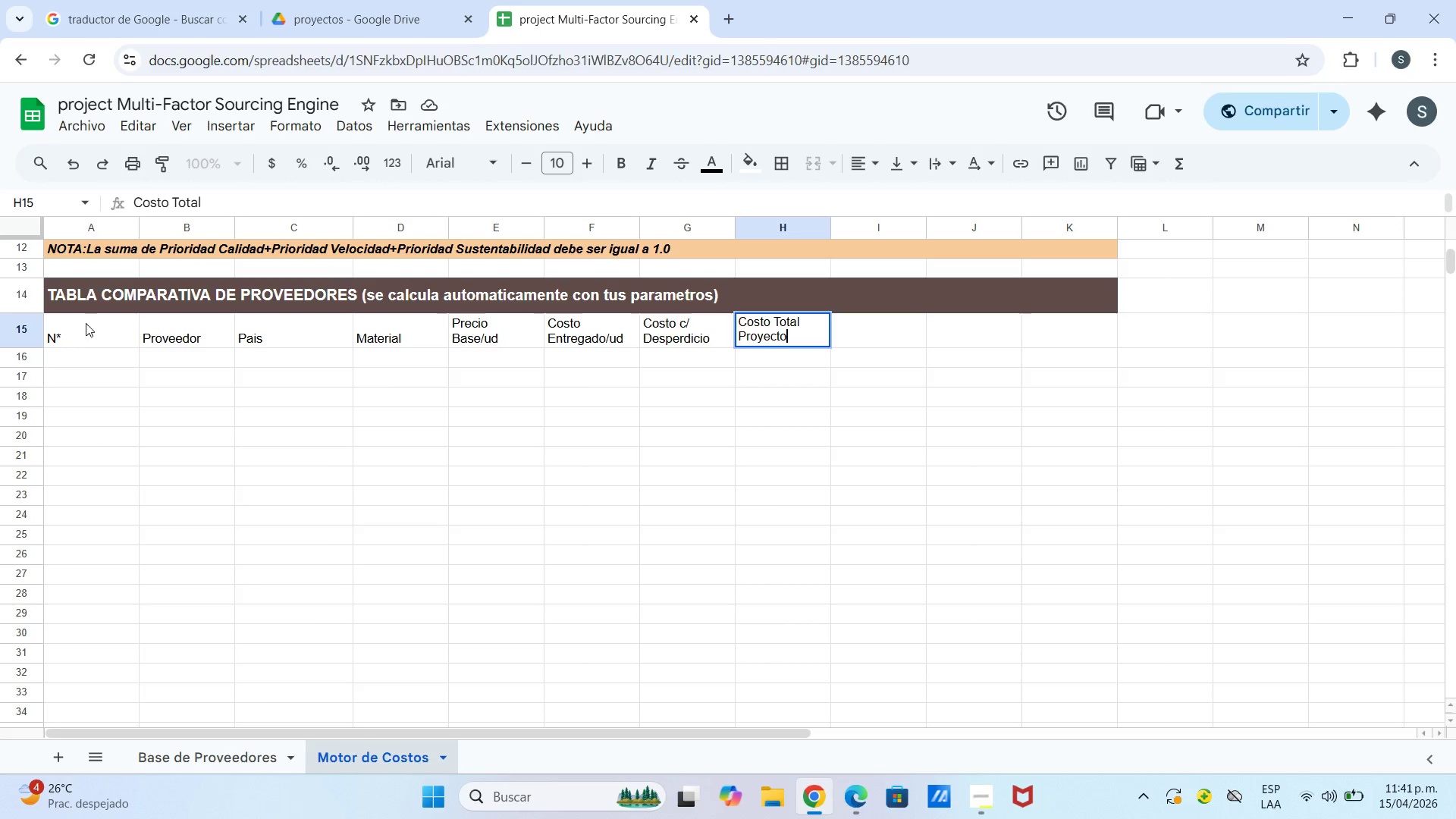 
key(ArrowRight)
 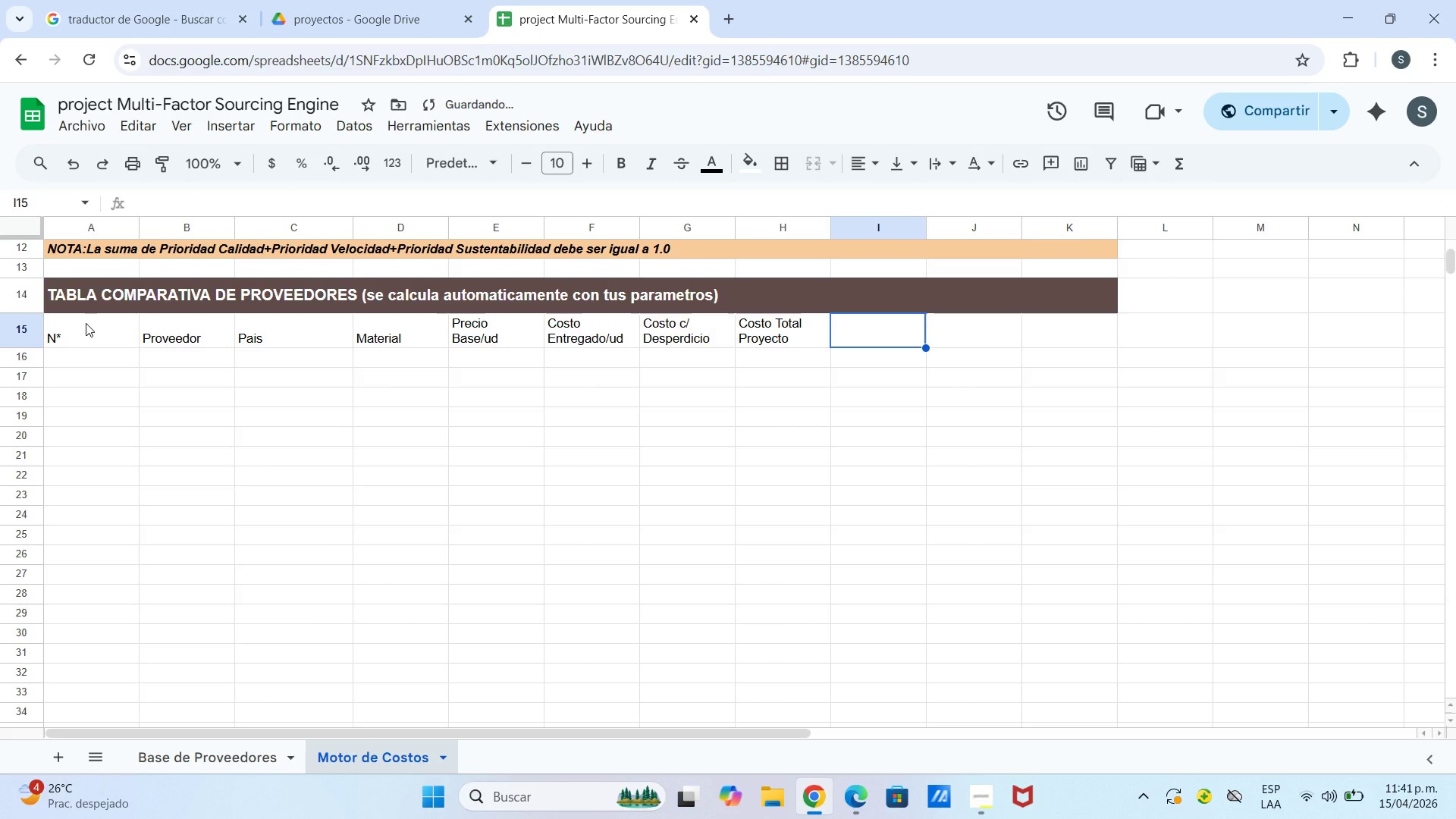 
type(Plazo)
 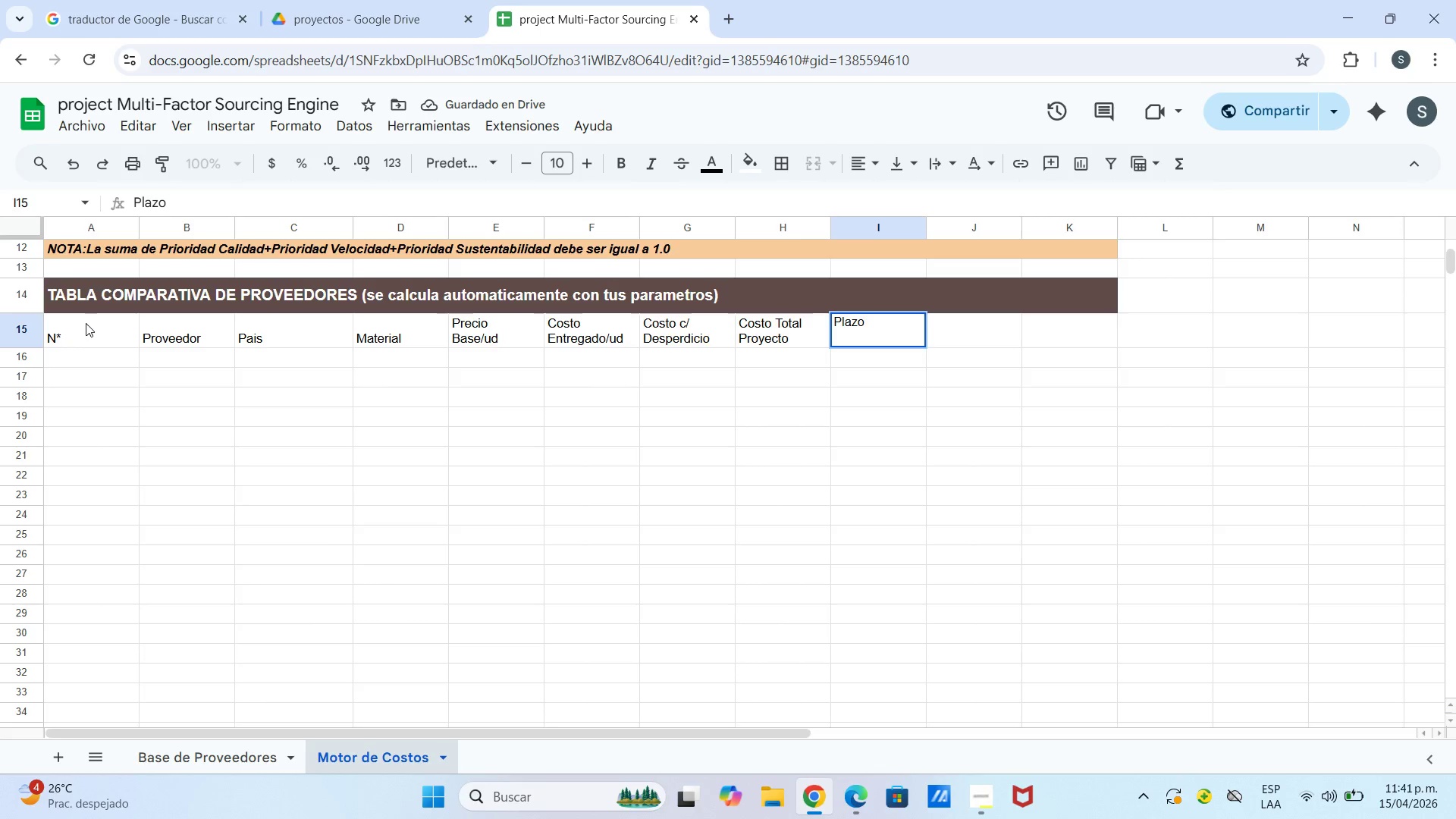 
key(Control+Enter)
 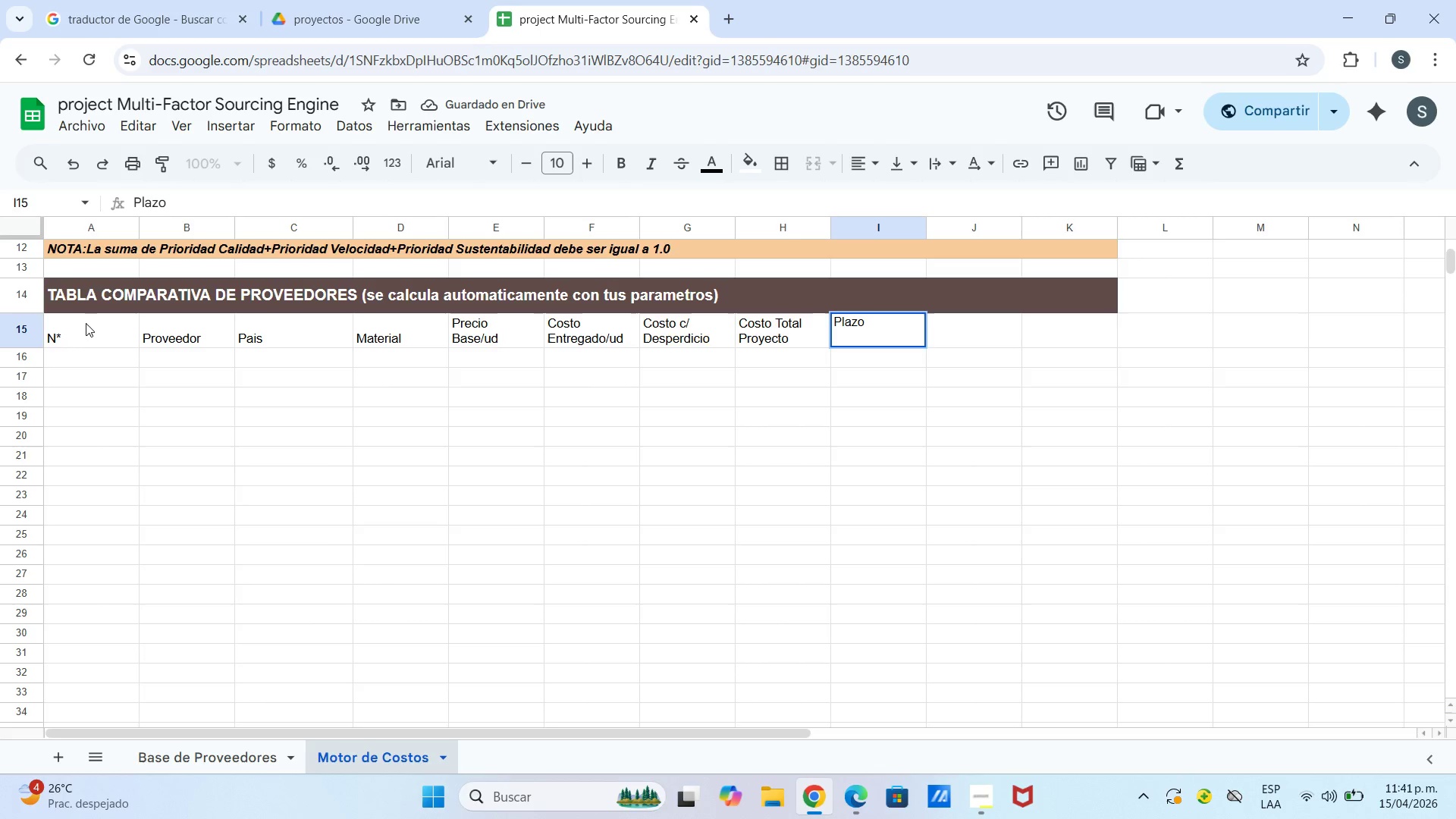 
type(*sem.()
 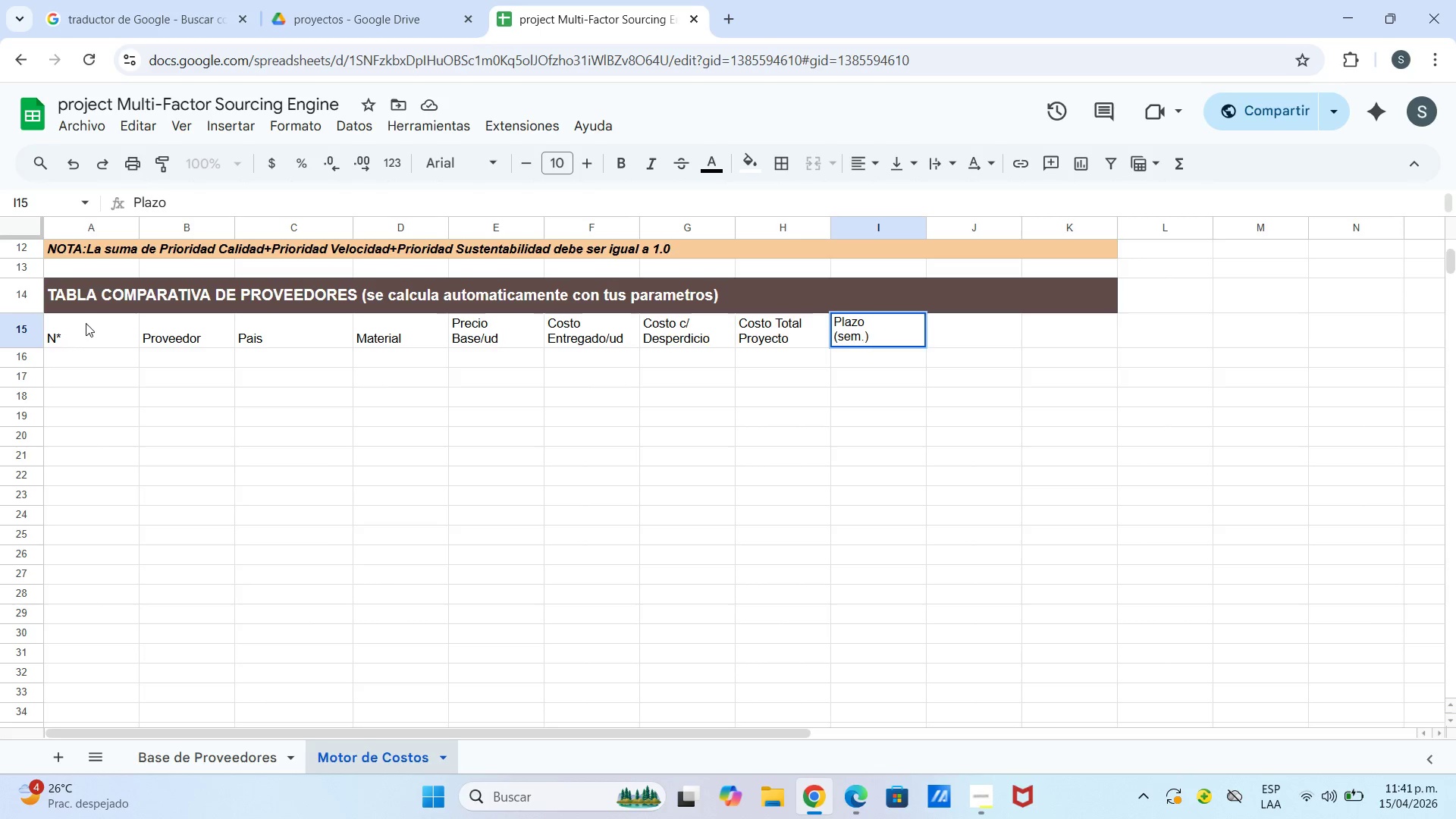 
key(ArrowRight)
 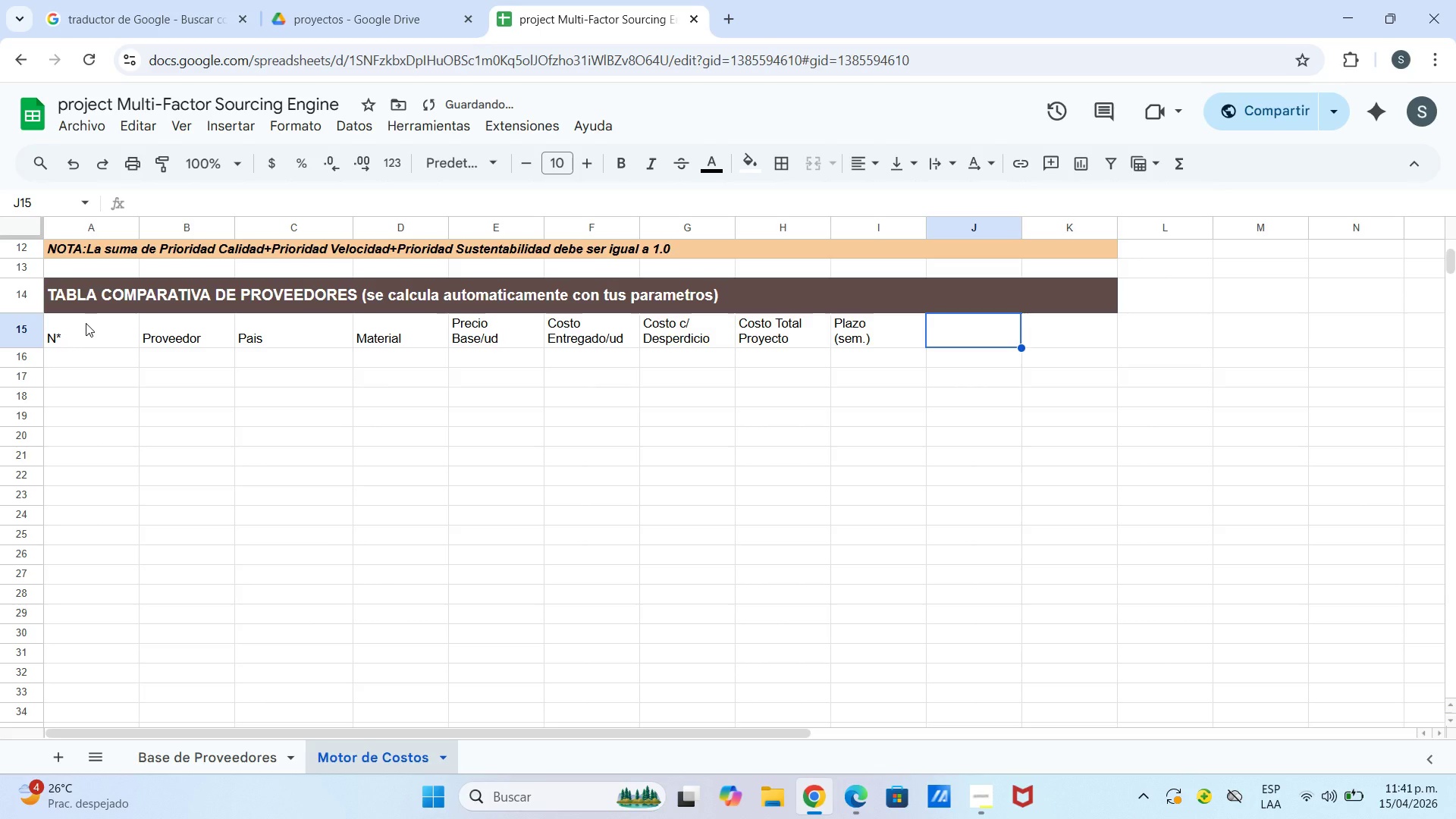 
type(C)
key(Backspace)
type(SC)
key(Backspace)
type(core)
 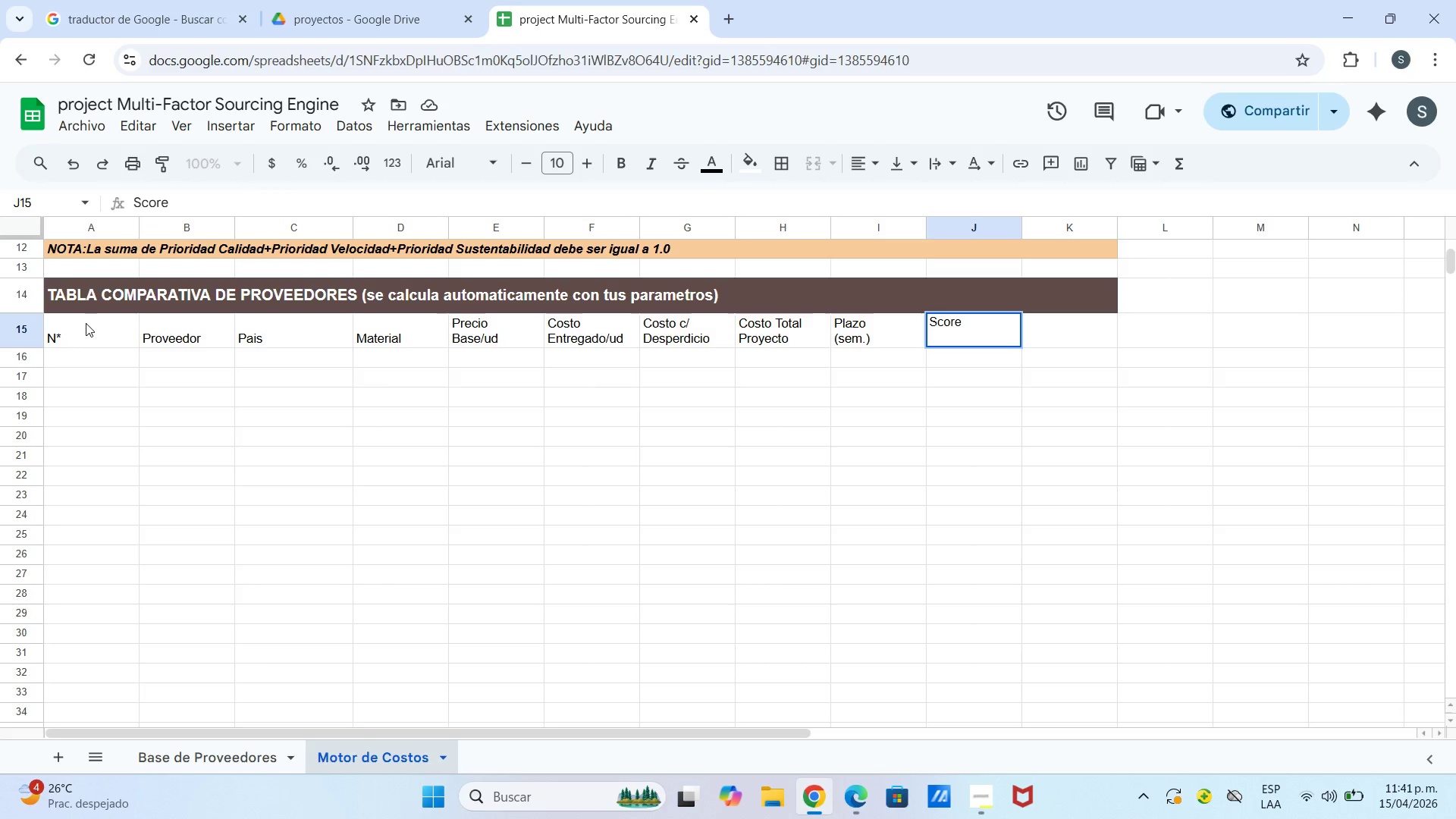 
key(Control+Enter)
 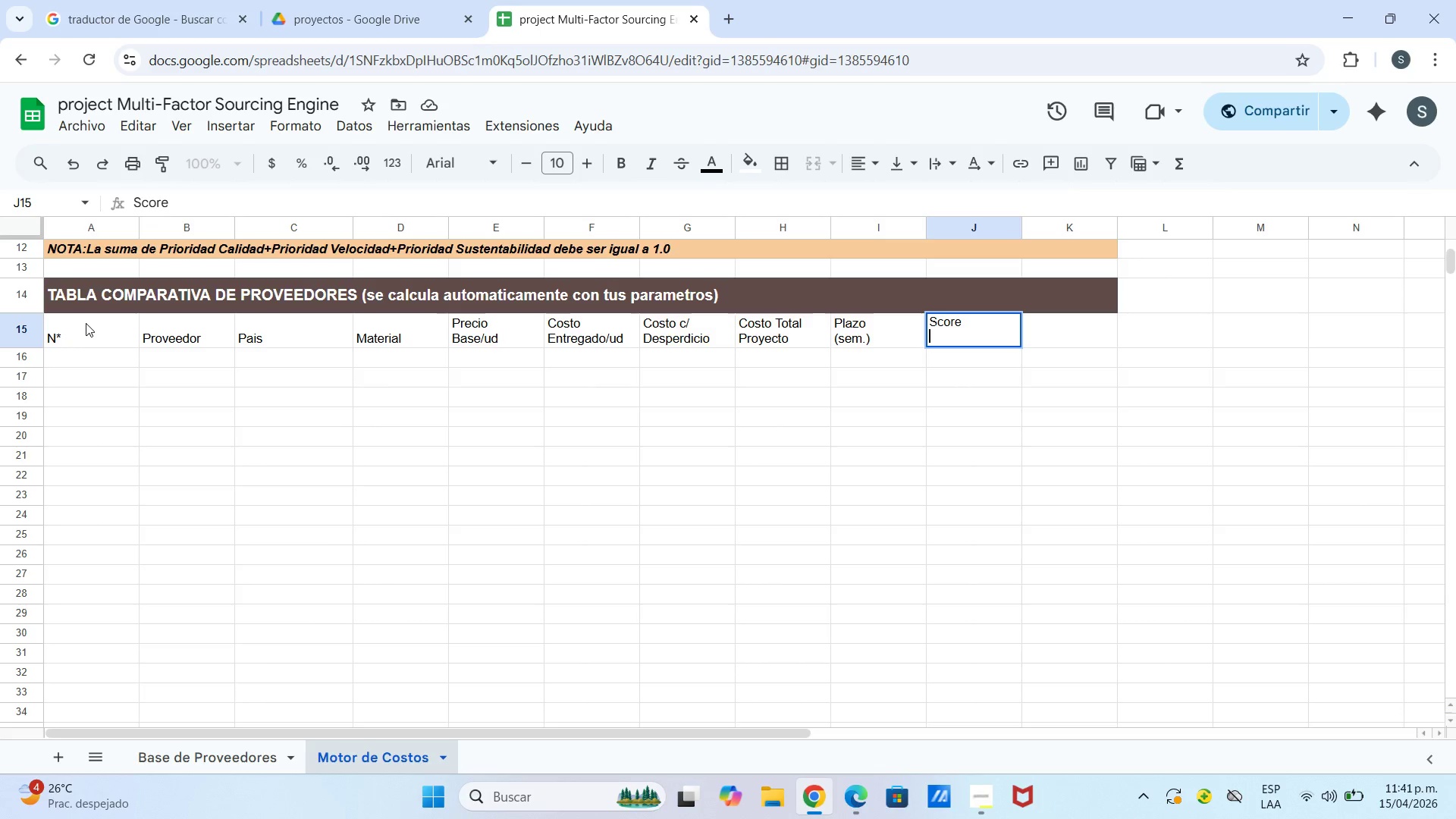 
type(Calidad)
 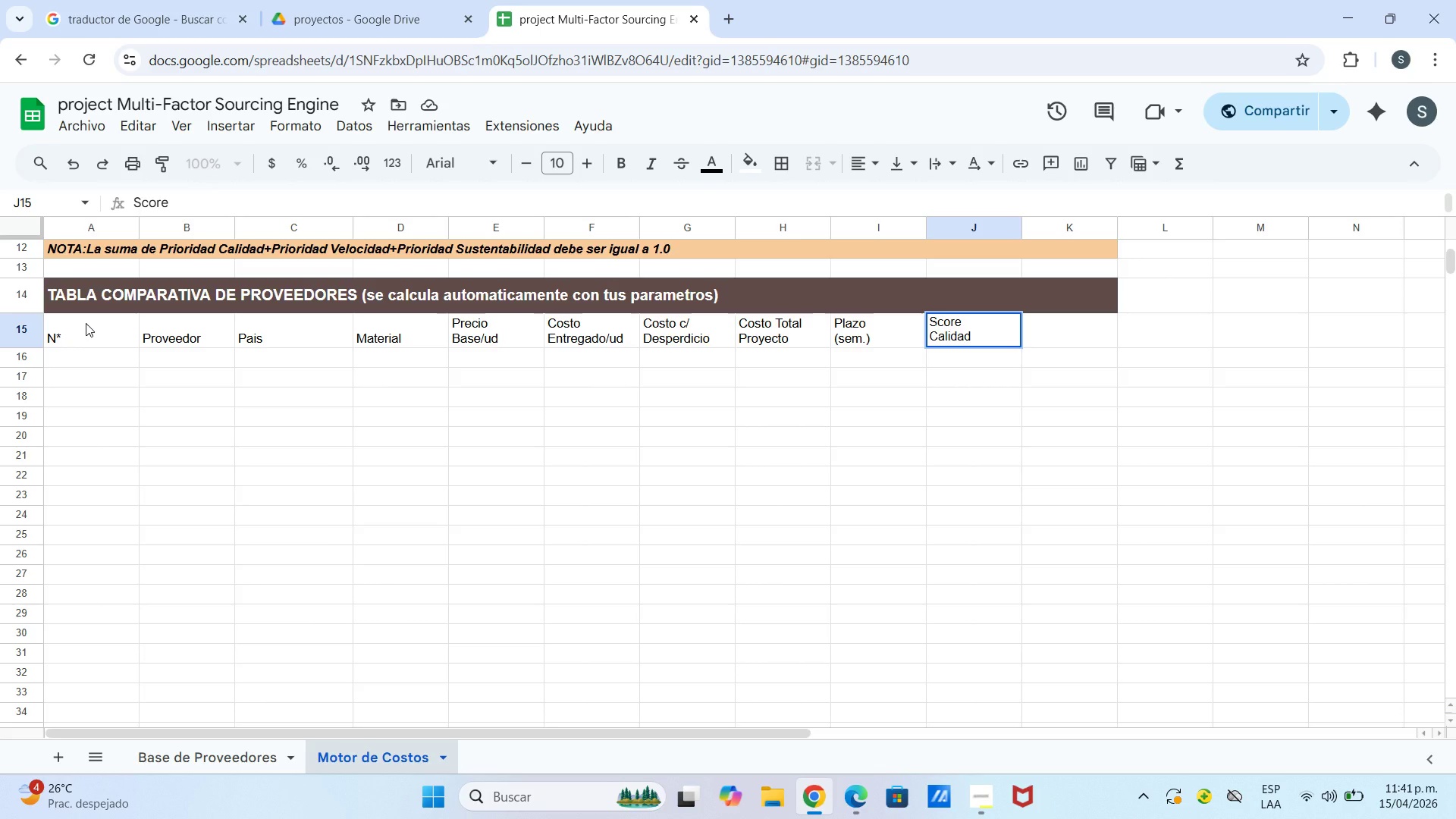 
key(ArrowRight)
 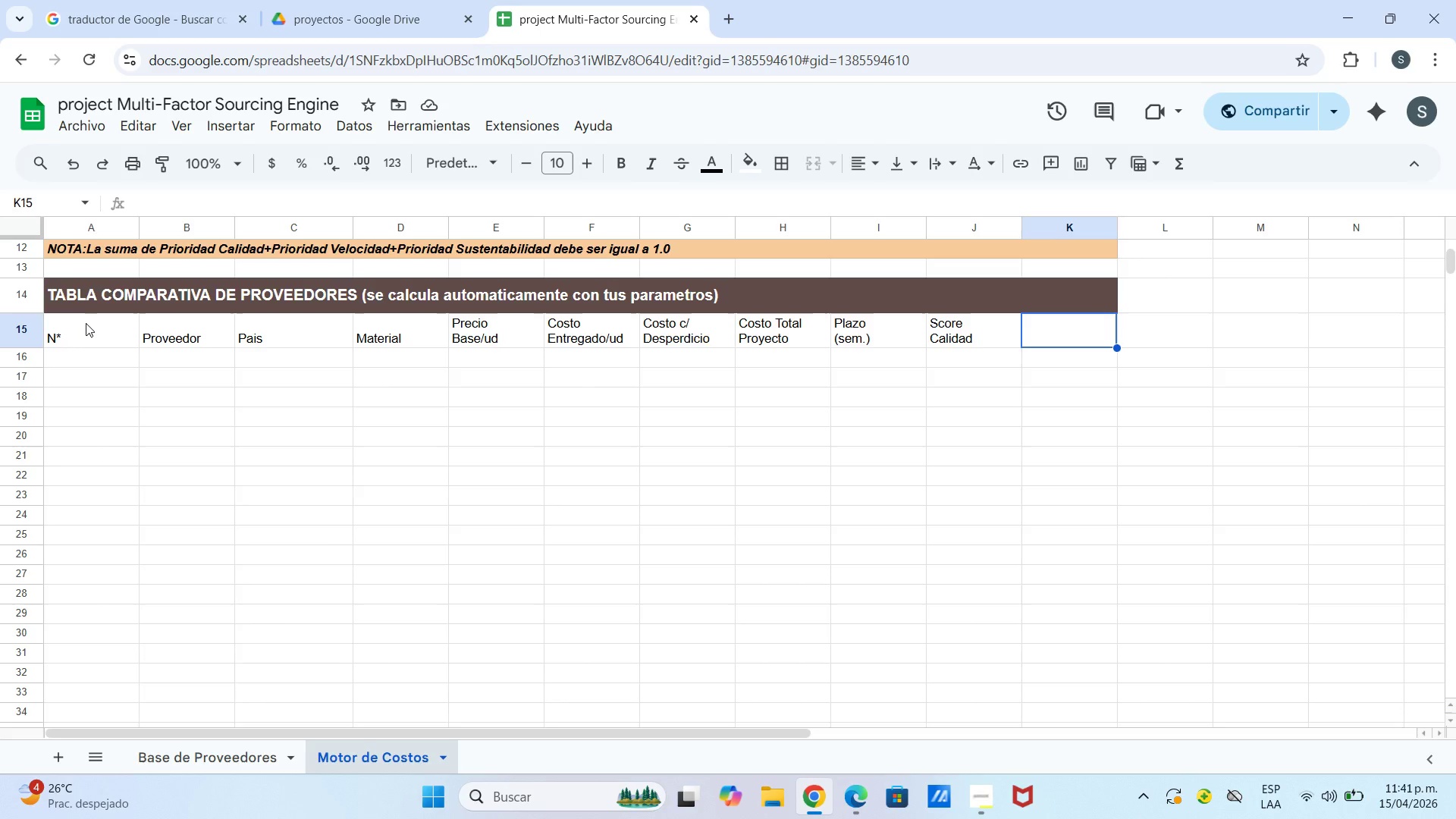 
wait(7.78)
 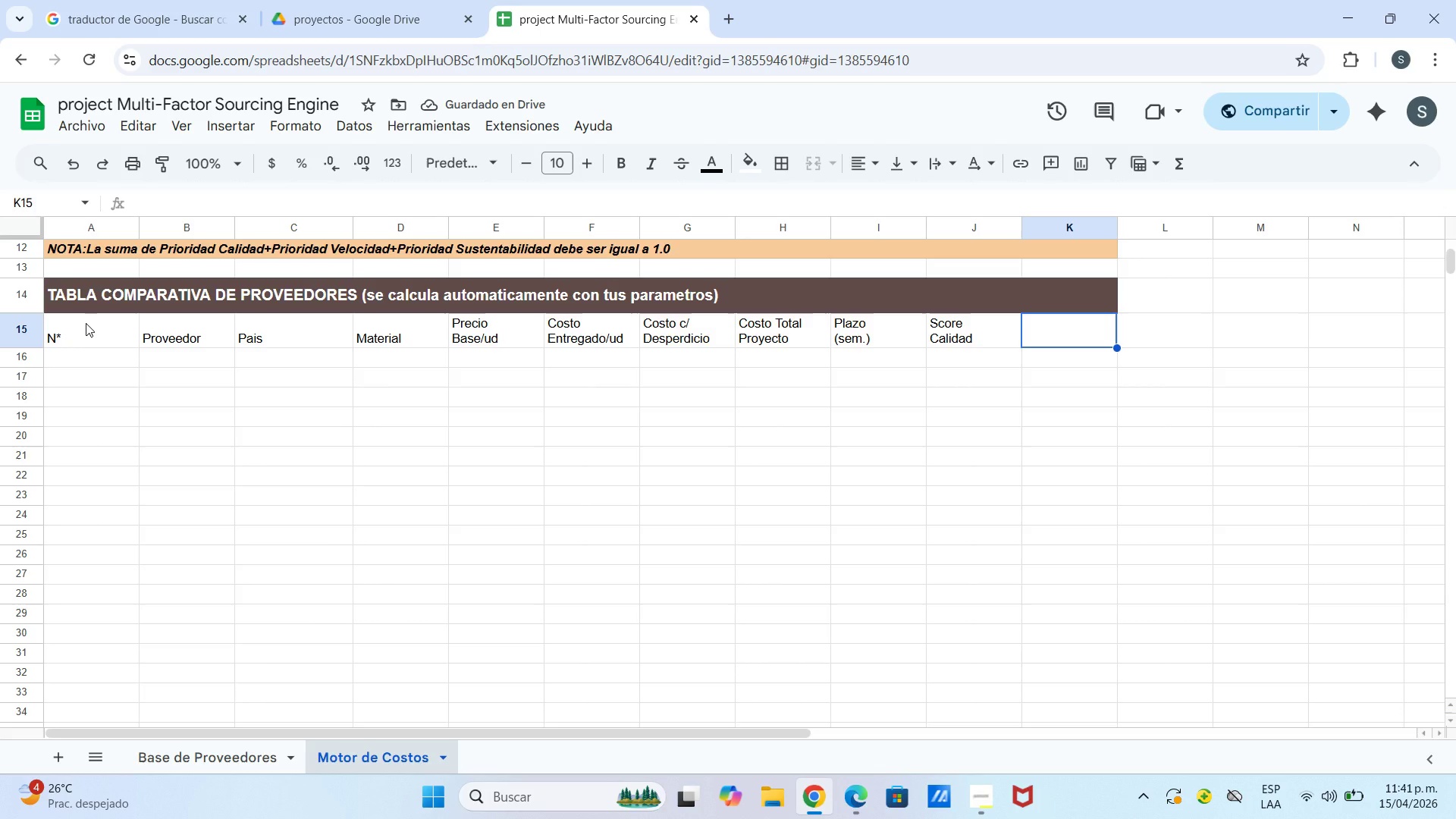 
left_click_drag(start_coordinate=[1034, 299], to_coordinate=[1133, 286])
 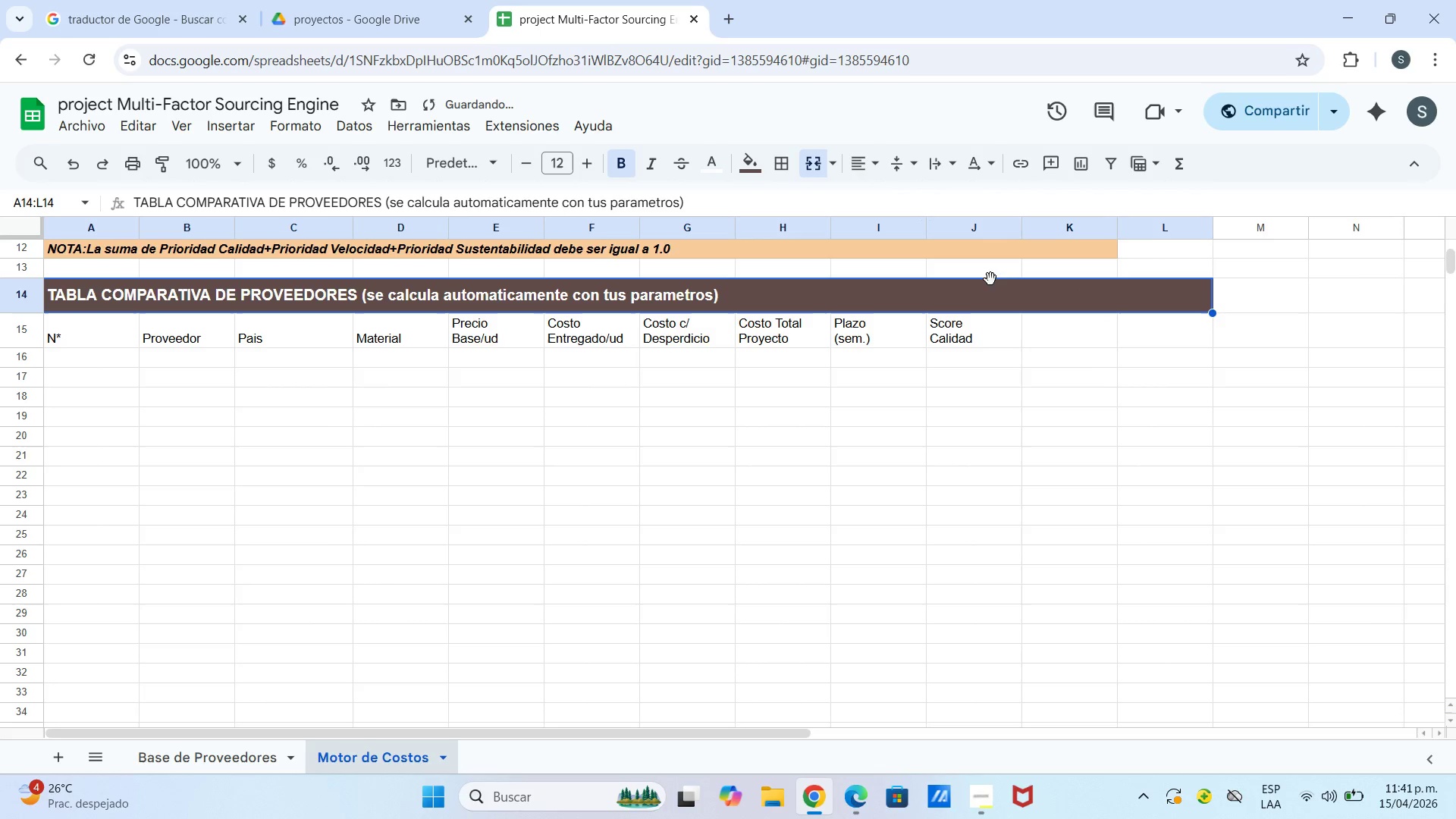 
scroll: coordinate [1103, 397], scroll_direction: up, amount: 3.0
 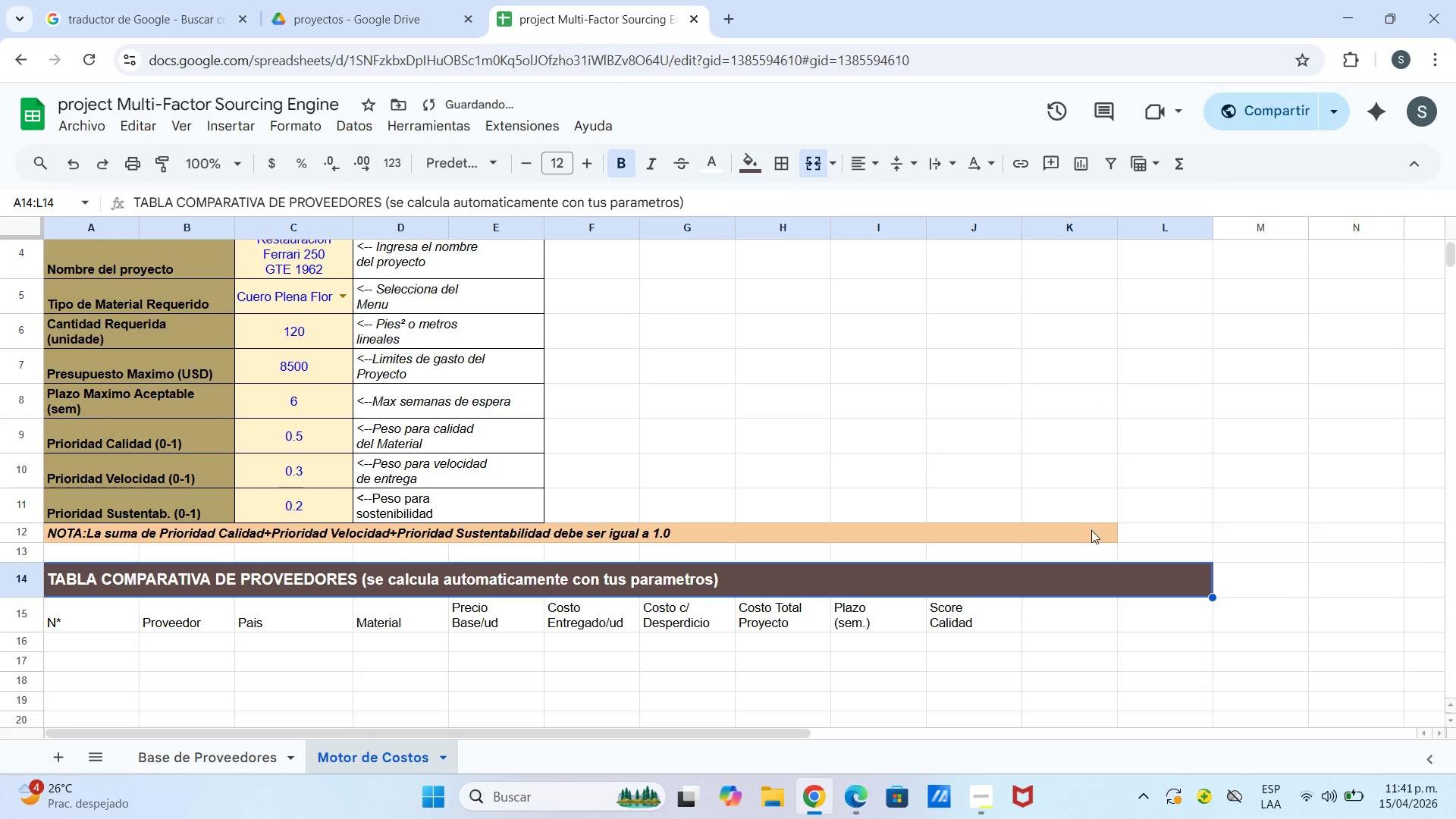 
left_click_drag(start_coordinate=[1091, 535], to_coordinate=[1125, 533])
 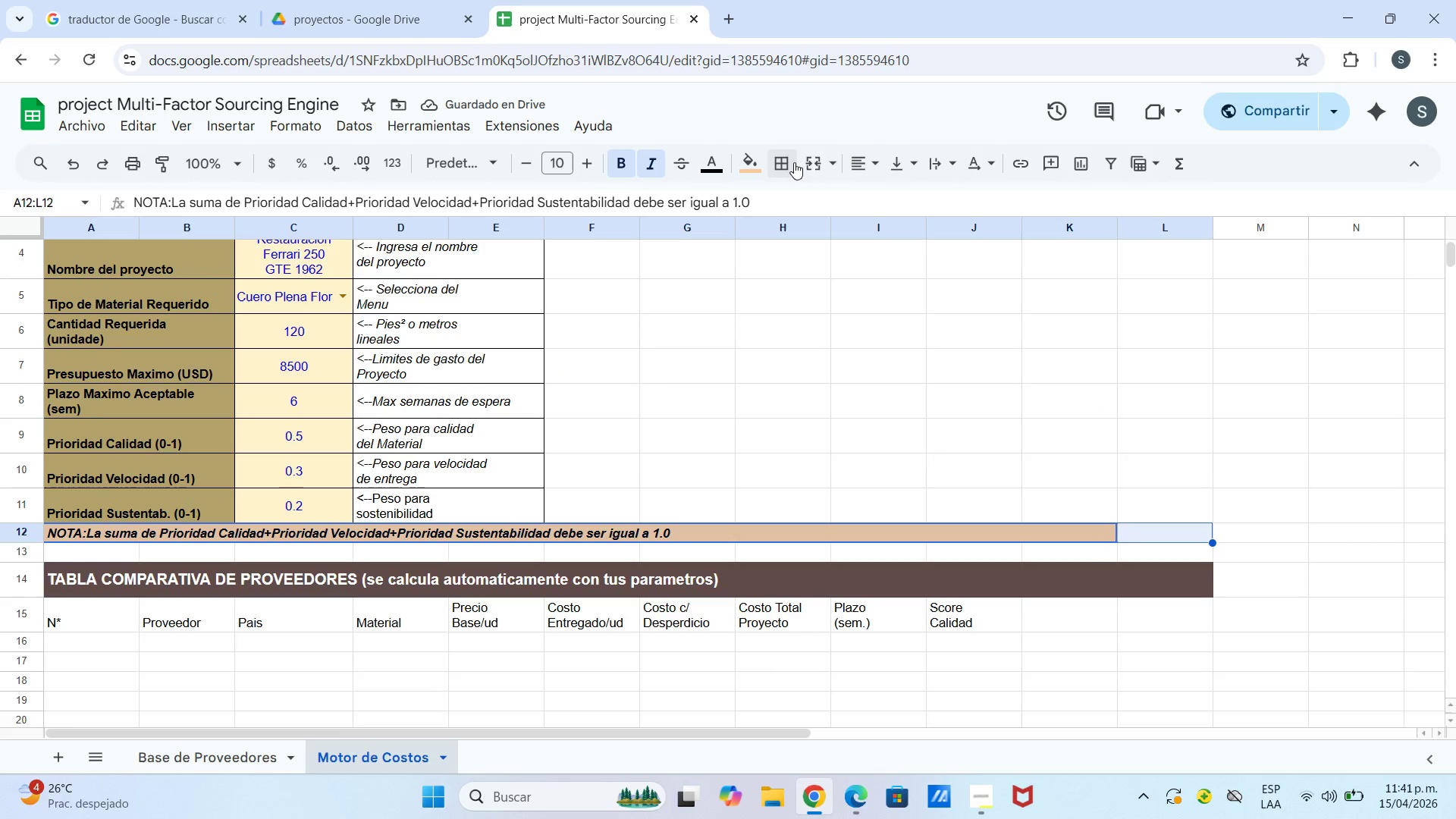 
left_click([813, 161])
 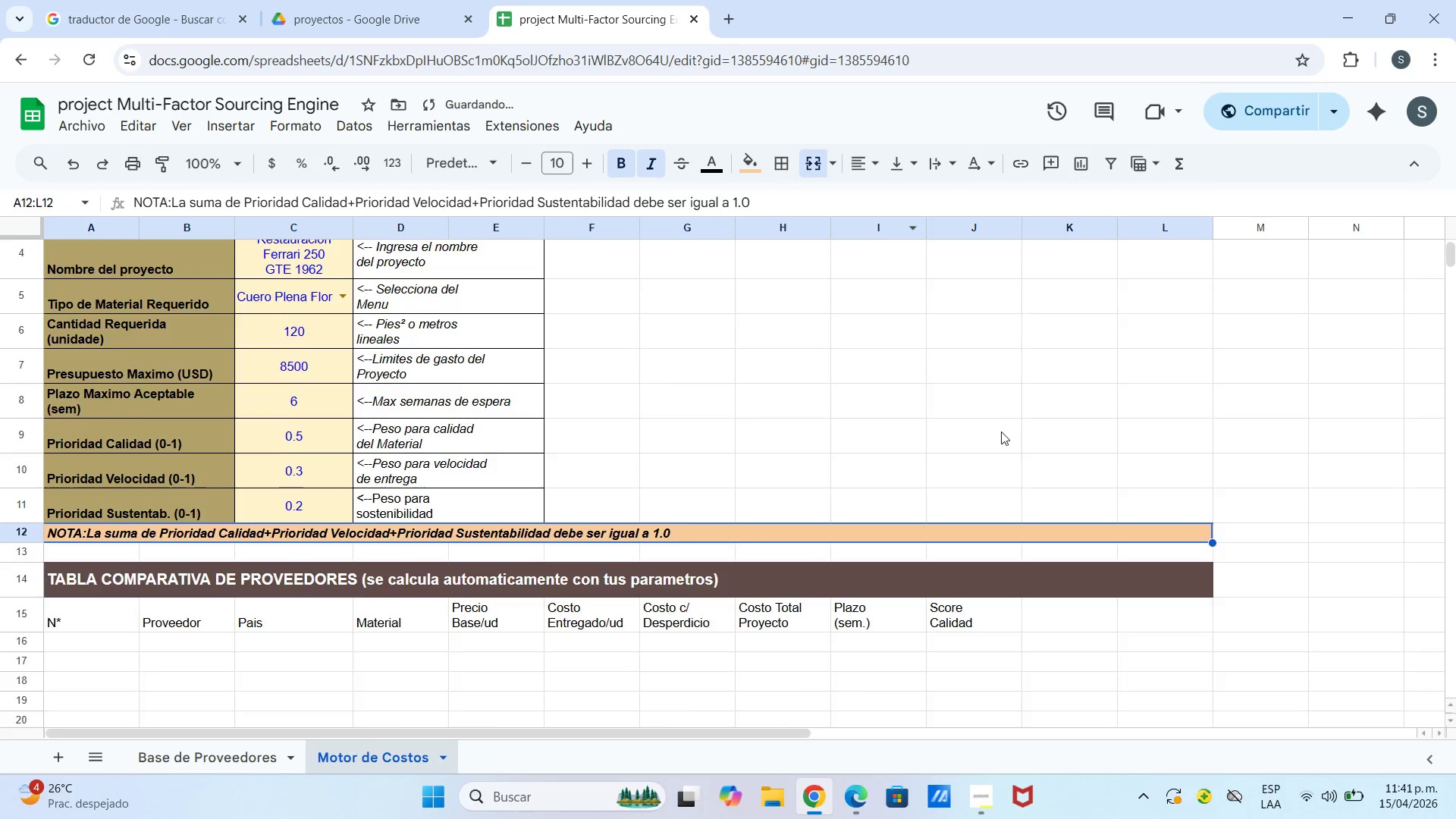 
scroll: coordinate [1002, 432], scroll_direction: up, amount: 4.0
 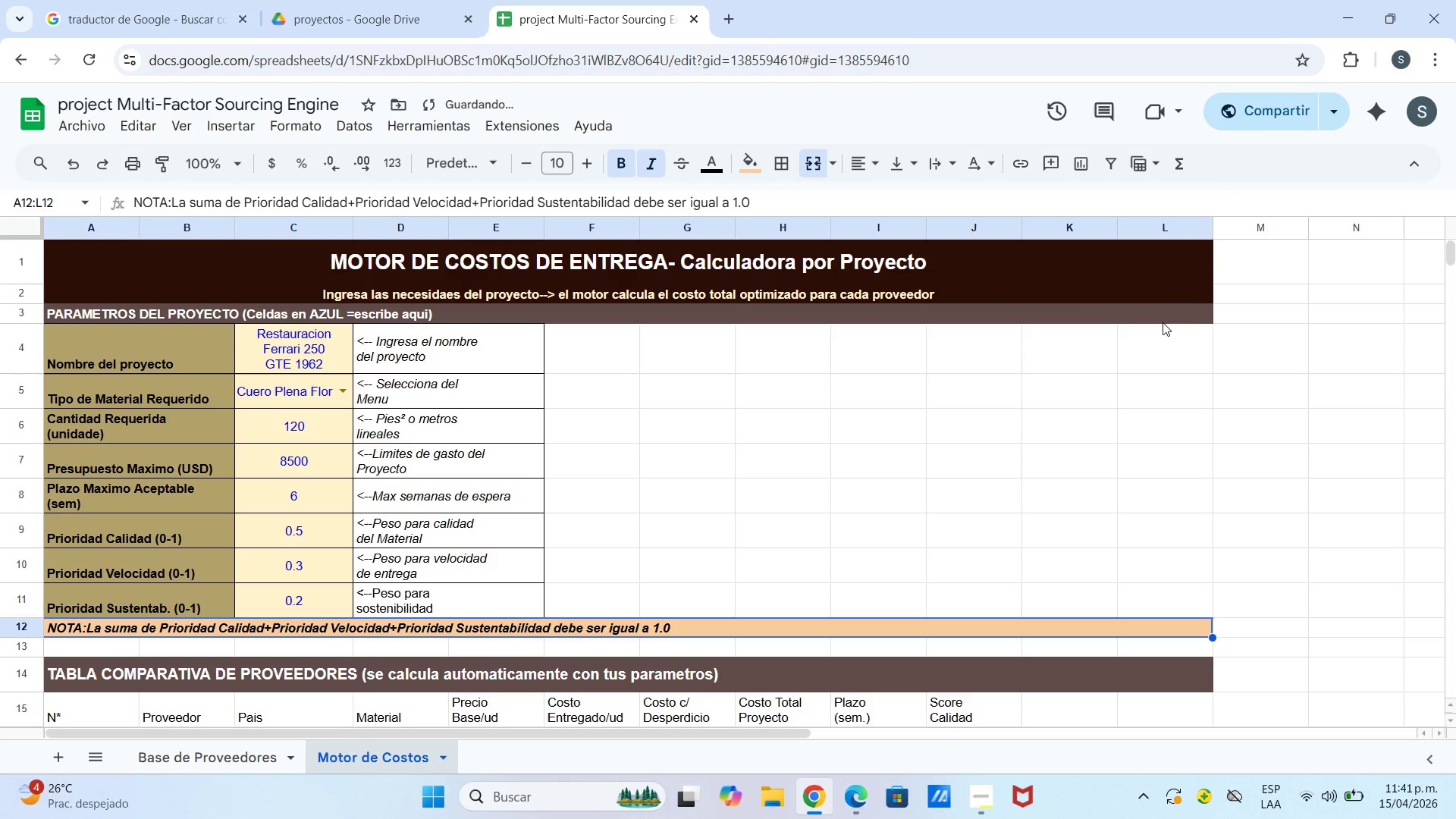 
scroll: coordinate [1172, 422], scroll_direction: down, amount: 5.0
 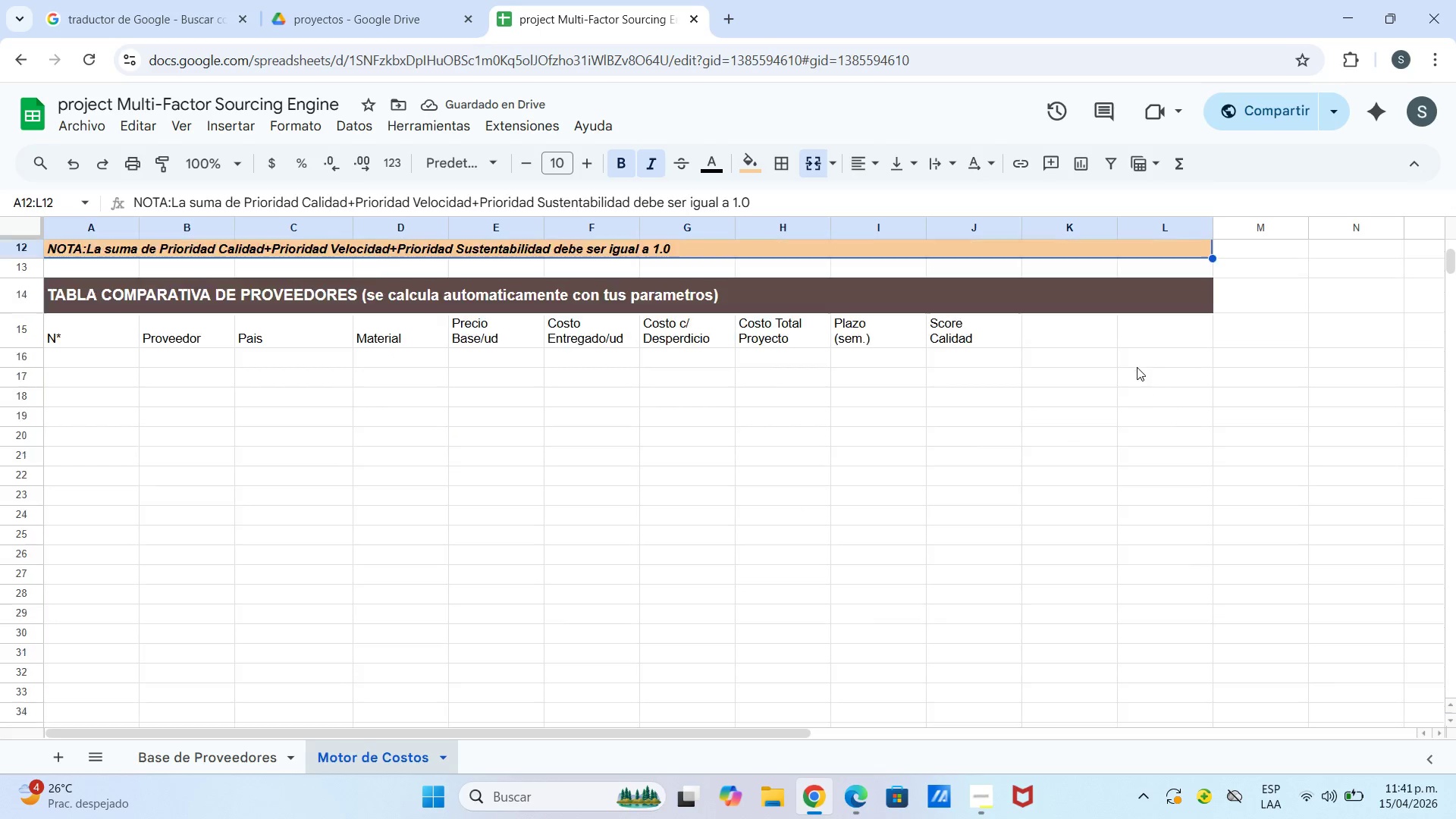 
scroll: coordinate [1137, 366], scroll_direction: up, amount: 2.0
 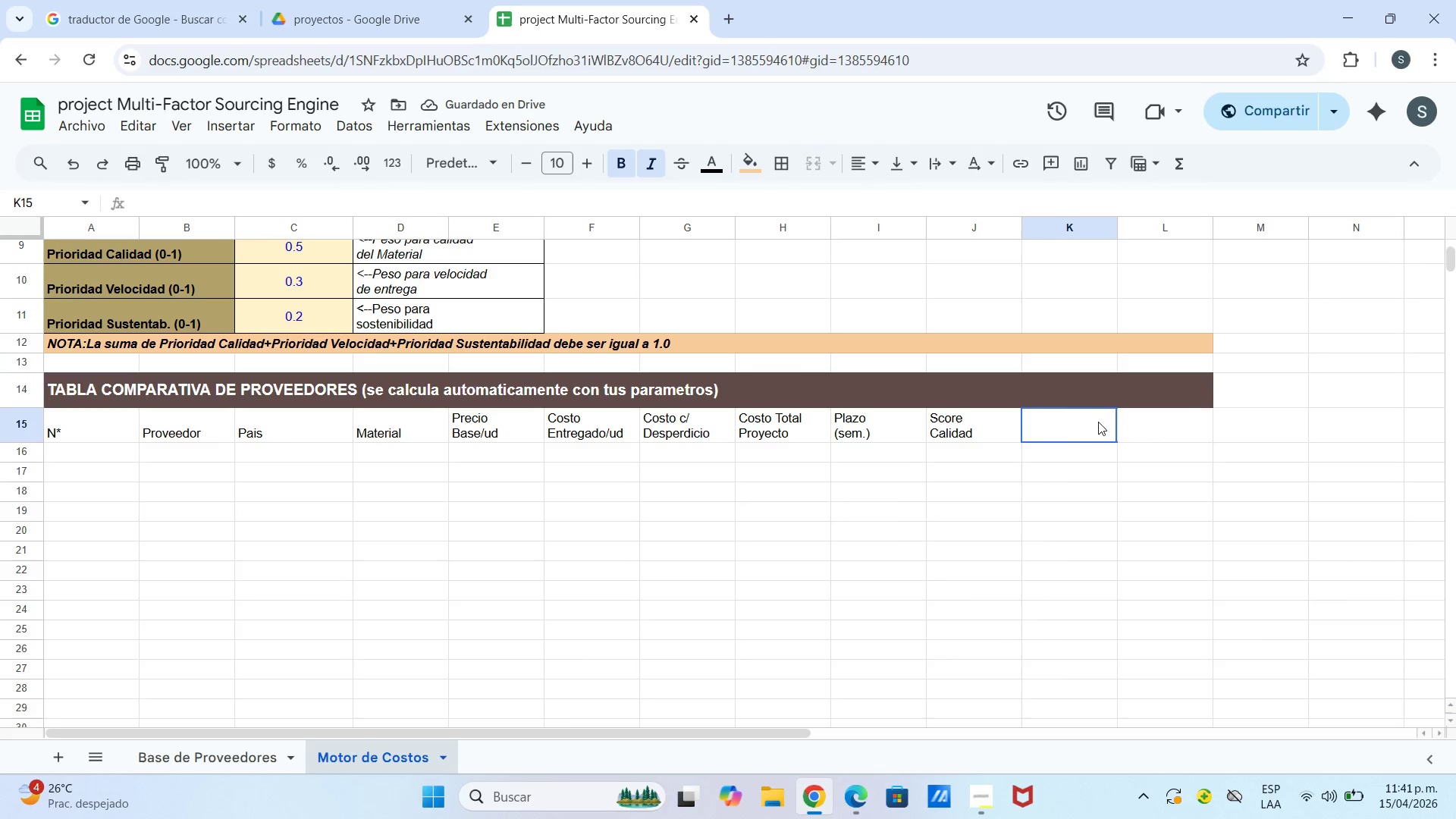 
double_click([1097, 425])
 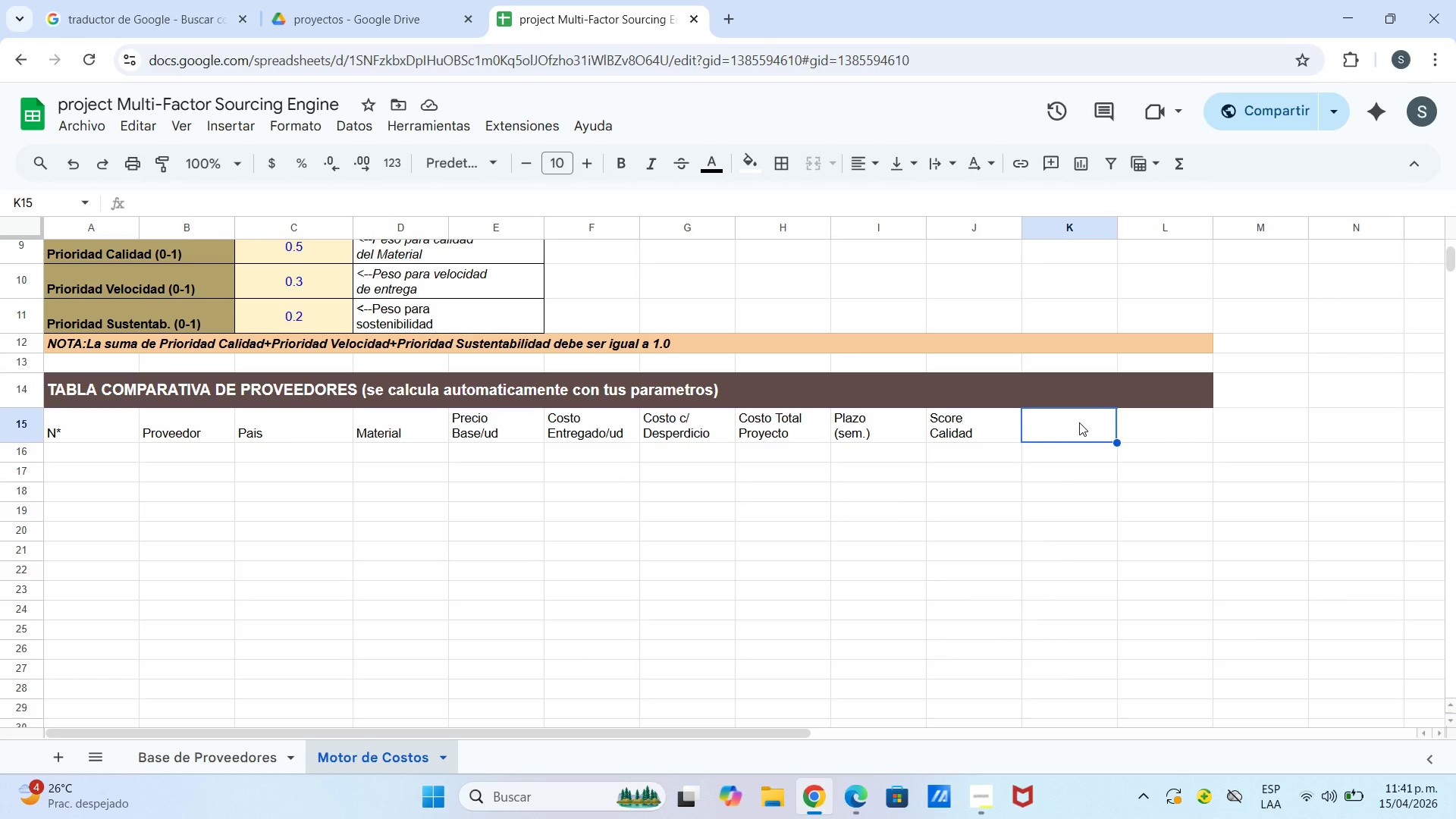 
type(A)
key(Backspace)
type(Score c)
key(Backspace)
 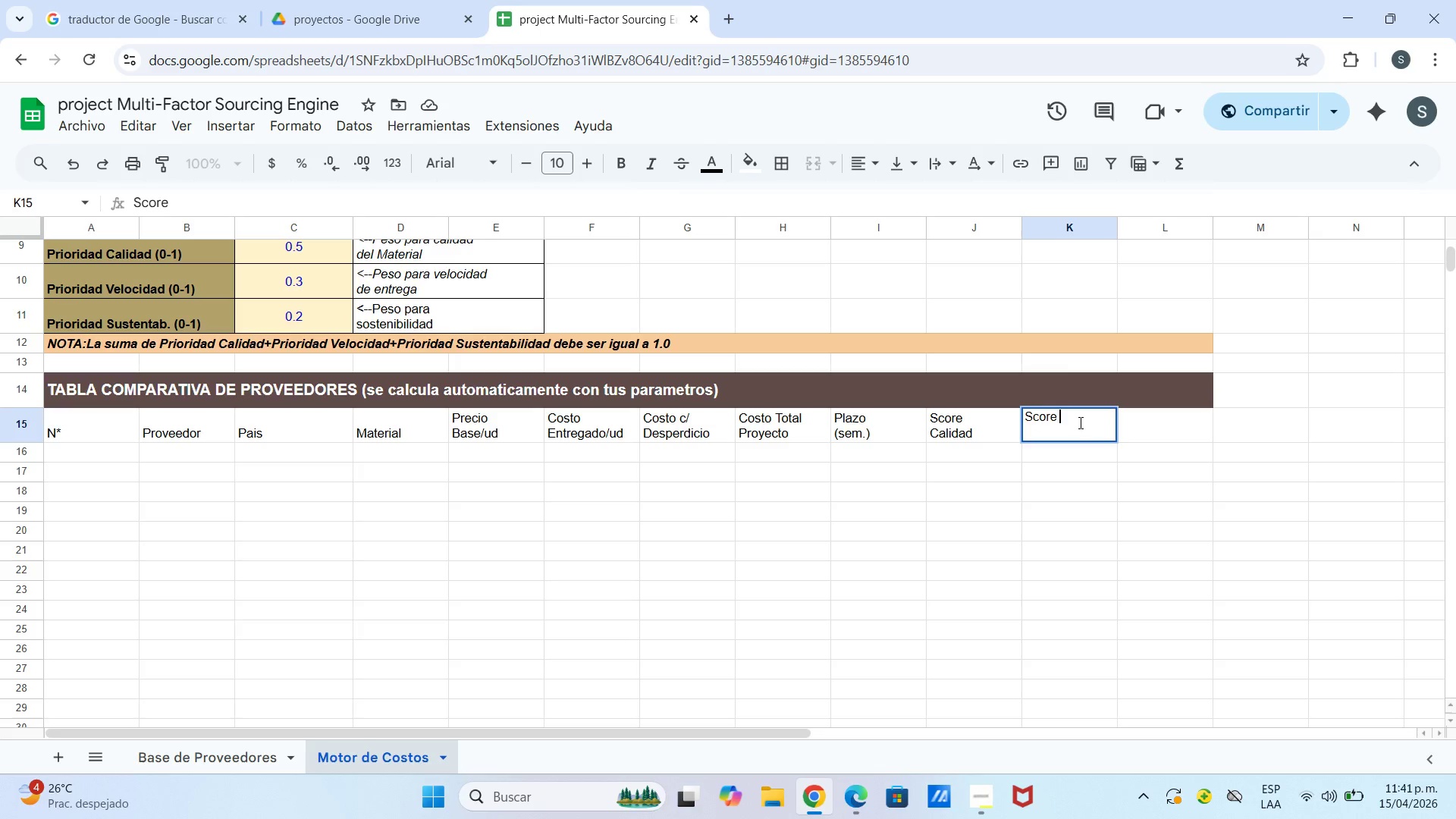 
key(Control+Enter)
 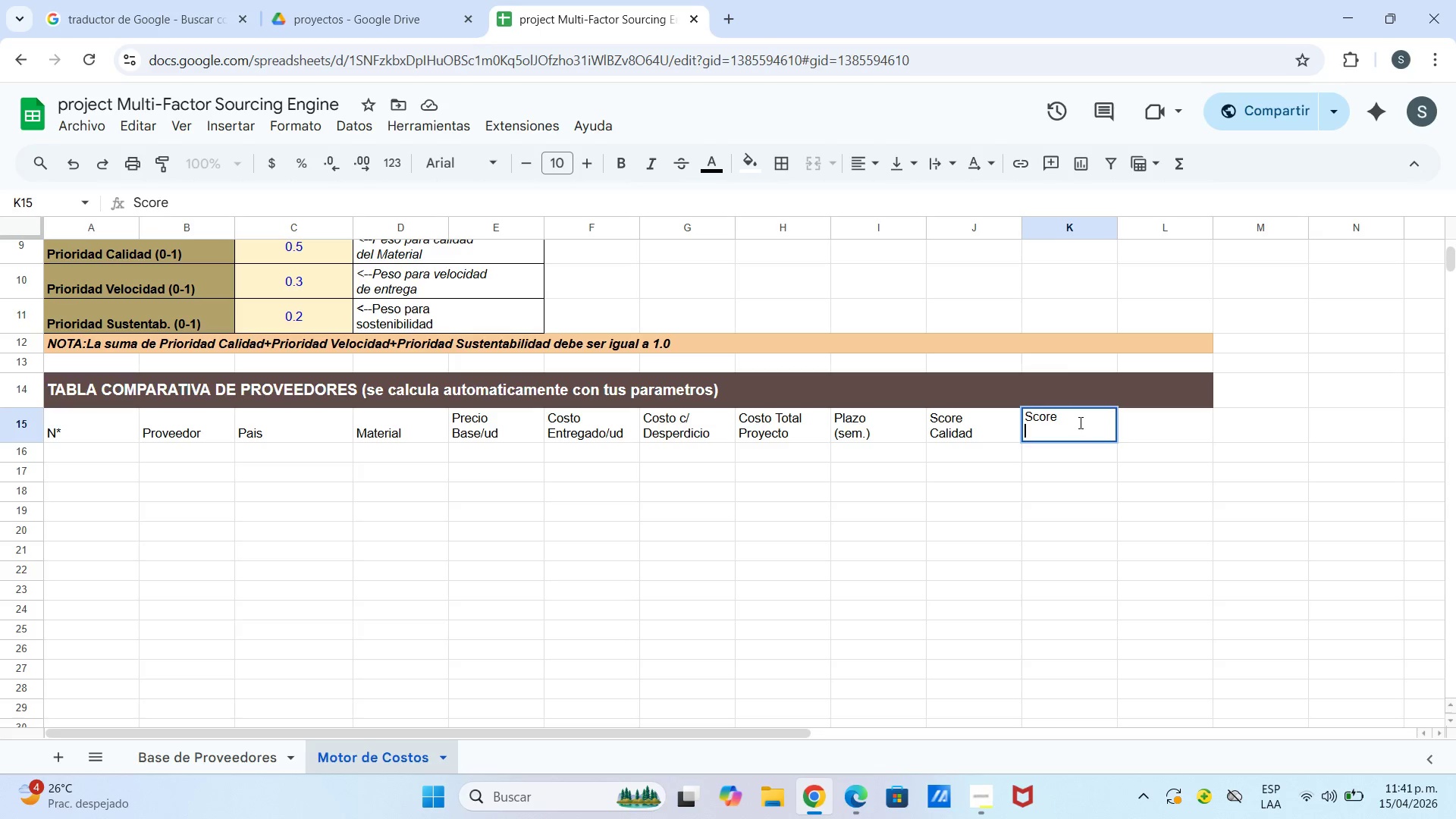 
type(Compuesto)
 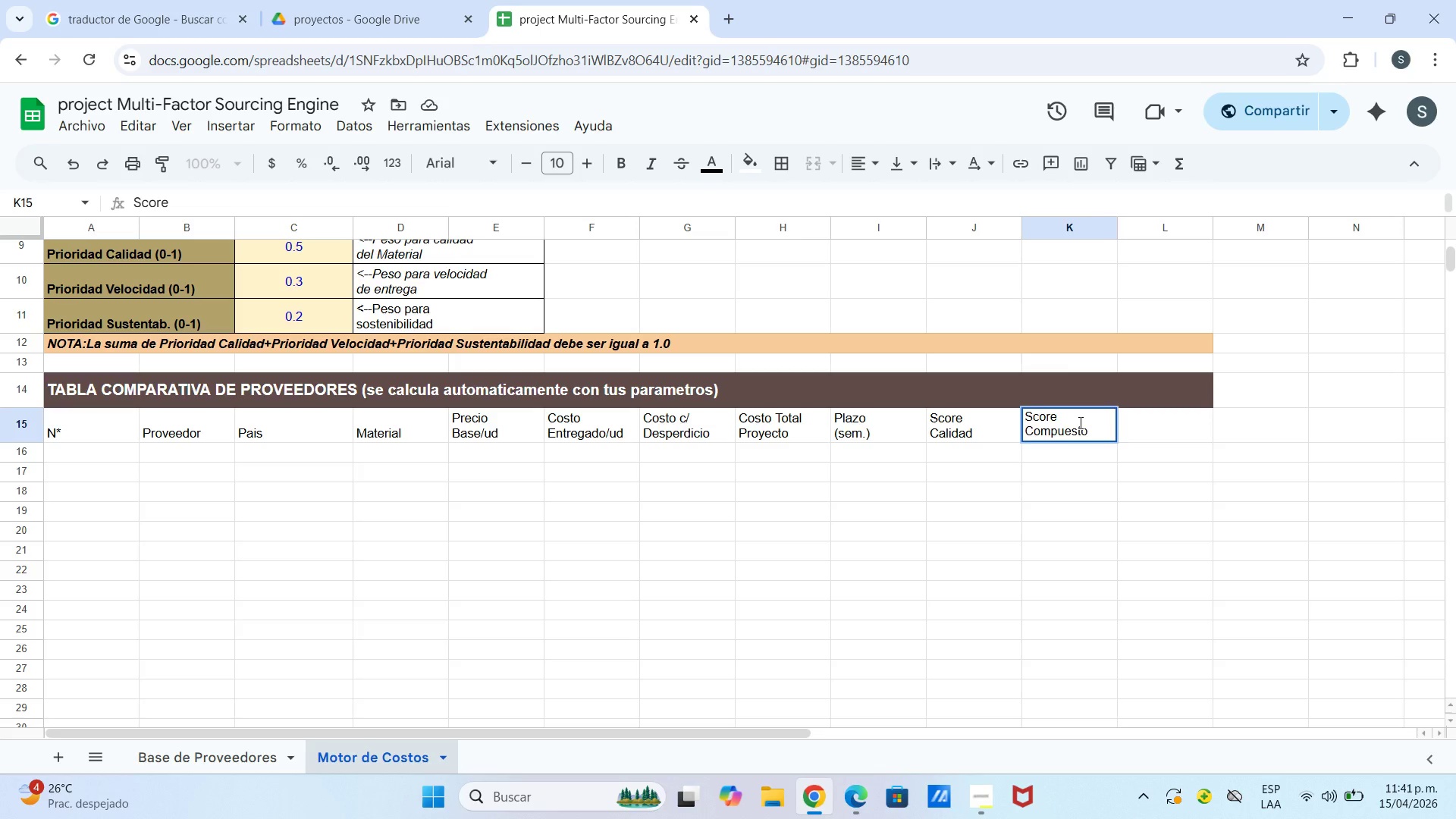 
key(ArrowRight)
 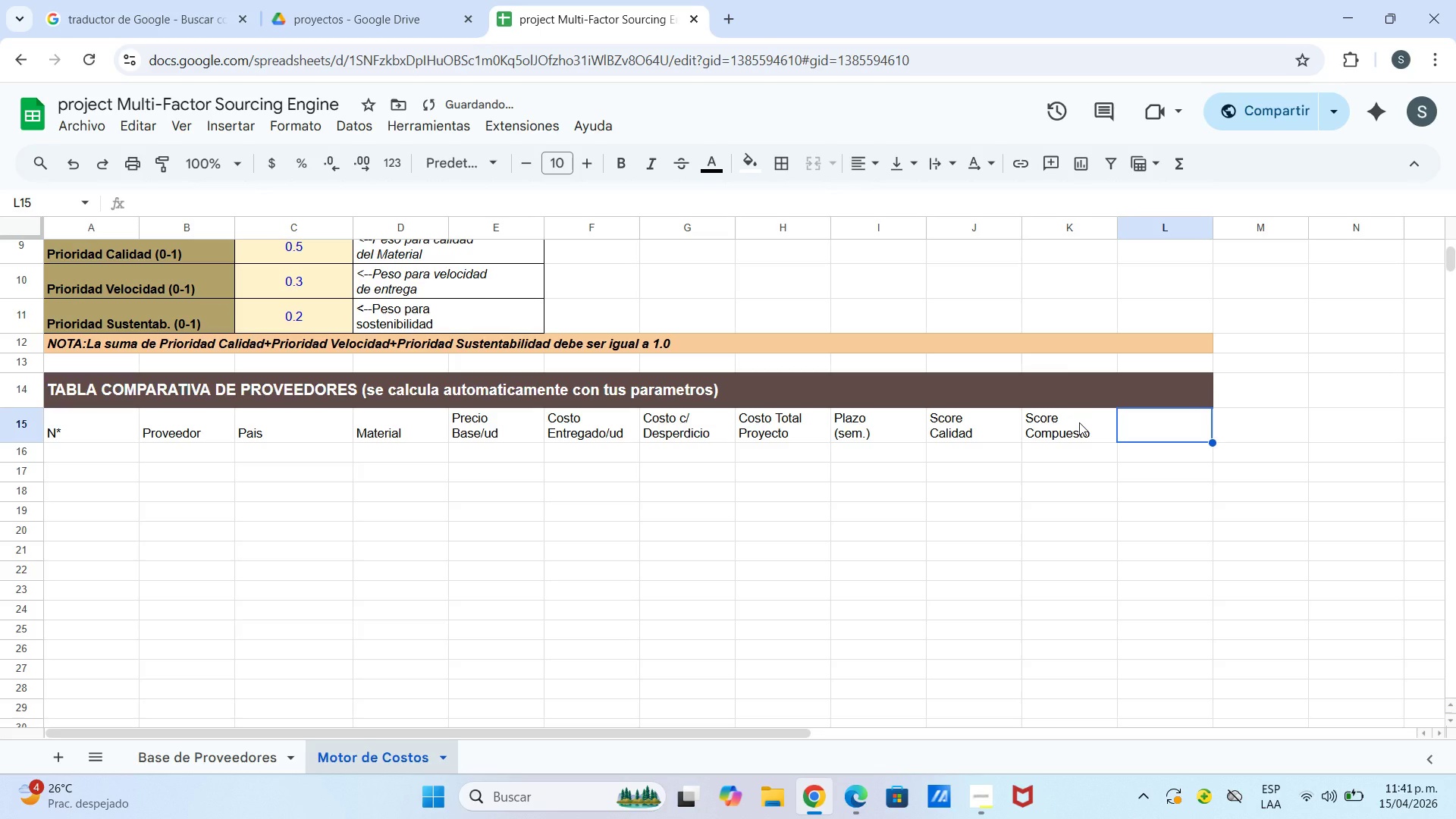 
type(RANKING)
 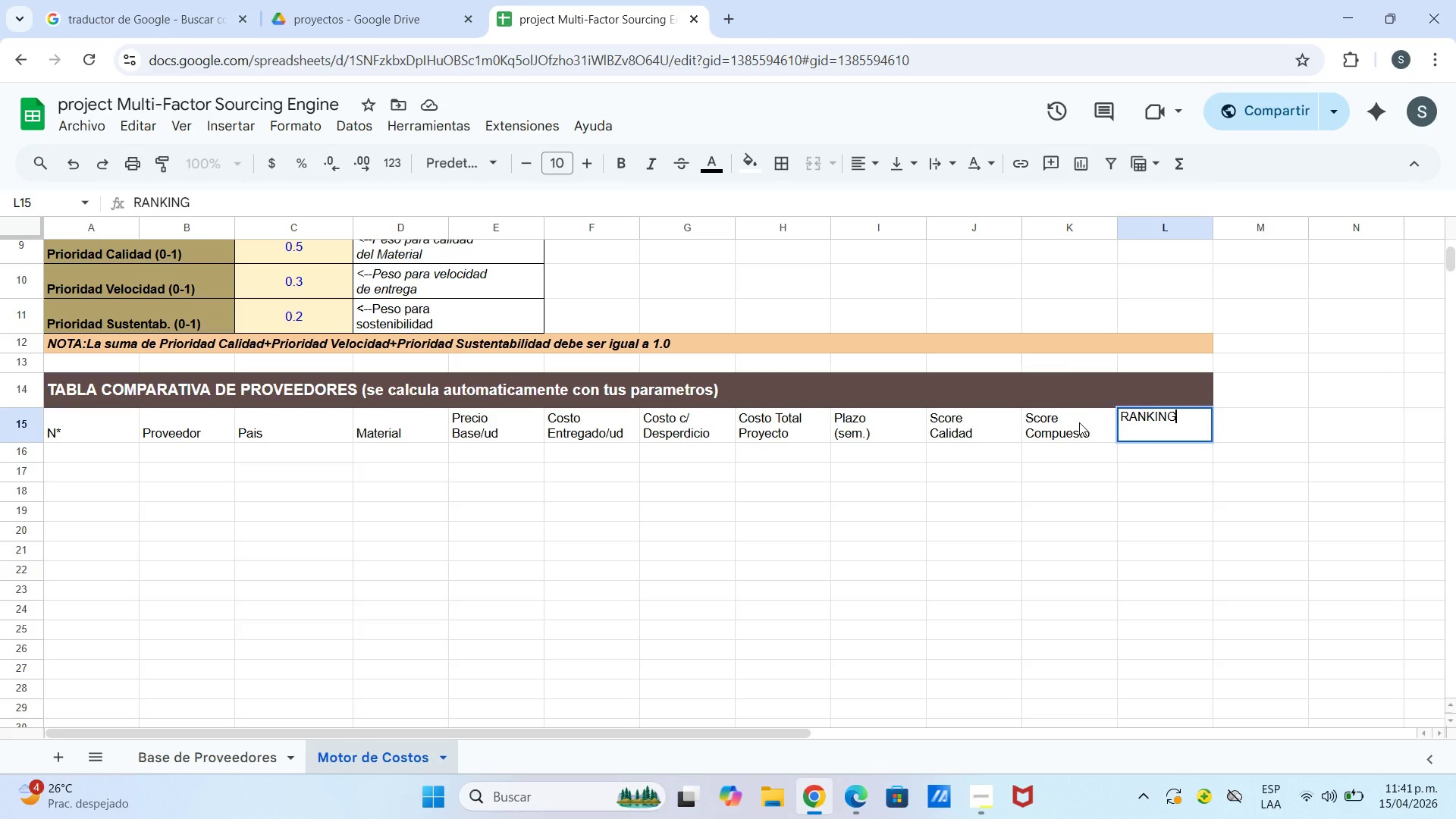 
left_click([1219, 470])
 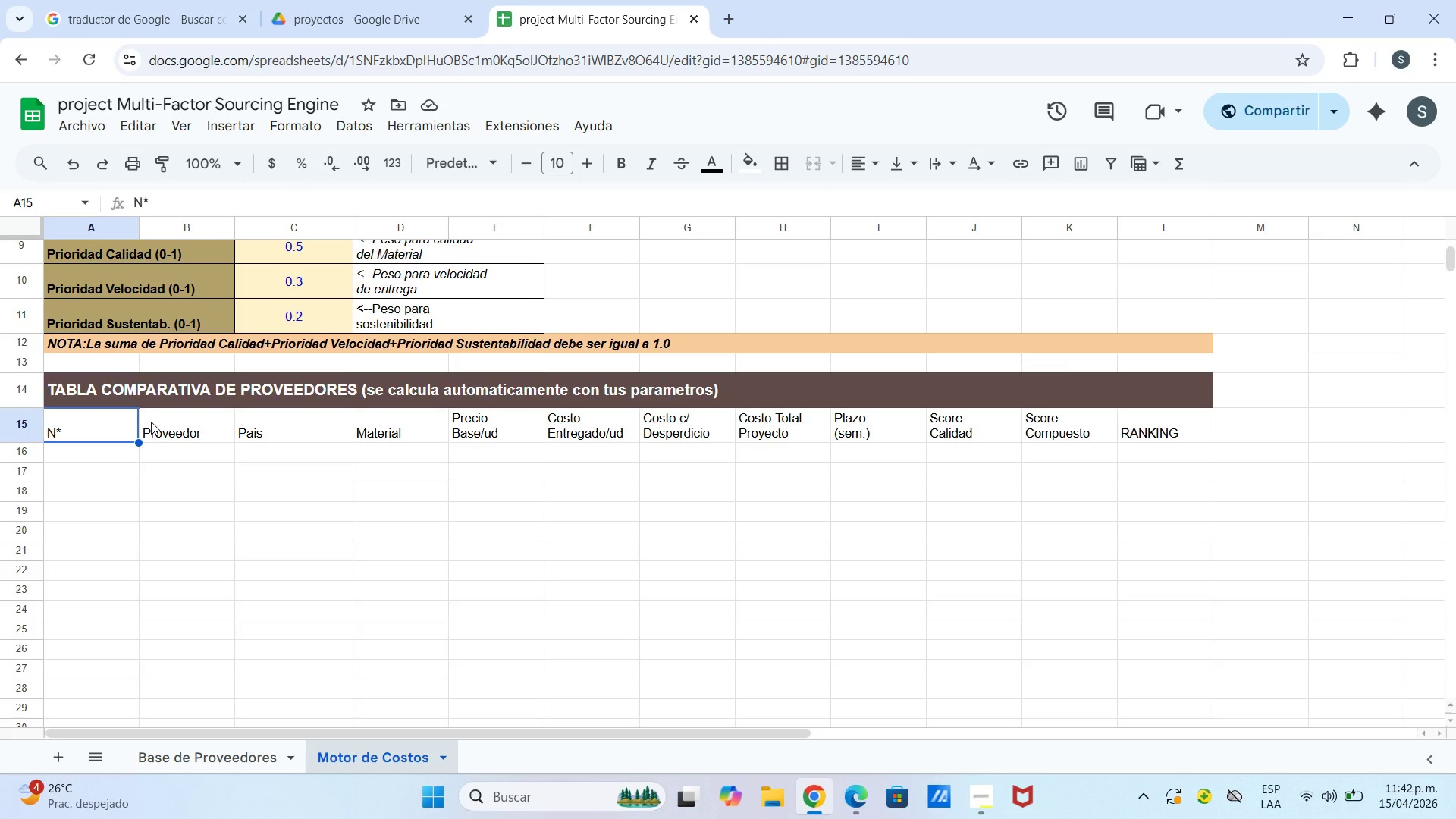 
wait(17.27)
 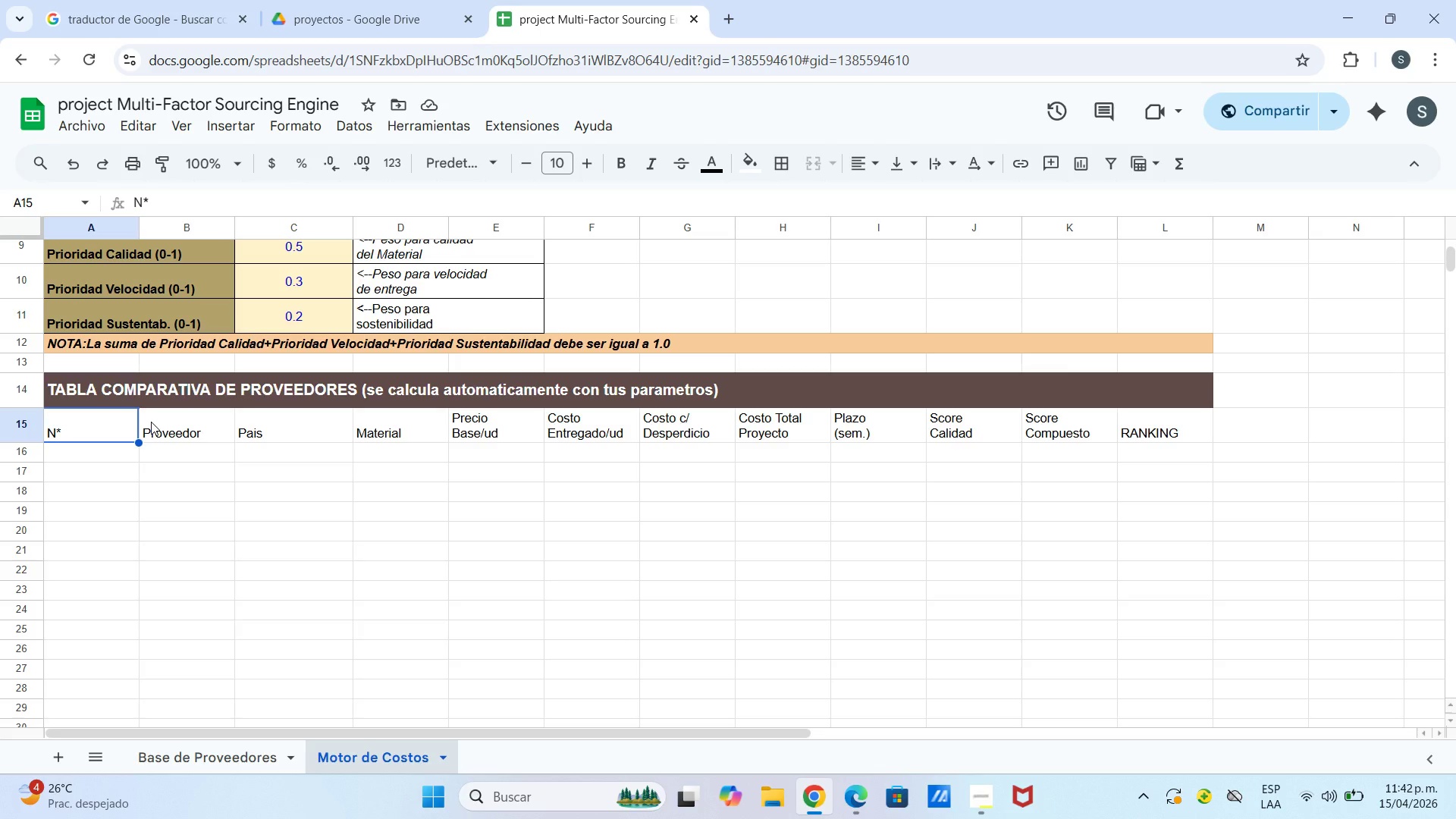 
left_click([243, 164])
 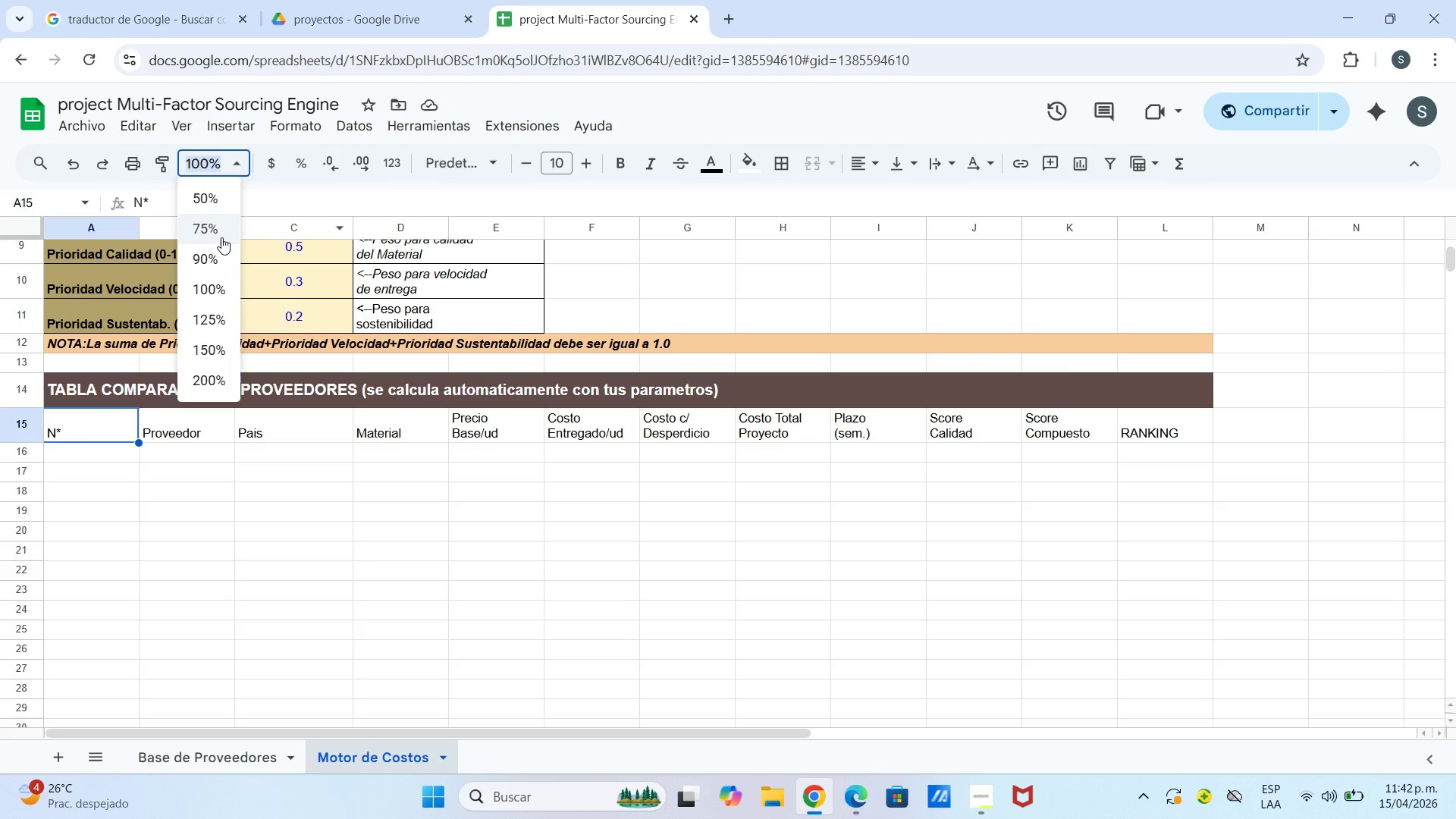 
left_click([223, 228])
 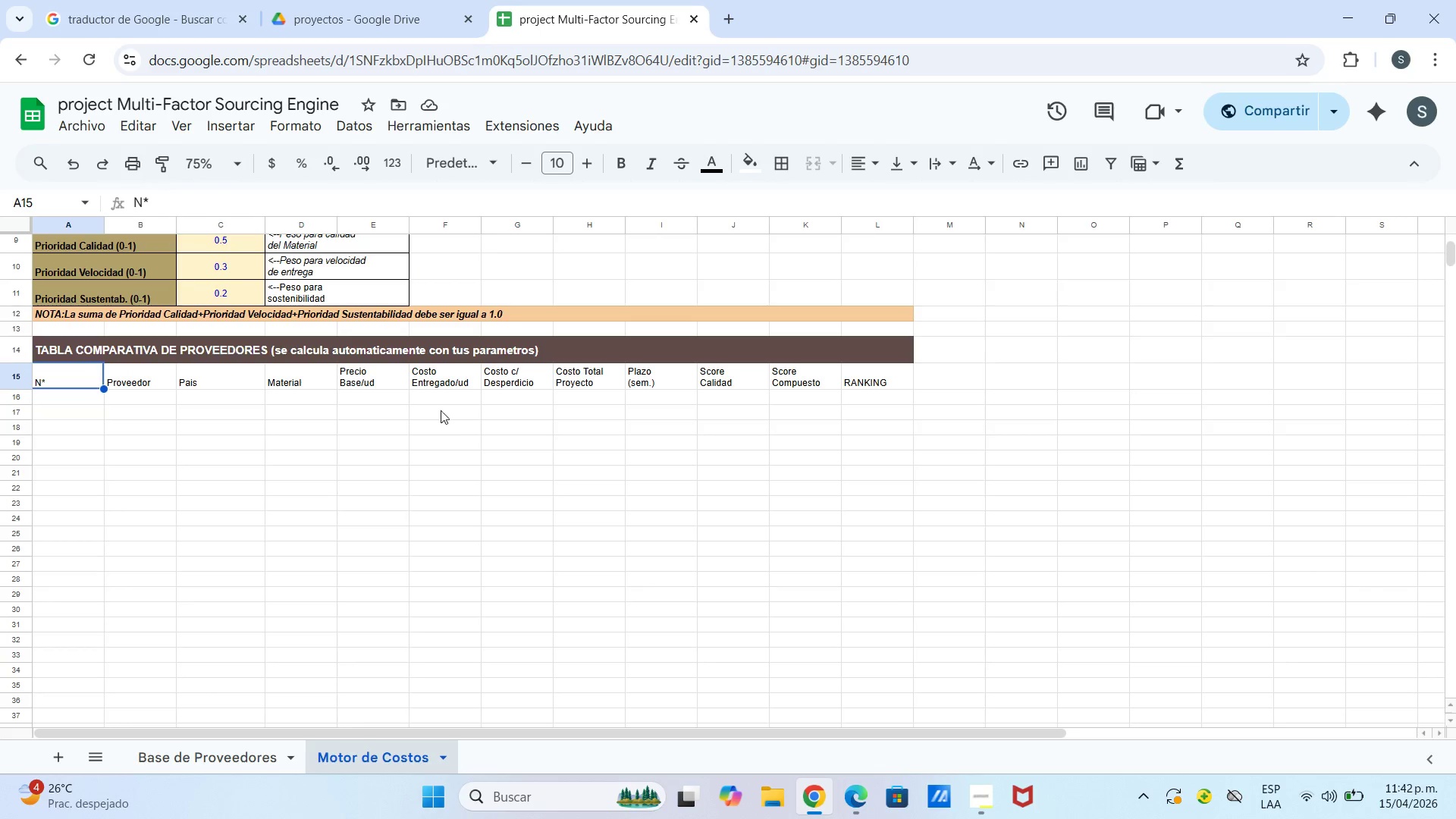 
scroll: coordinate [471, 289], scroll_direction: up, amount: 1.0
 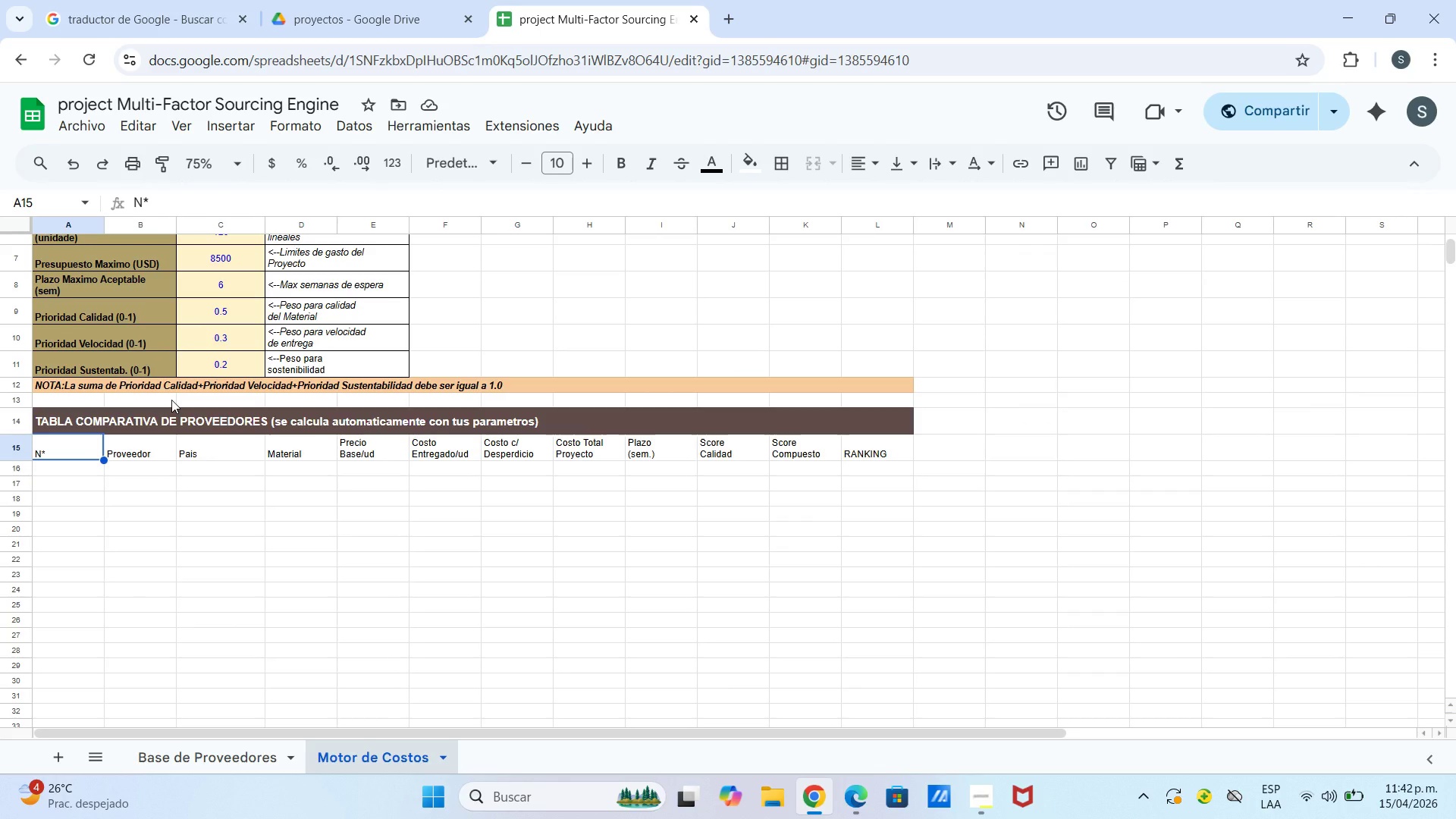 
wait(7.95)
 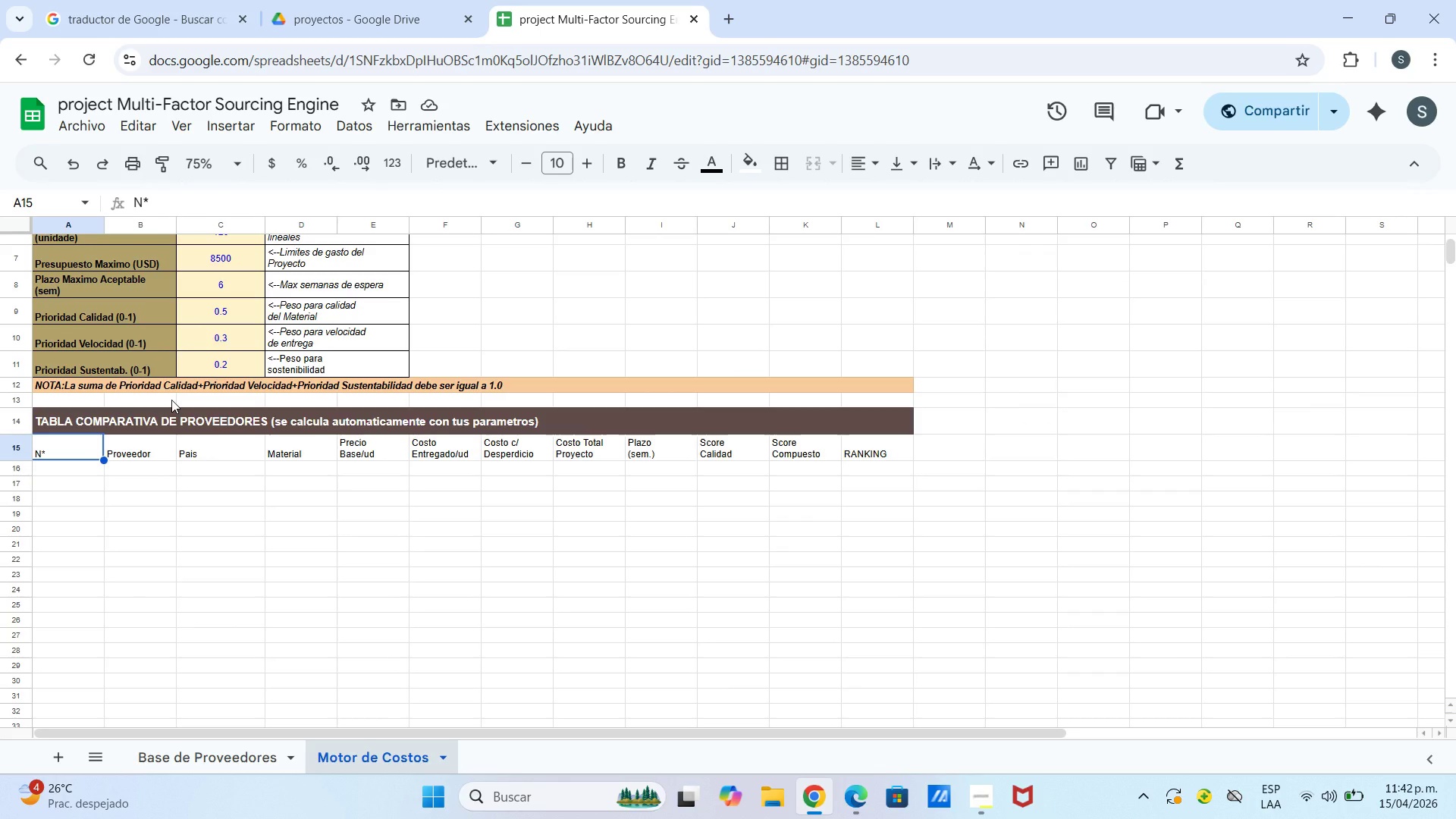 
left_click_drag(start_coordinate=[86, 450], to_coordinate=[895, 459])
 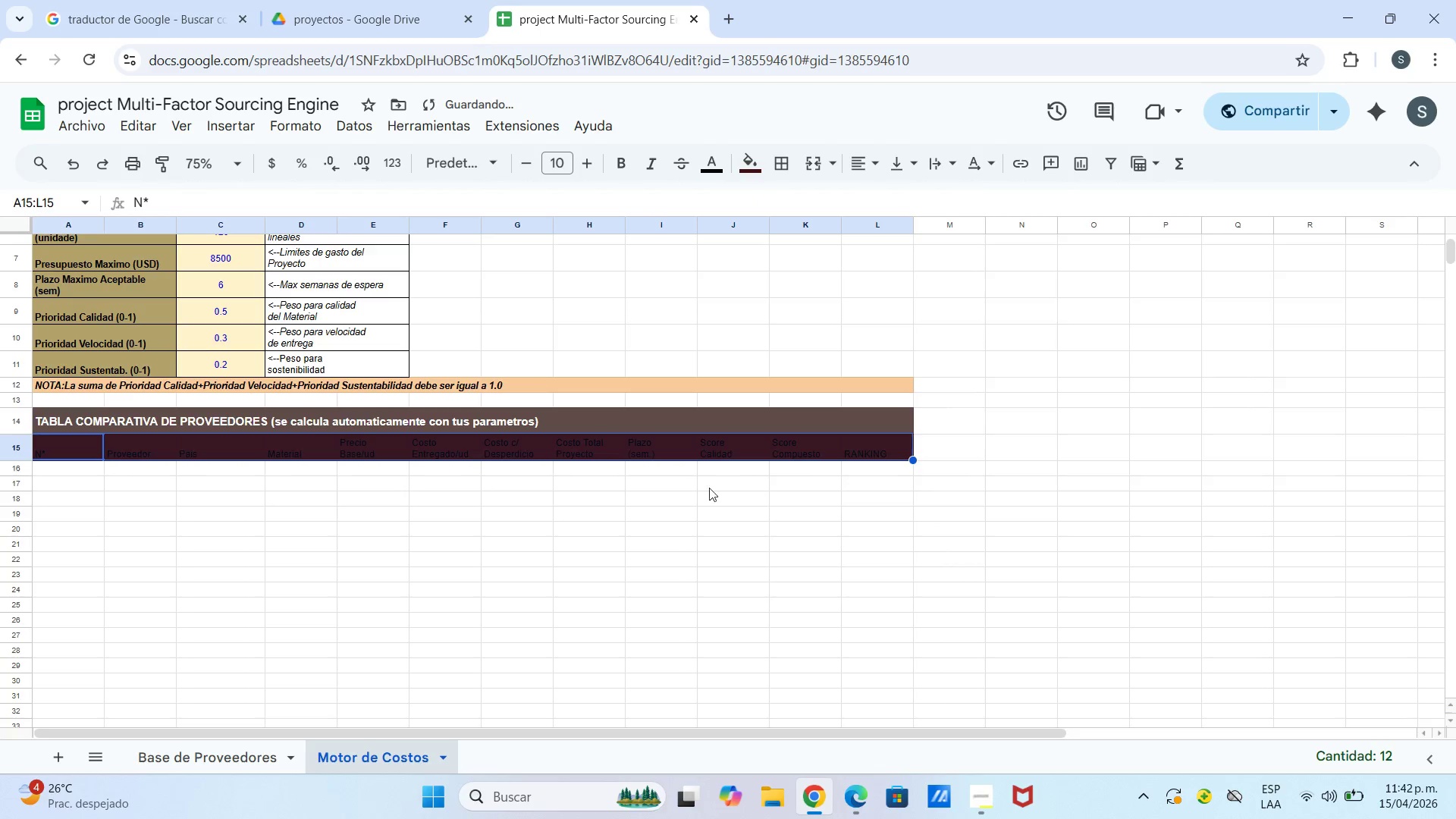 
left_click([740, 163])
 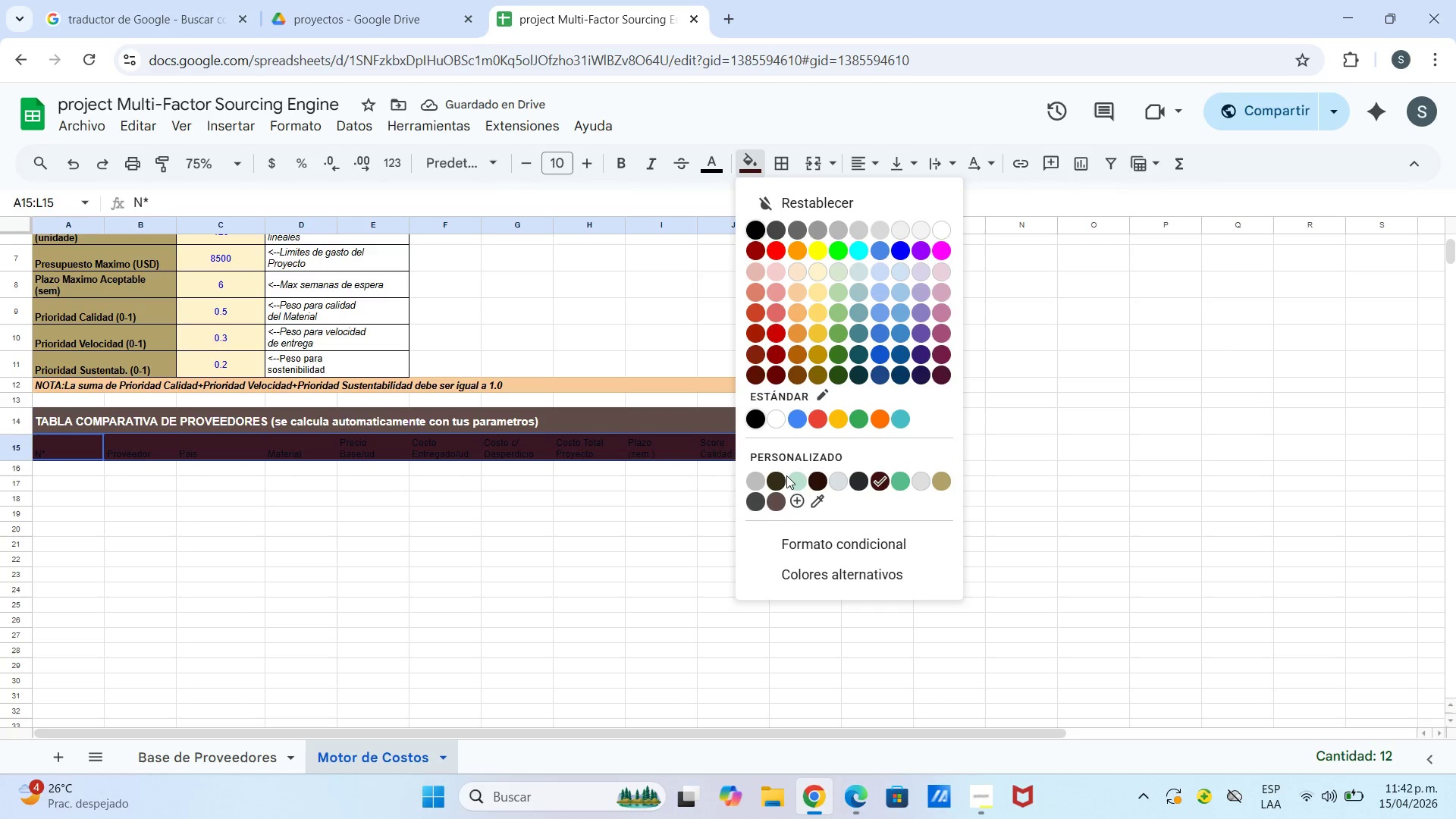 
left_click([814, 472])
 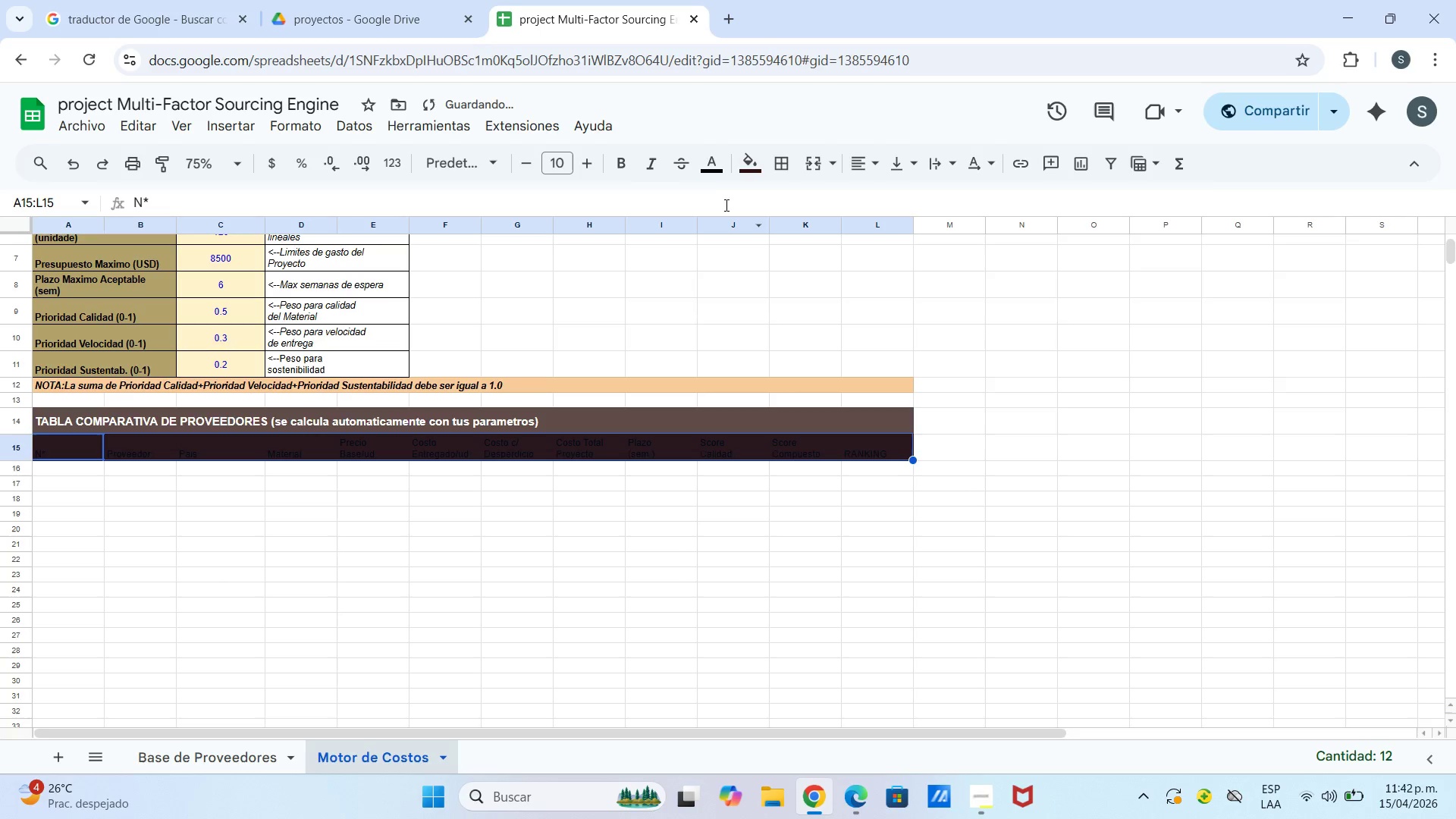 
left_click([703, 162])
 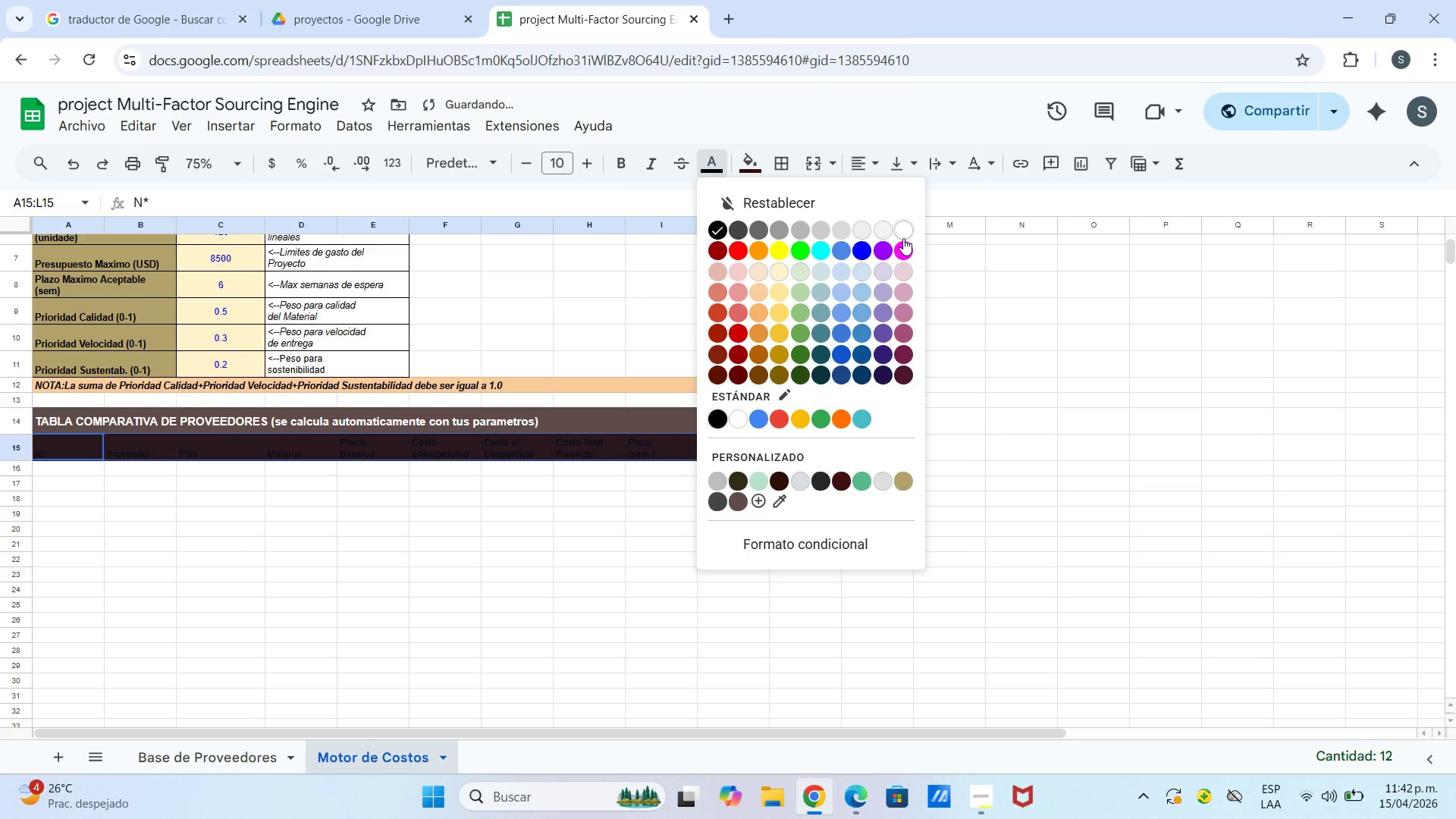 
left_click([902, 232])
 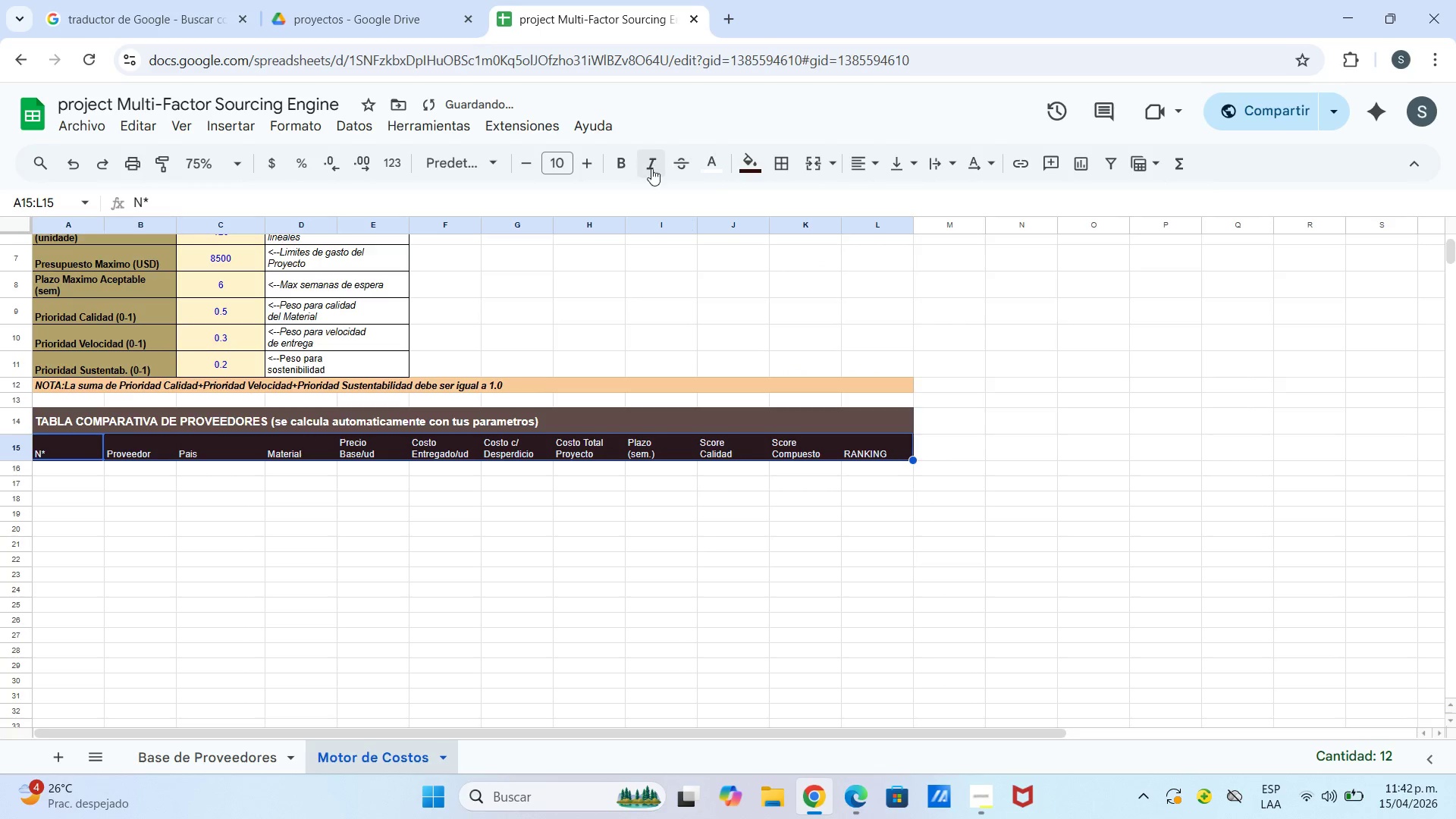 
left_click([626, 165])
 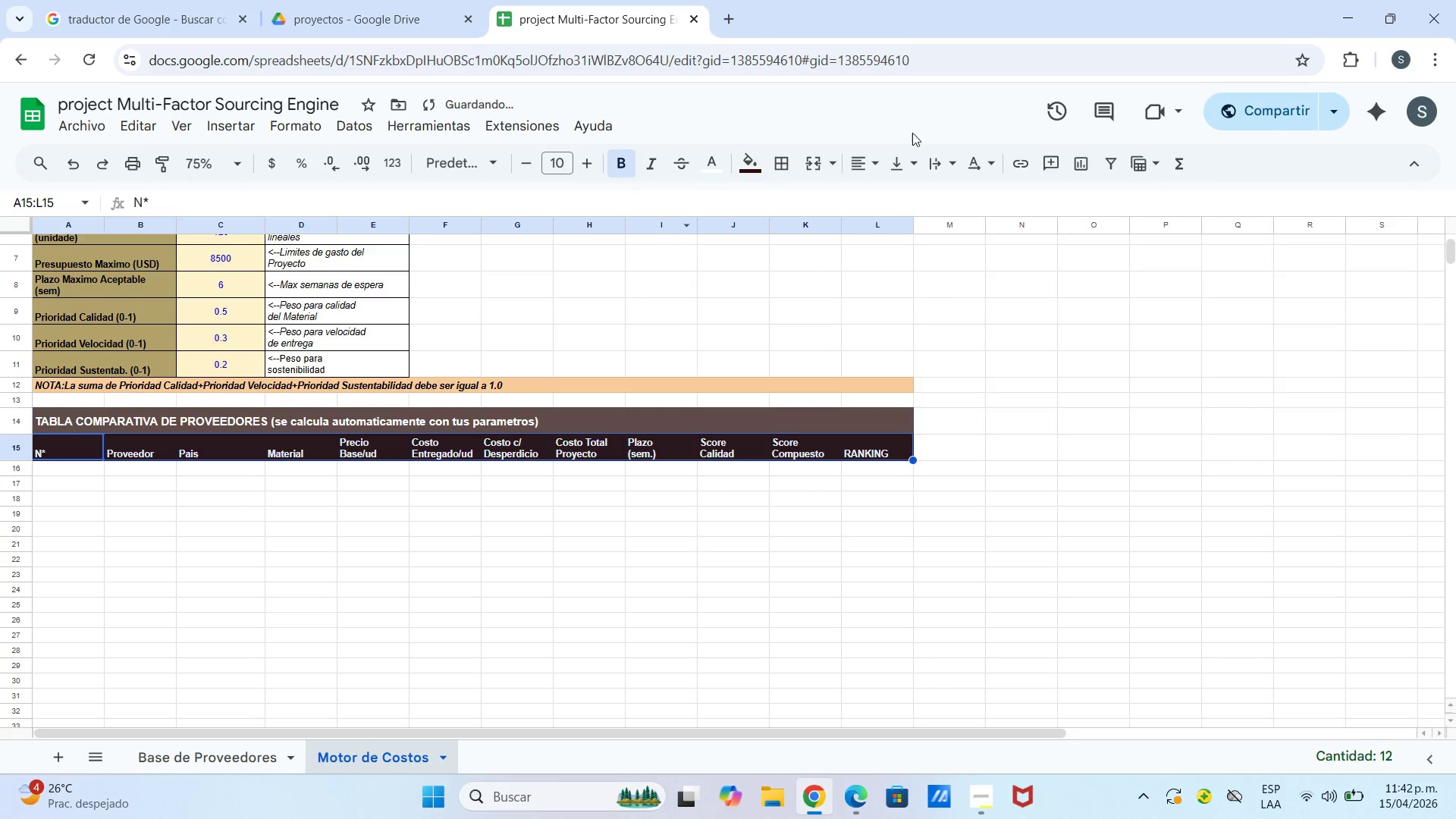 
left_click([863, 164])
 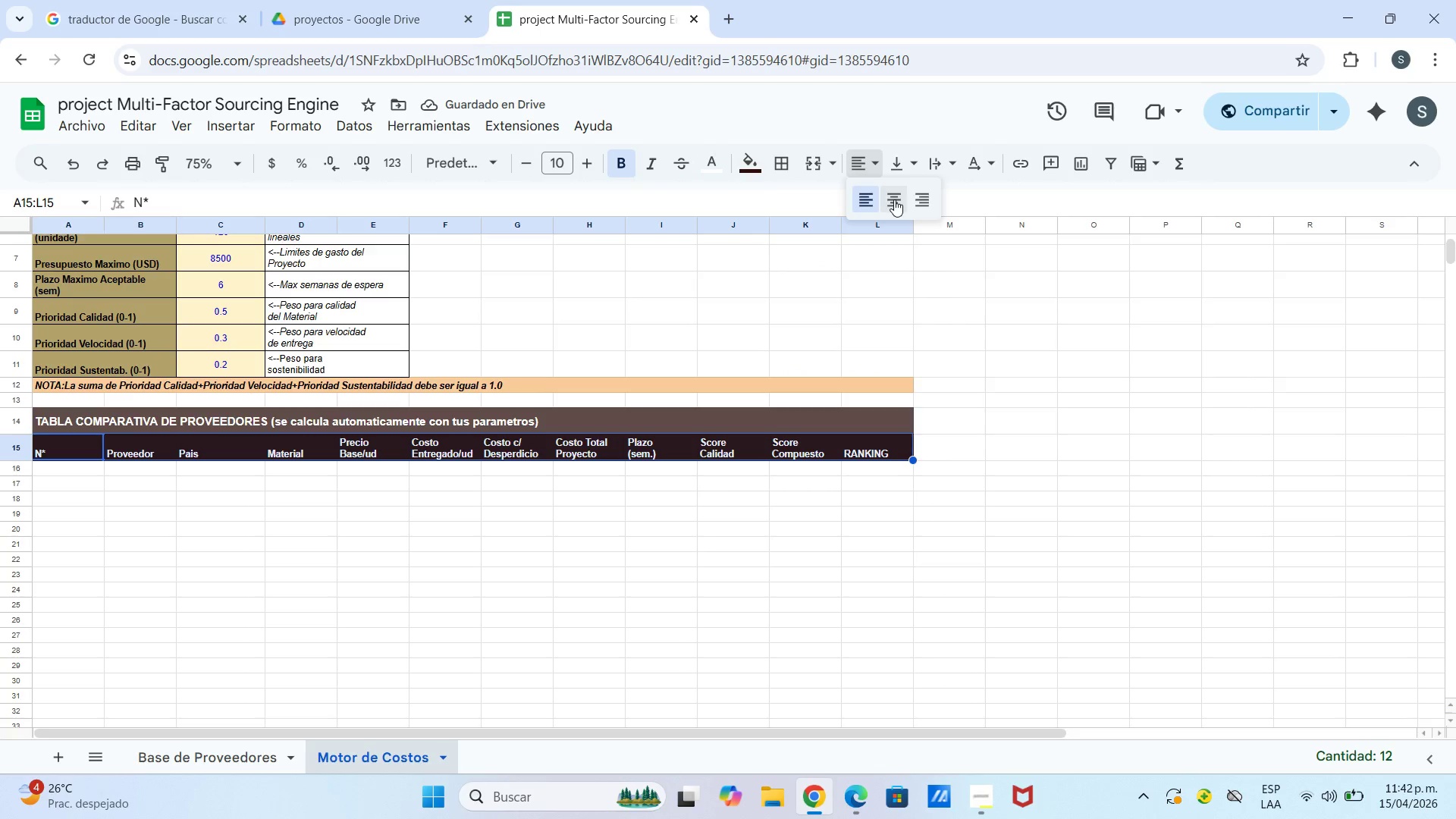 
left_click_drag(start_coordinate=[894, 200], to_coordinate=[892, 196])
 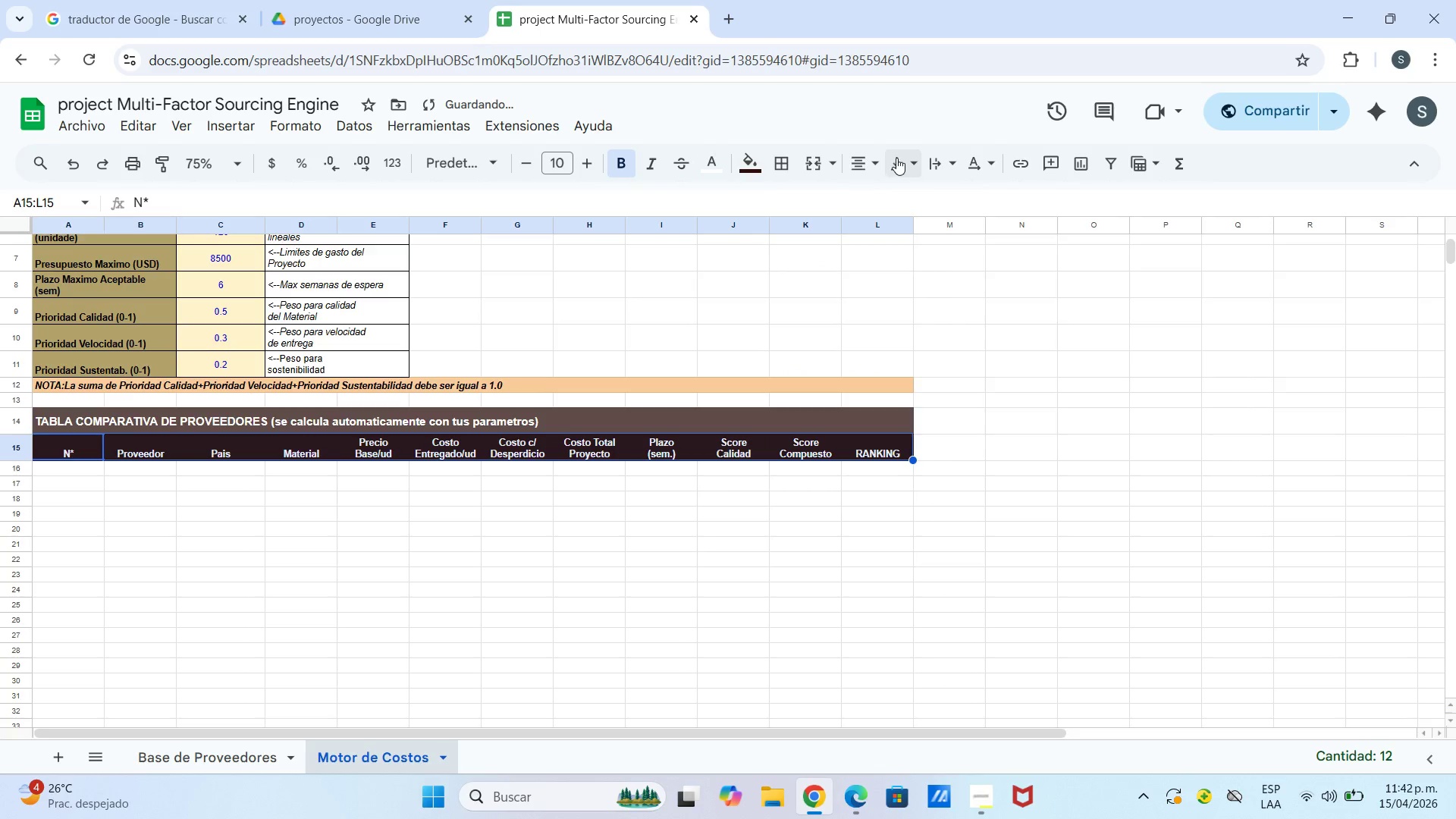 
left_click_drag(start_coordinate=[896, 158], to_coordinate=[903, 160])
 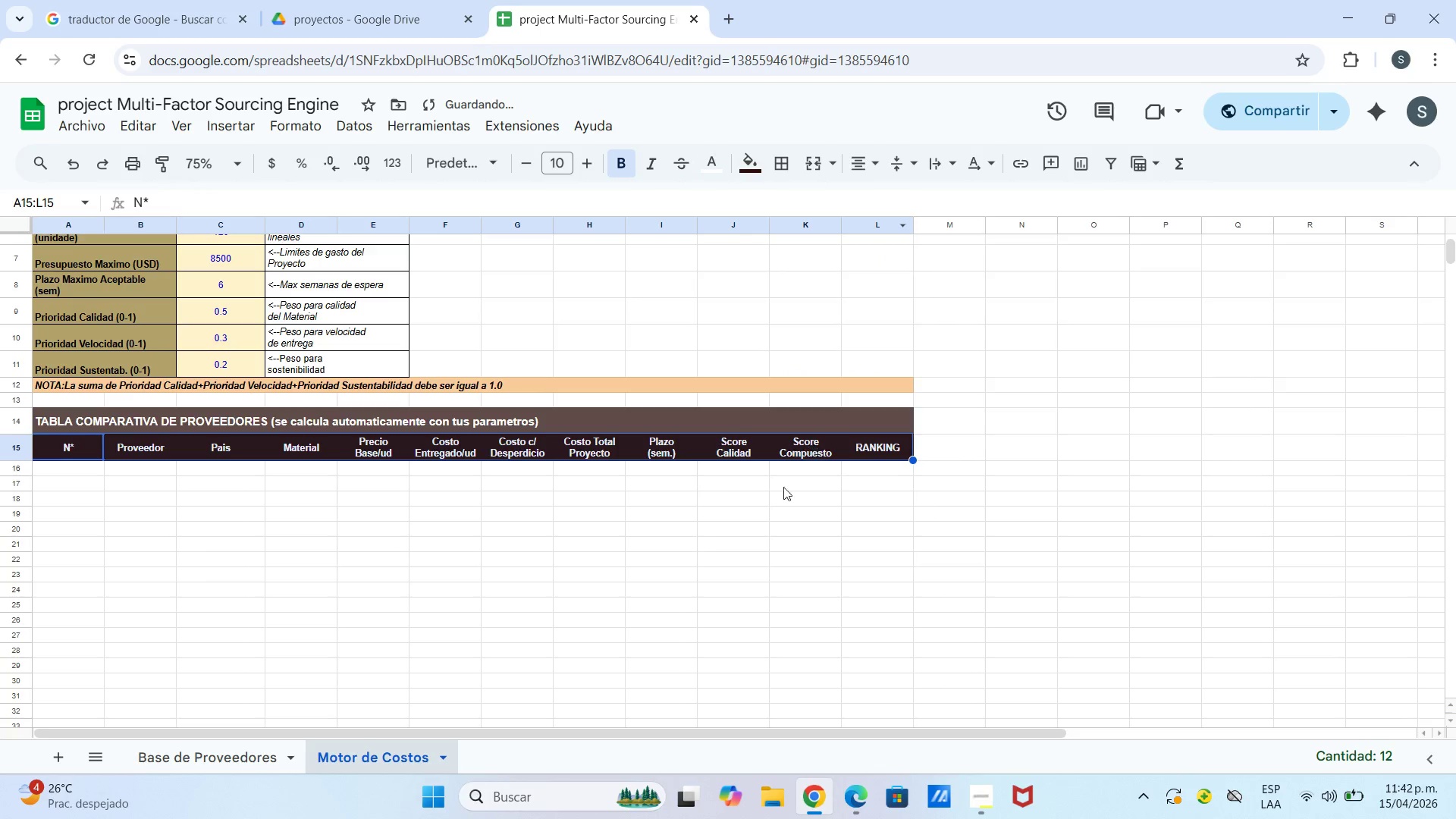 
left_click_drag(start_coordinate=[666, 513], to_coordinate=[635, 503])
 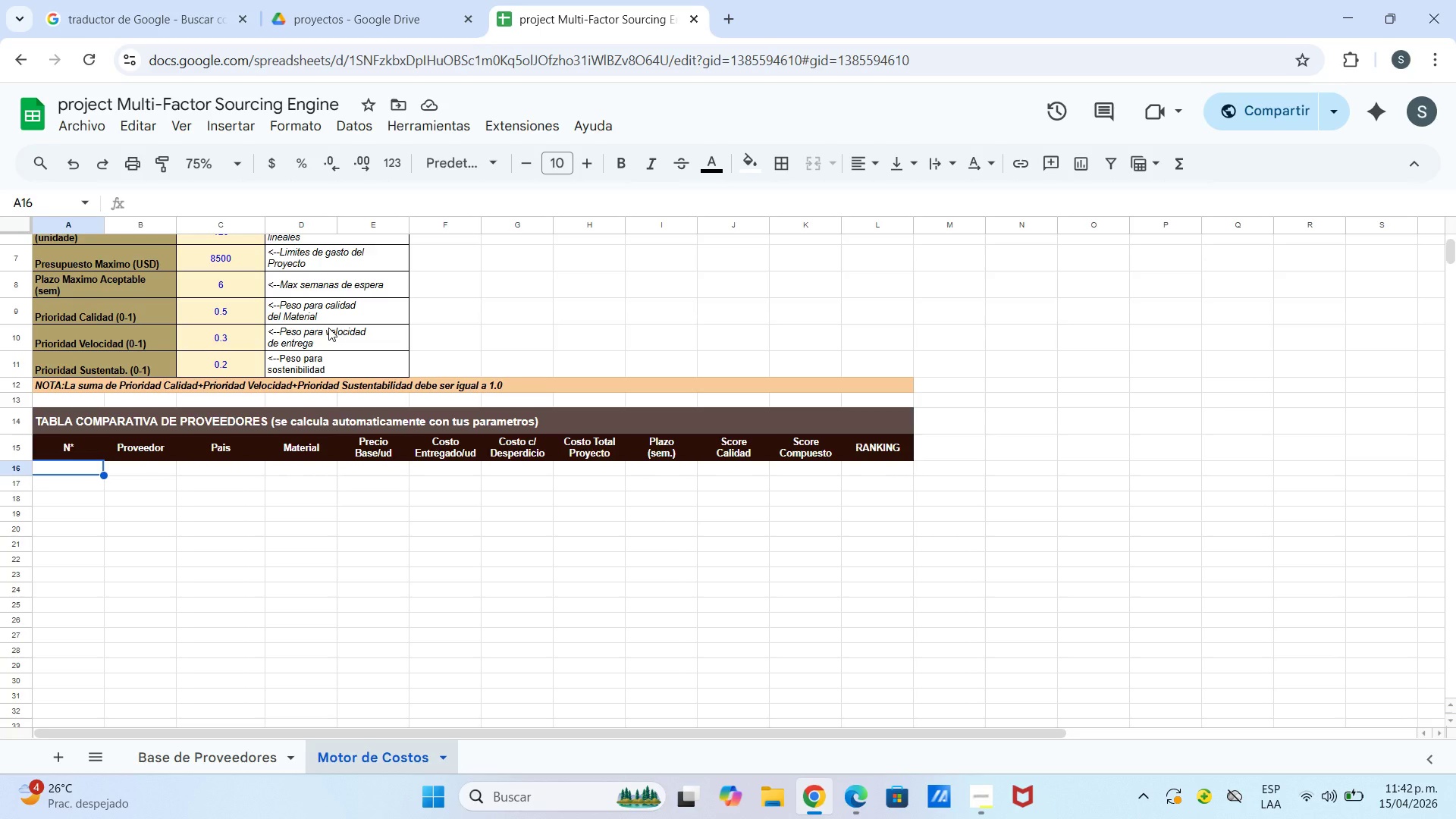 
wait(14.45)
 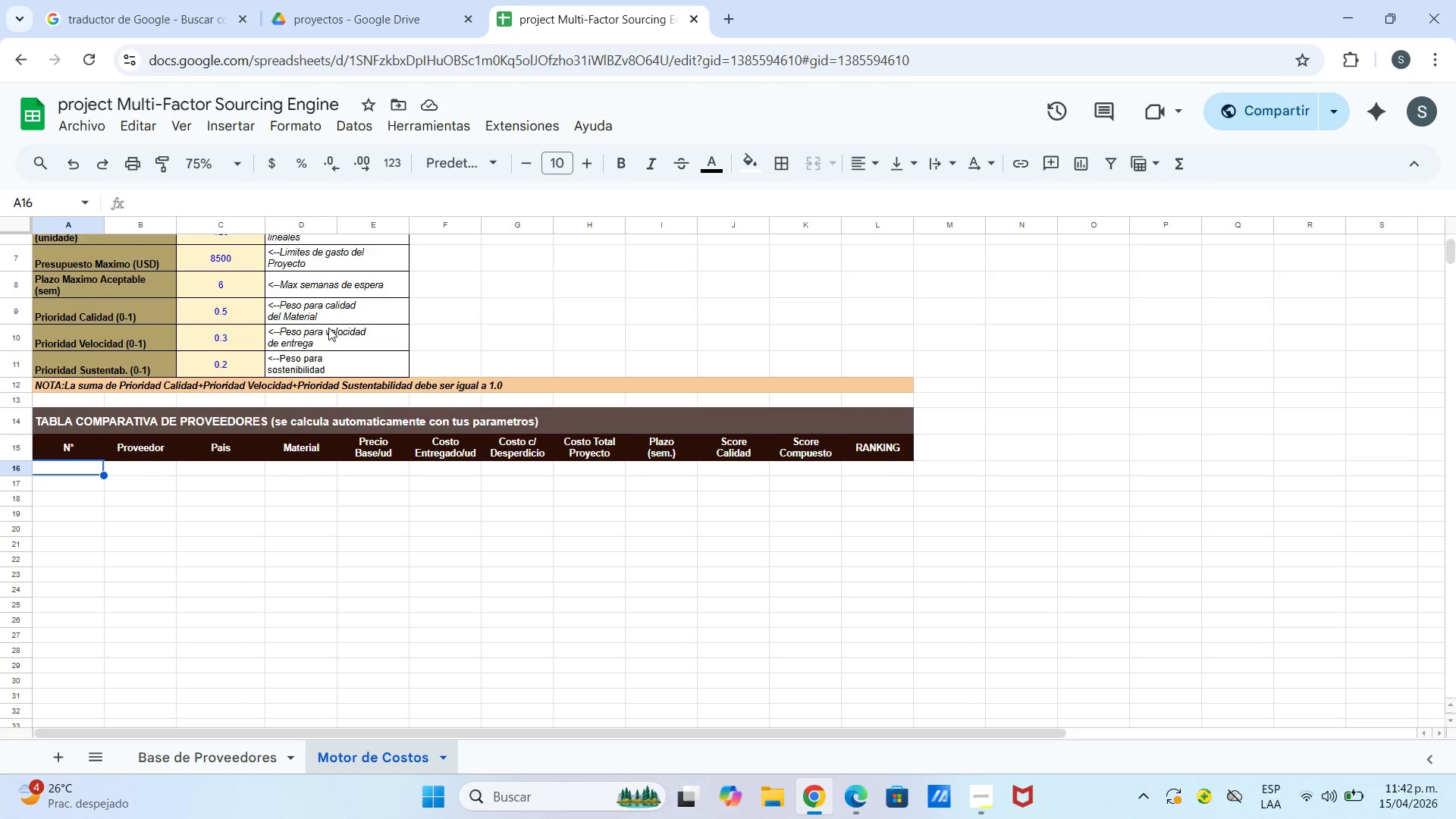 
left_click_drag(start_coordinate=[103, 224], to_coordinate=[81, 227])
 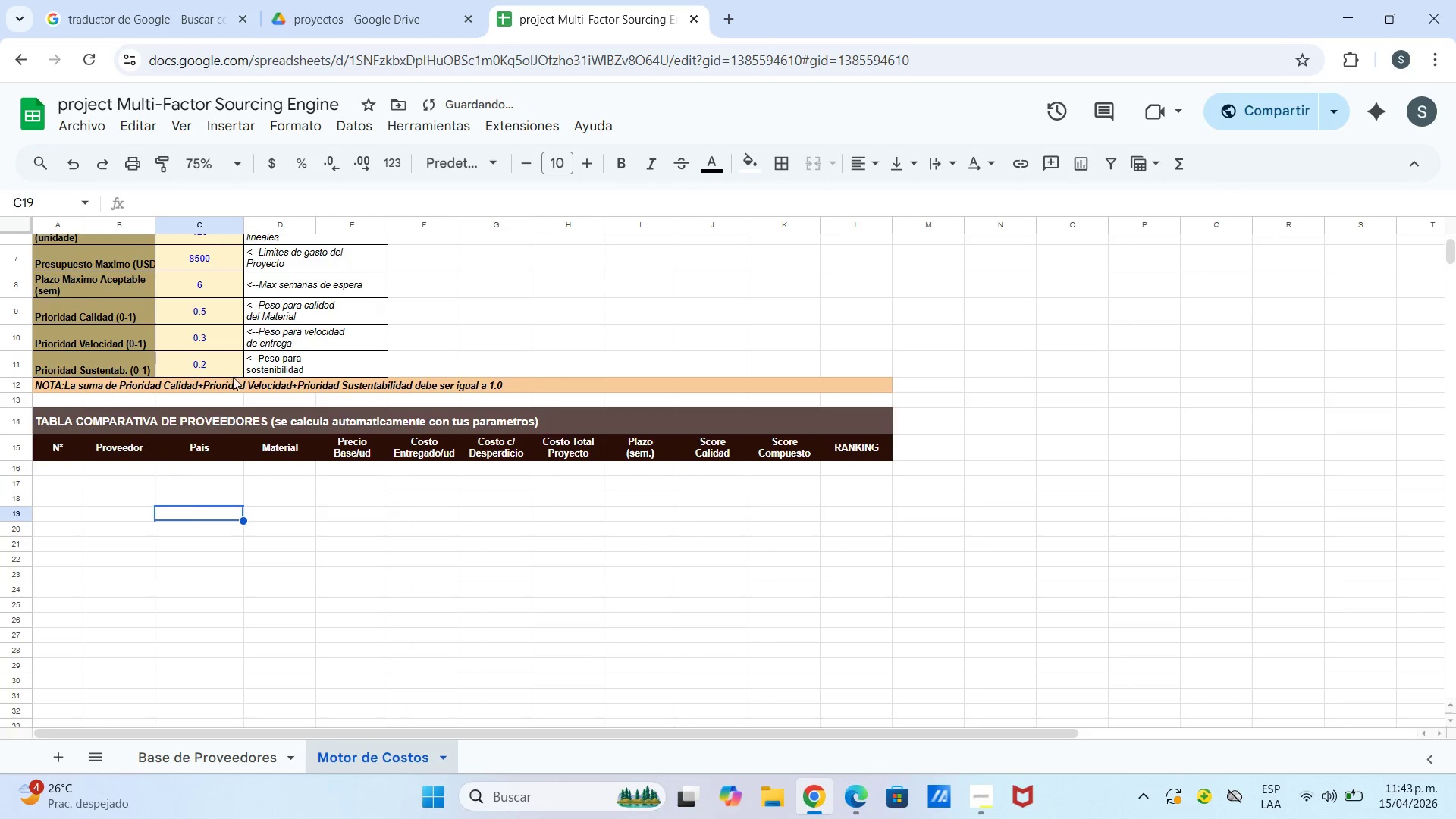 
scroll: coordinate [319, 352], scroll_direction: up, amount: 2.0
 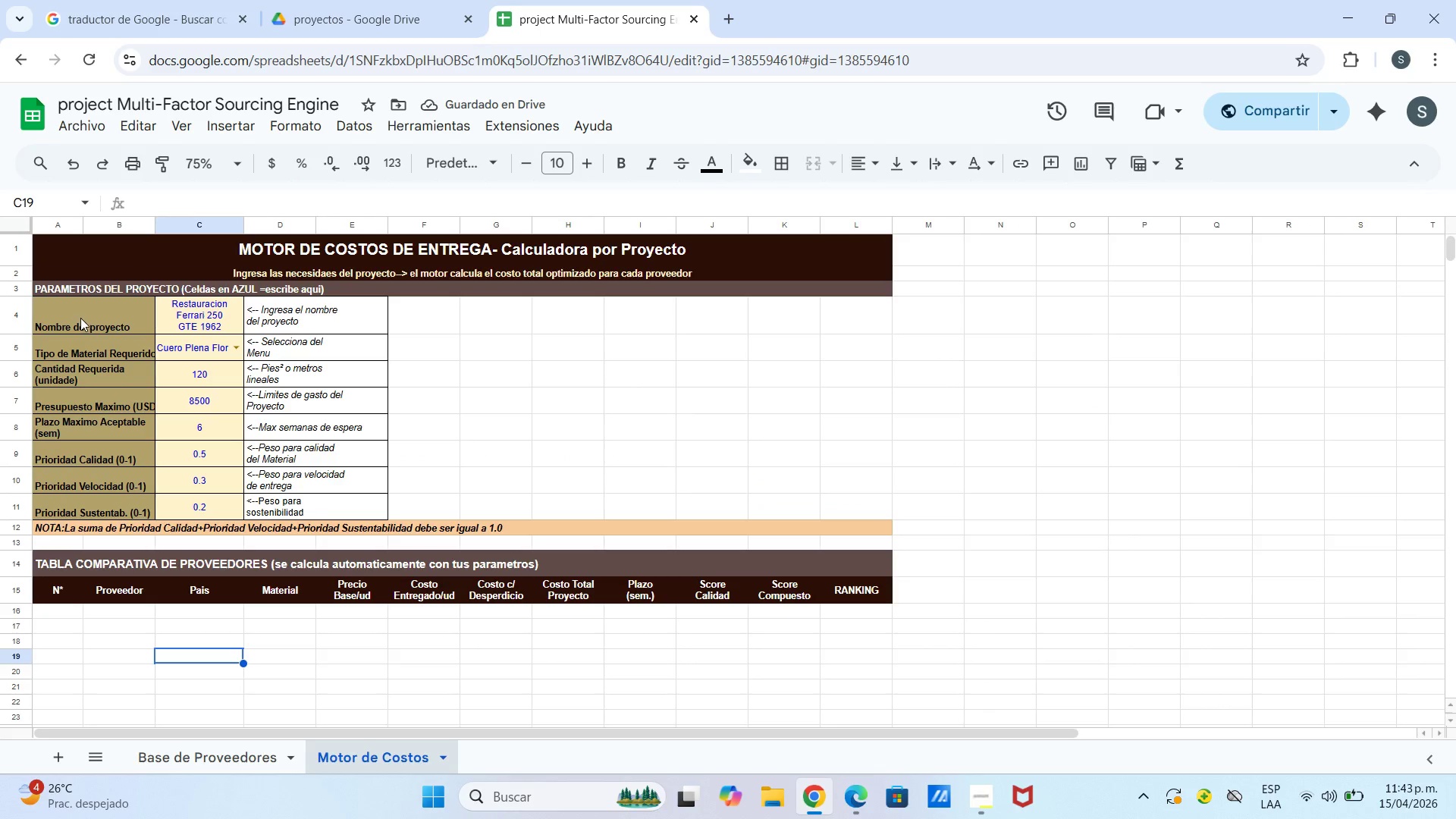 
left_click_drag(start_coordinate=[78, 310], to_coordinate=[110, 500])
 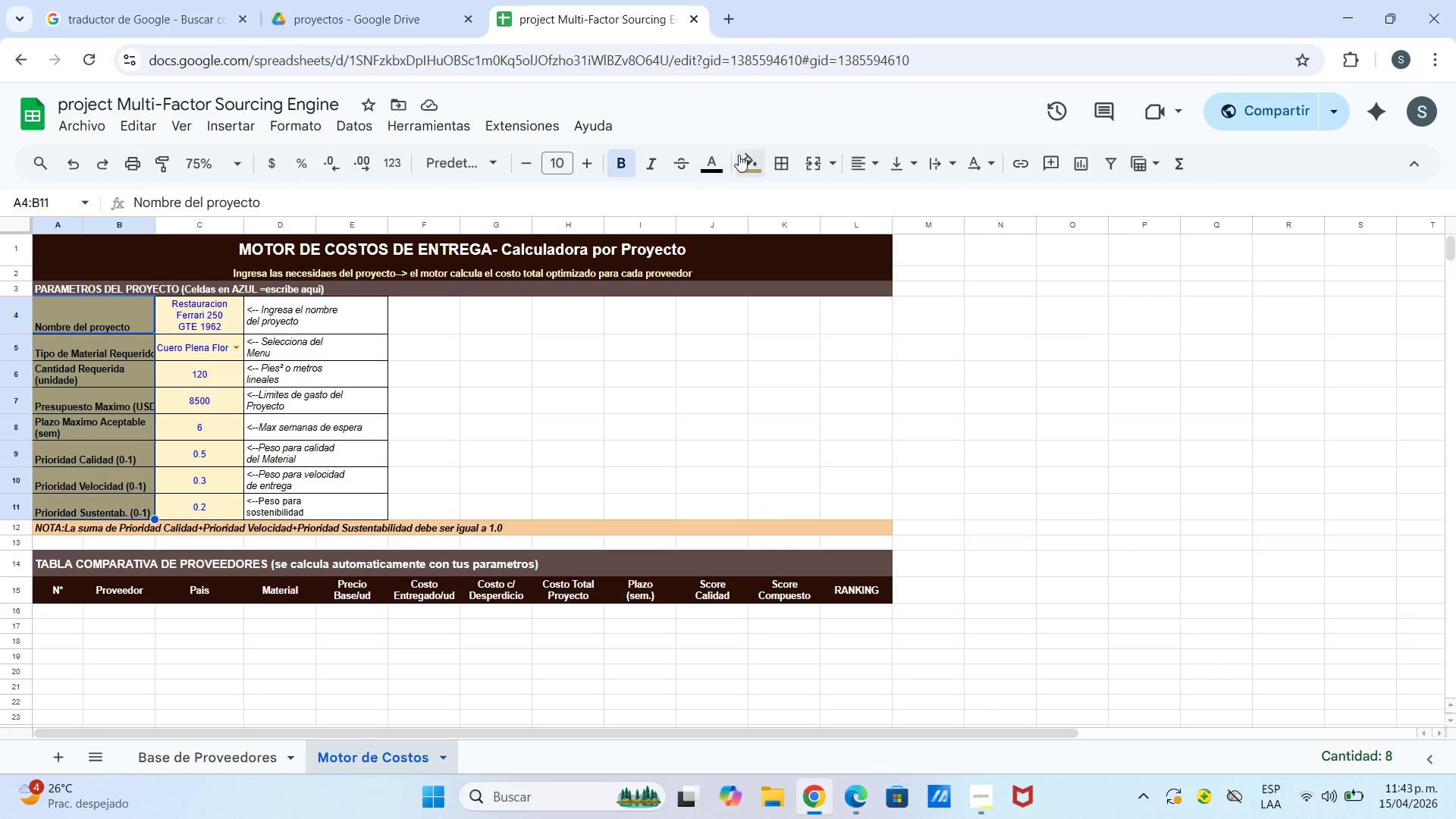 
left_click([742, 155])
 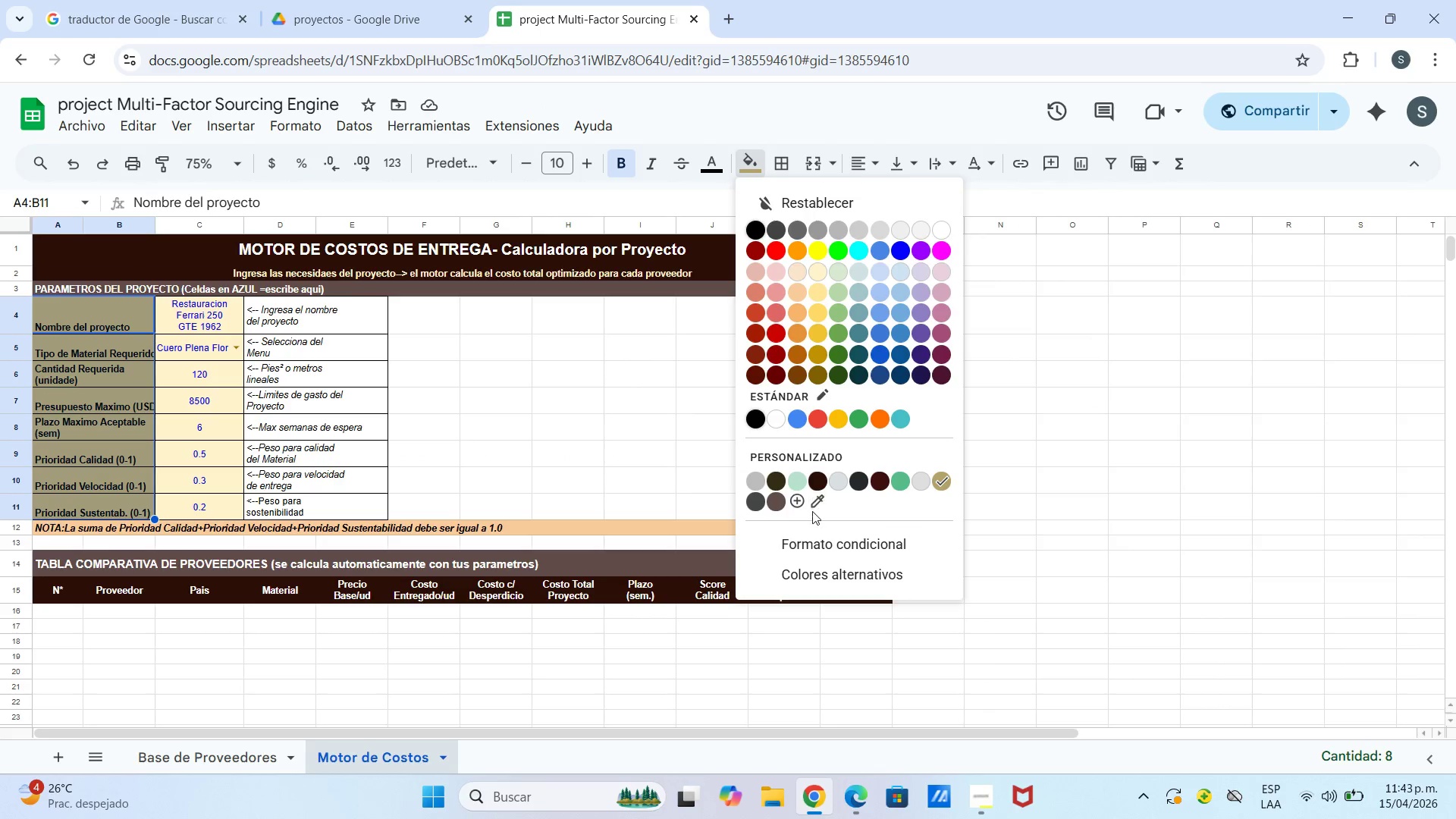 
left_click([799, 500])
 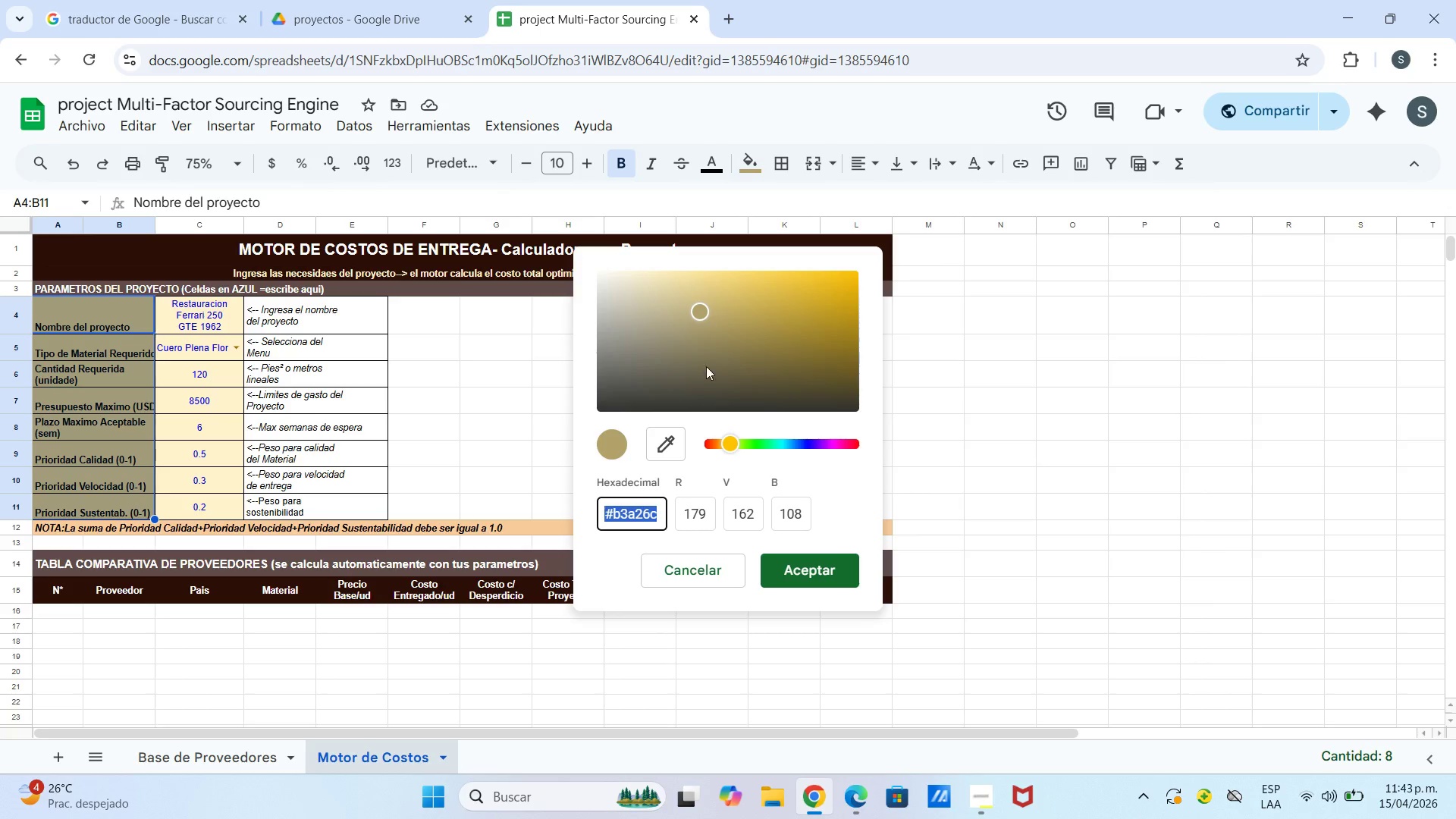 
left_click_drag(start_coordinate=[711, 349], to_coordinate=[669, 301])
 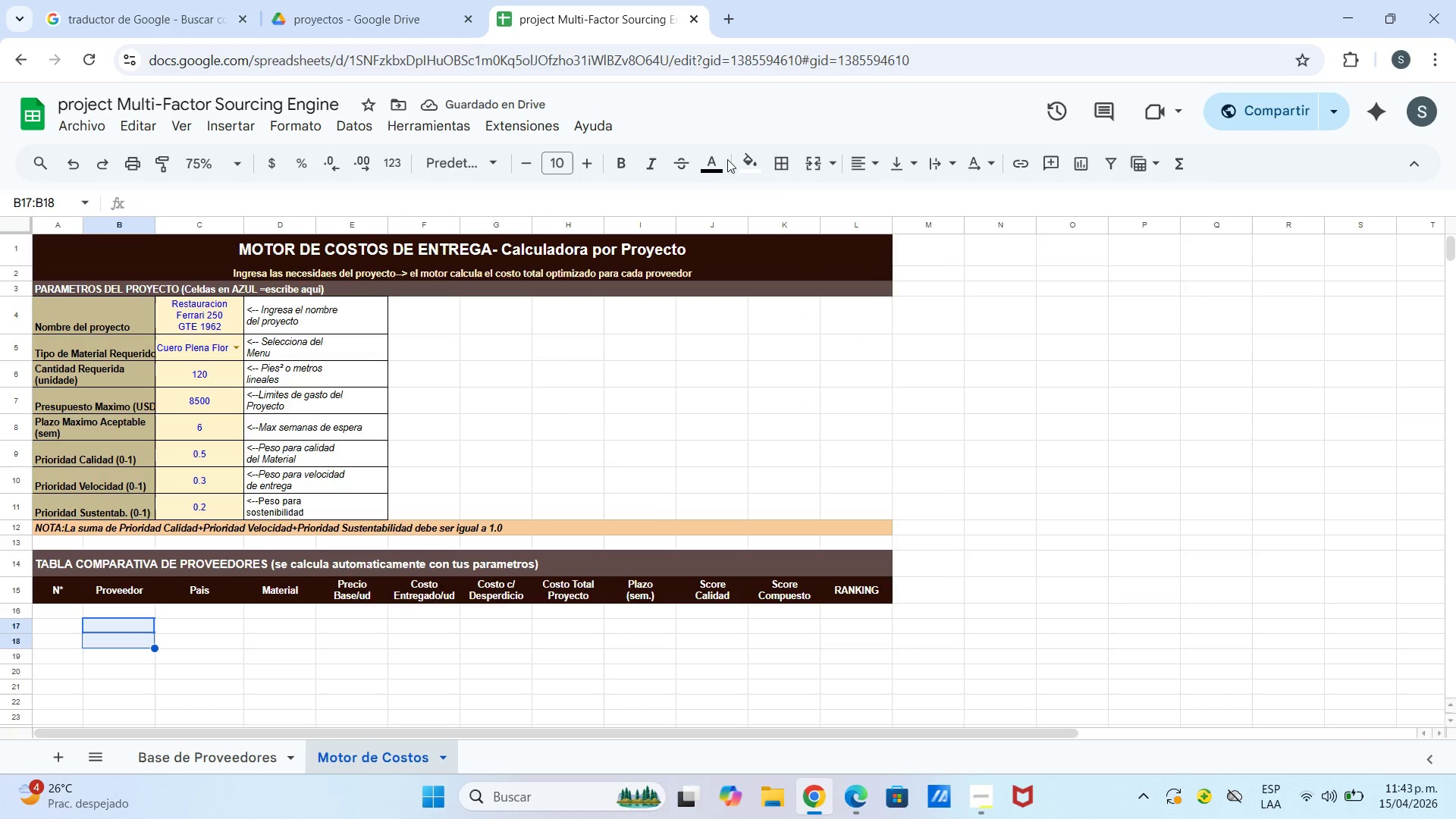 
wait(5.58)
 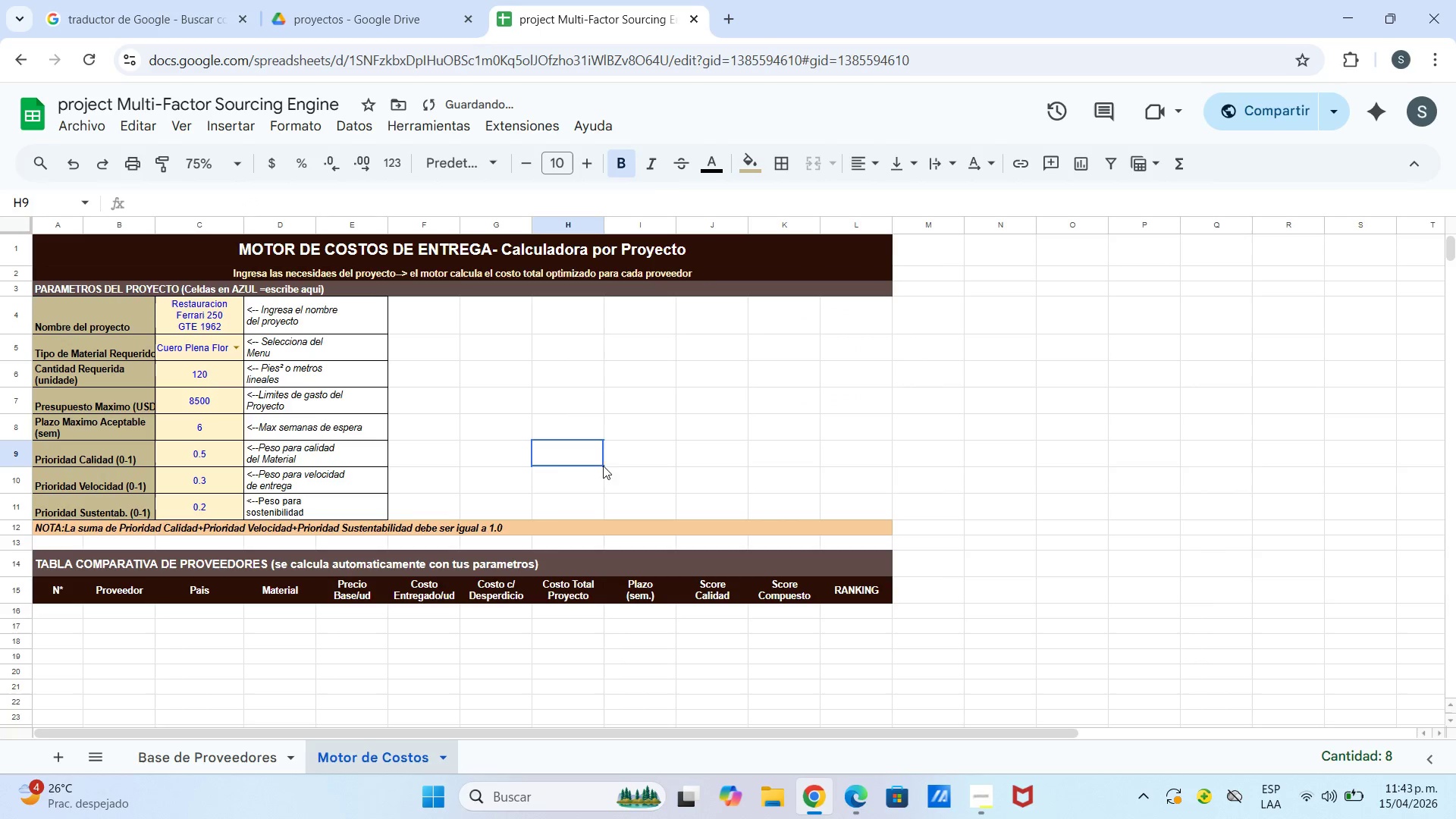 
left_click([74, 376])
 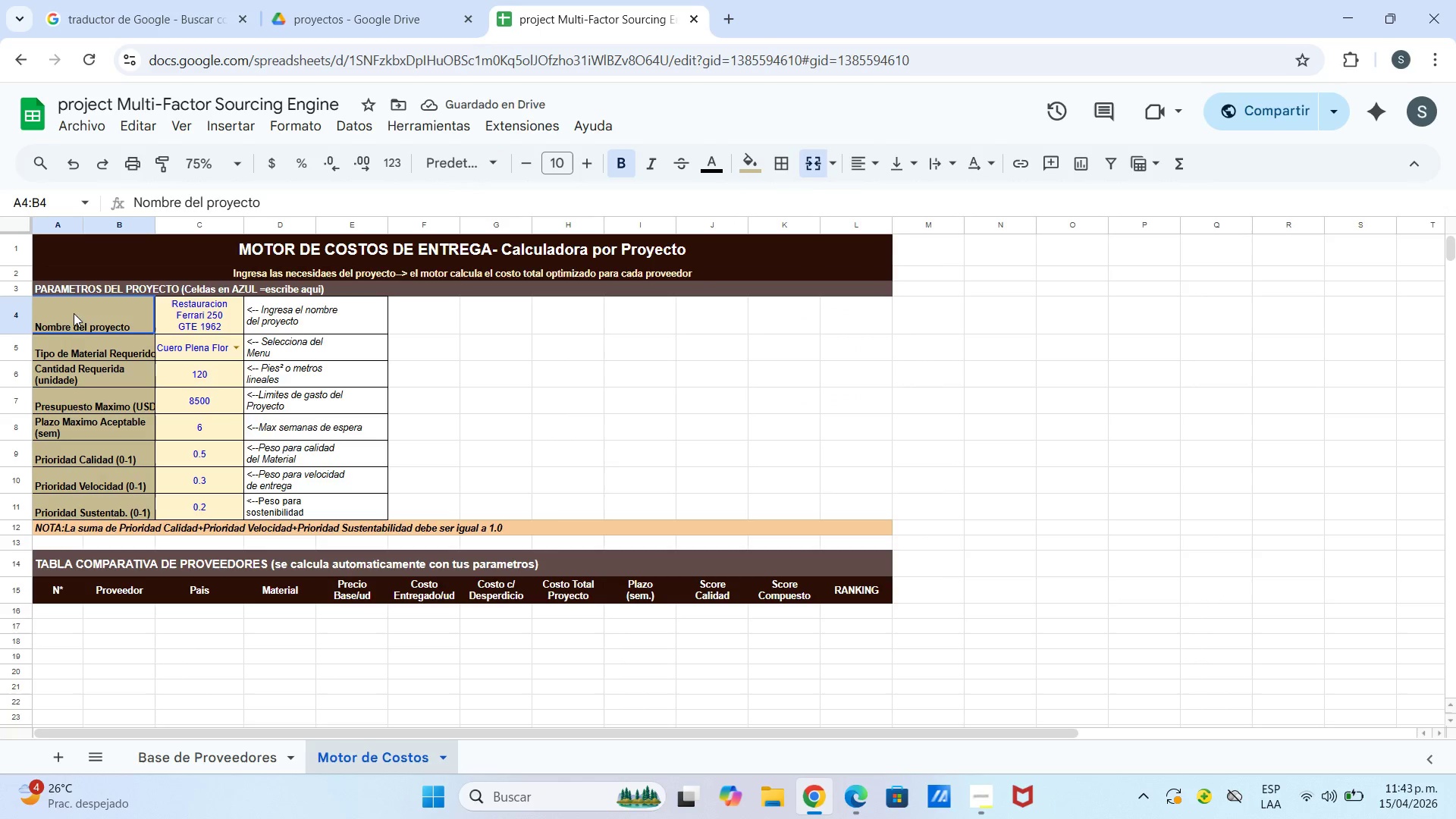 
left_click_drag(start_coordinate=[74, 313], to_coordinate=[89, 504])
 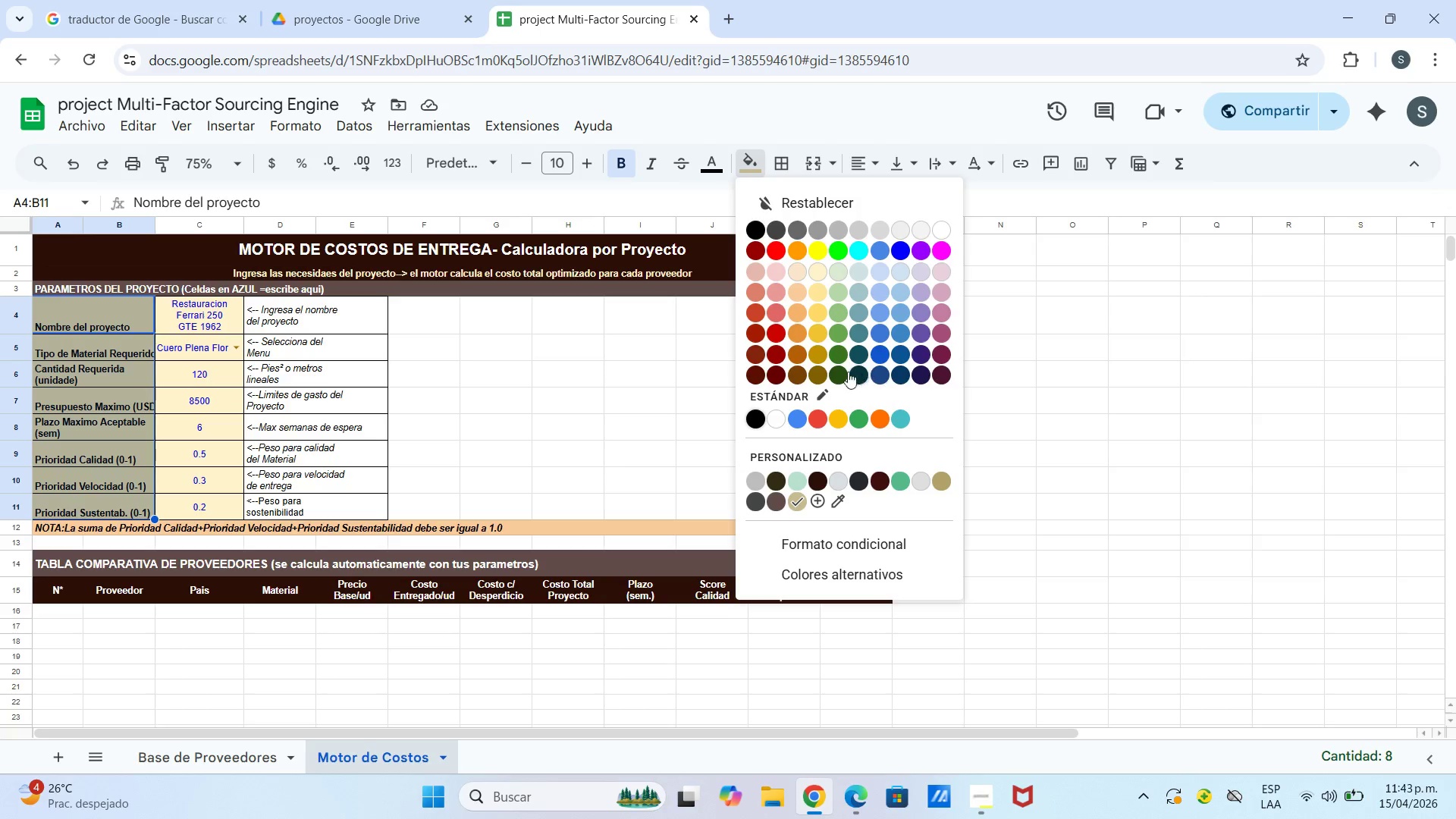 
mouse_move([800, 465])
 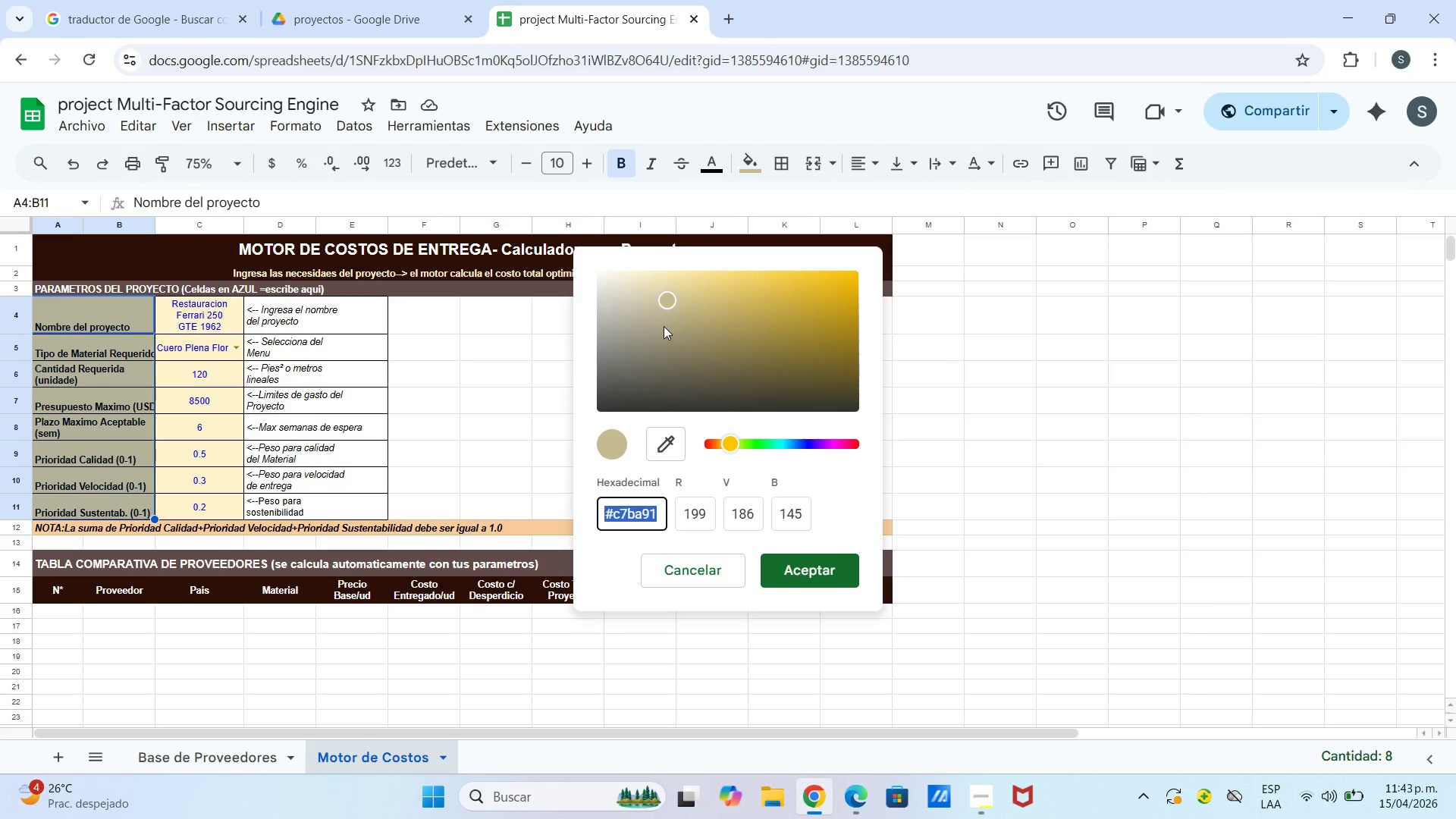 
left_click_drag(start_coordinate=[662, 326], to_coordinate=[682, 282])
 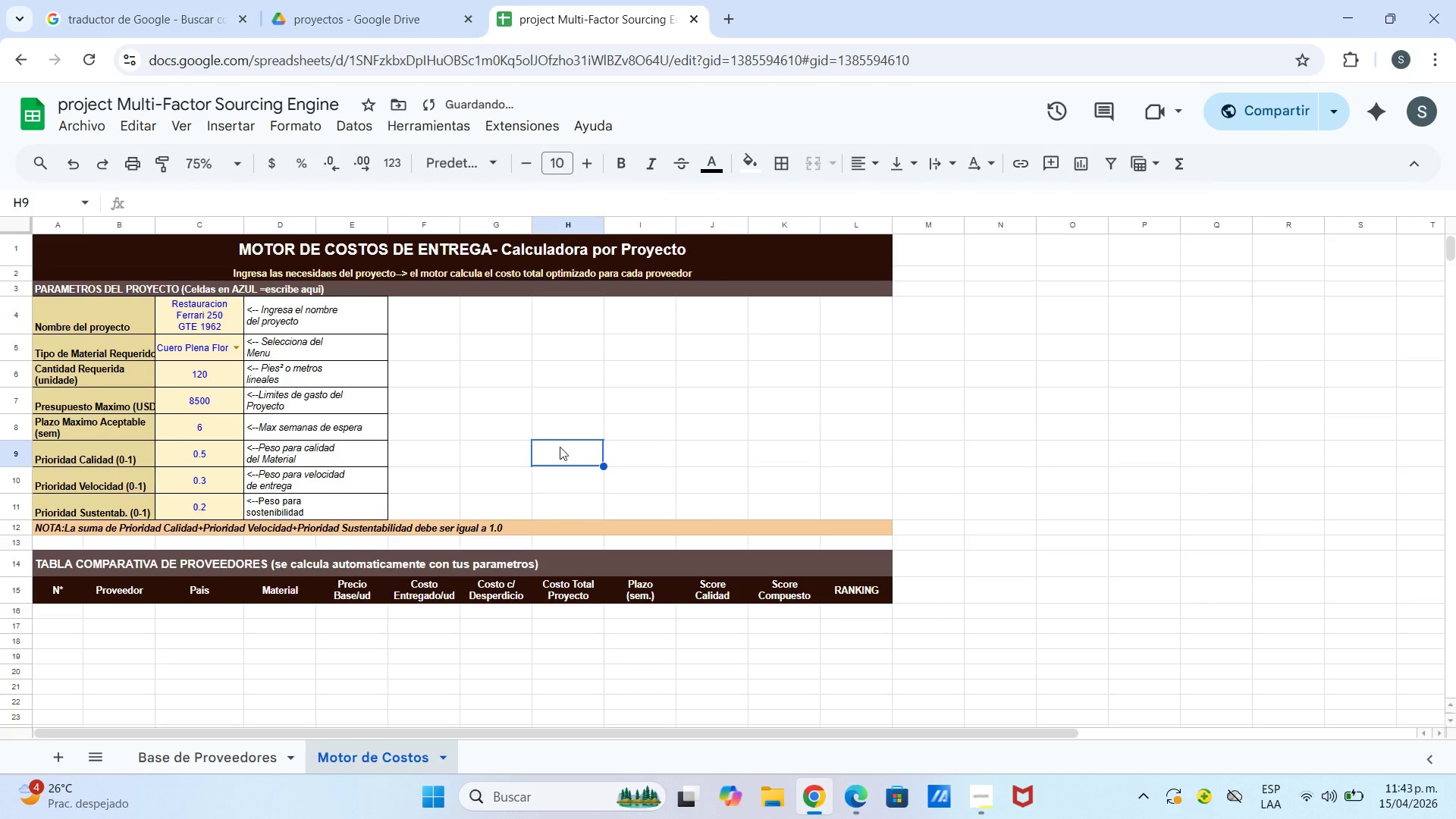 
left_click([287, 599])
 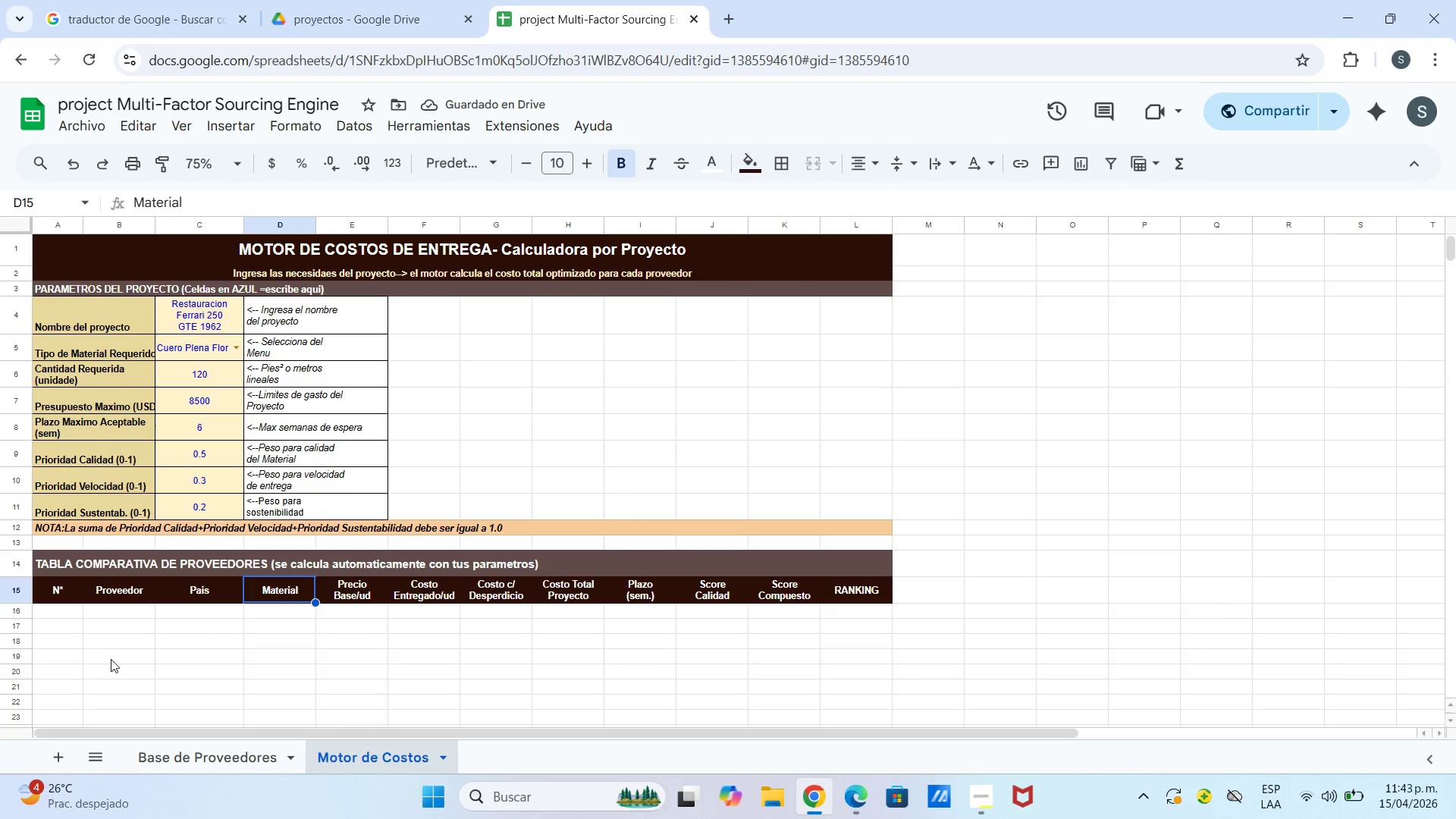 
left_click([69, 535])
 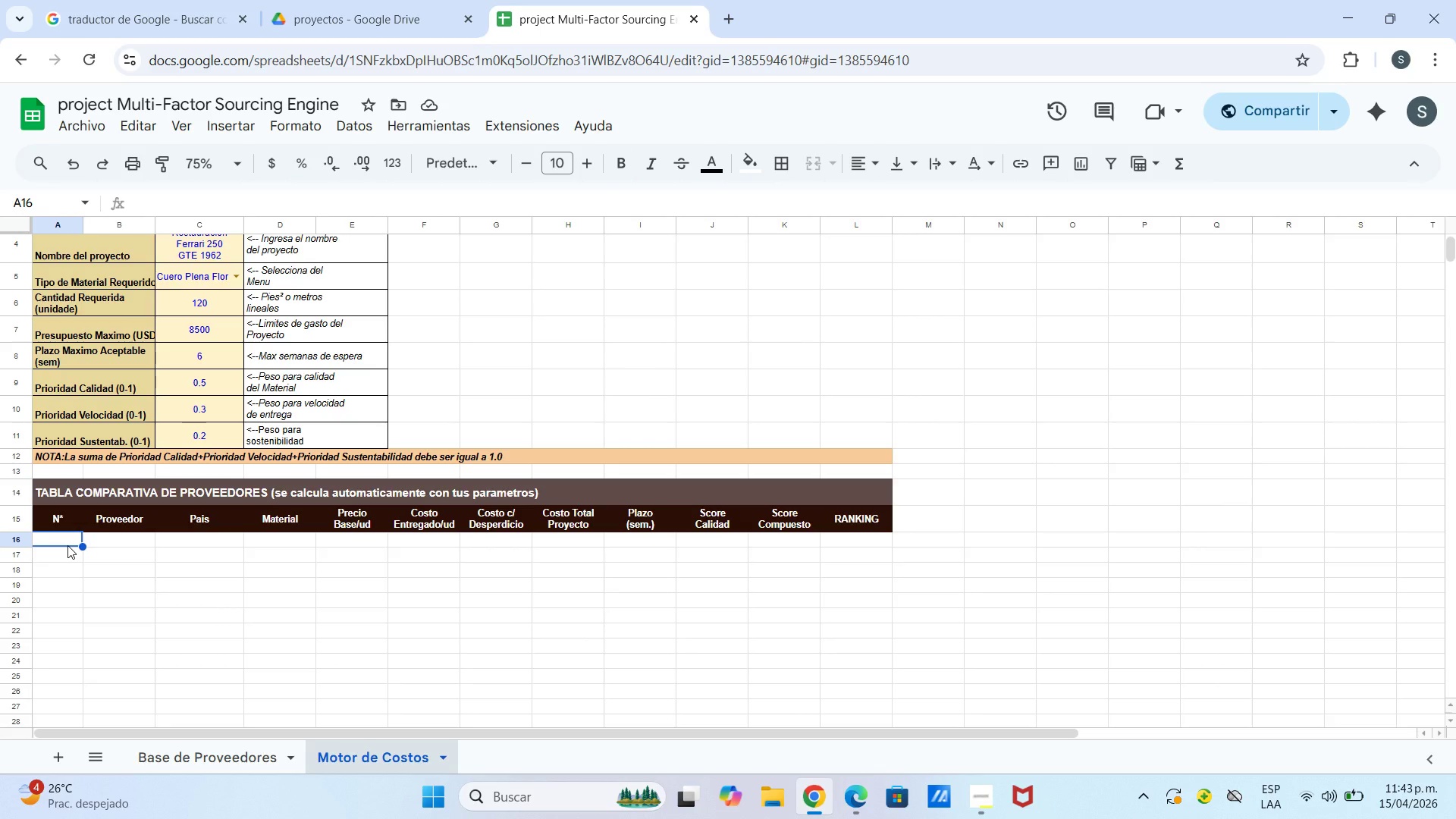 
scroll: coordinate [123, 653], scroll_direction: down, amount: 1.0
 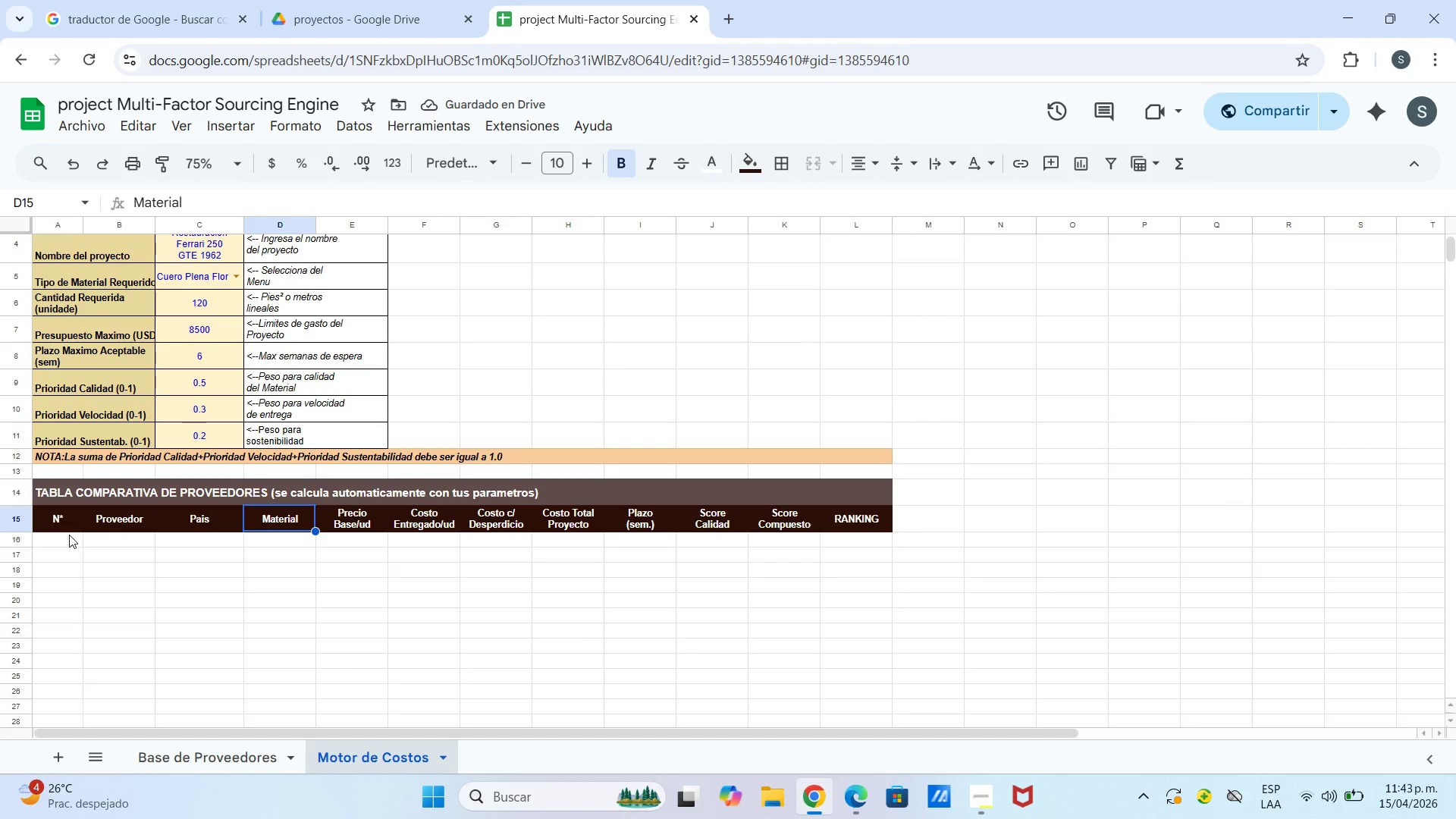 
wait(6.3)
 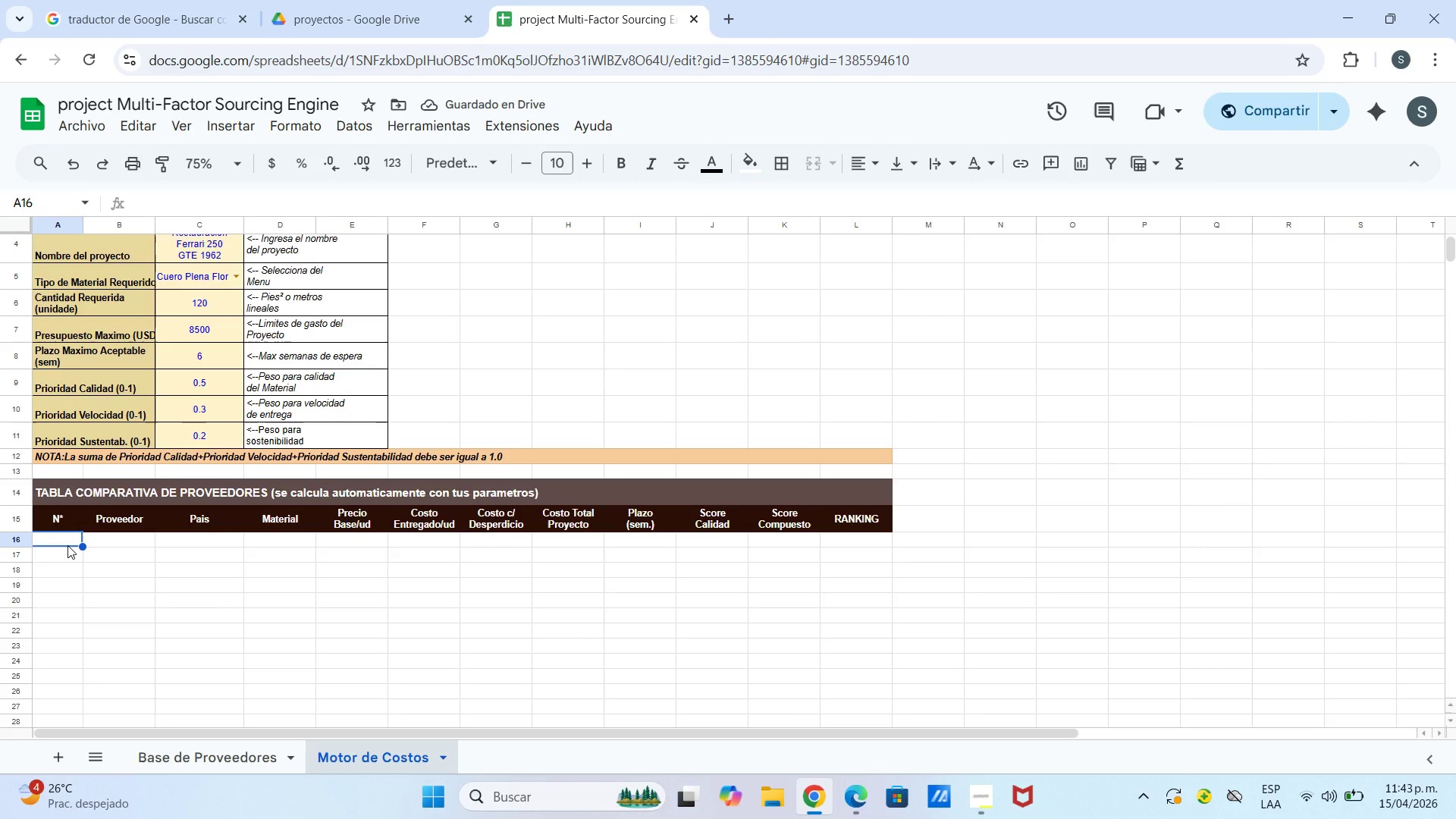 
key(Numpad1)
 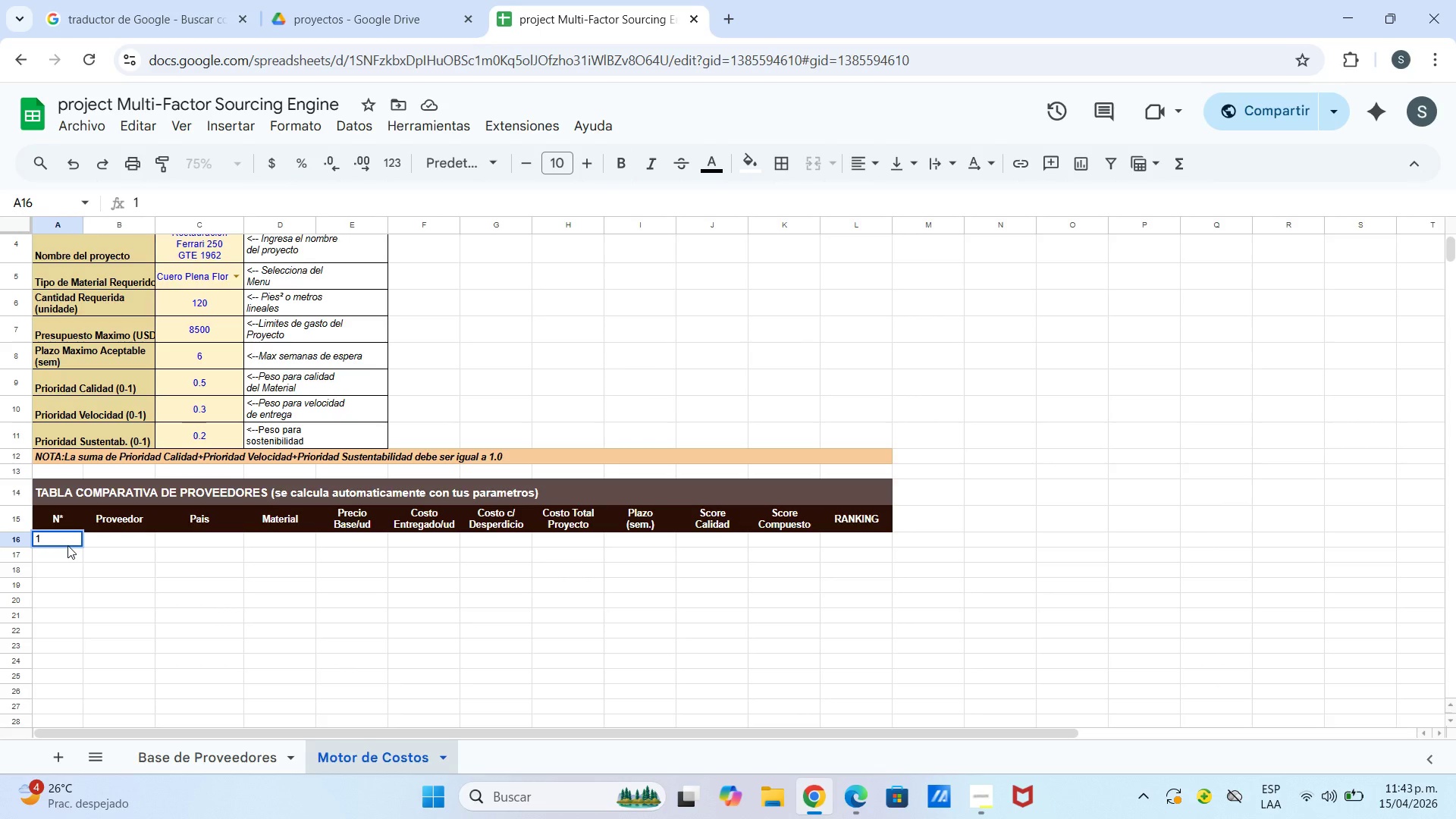 
key(Enter)
 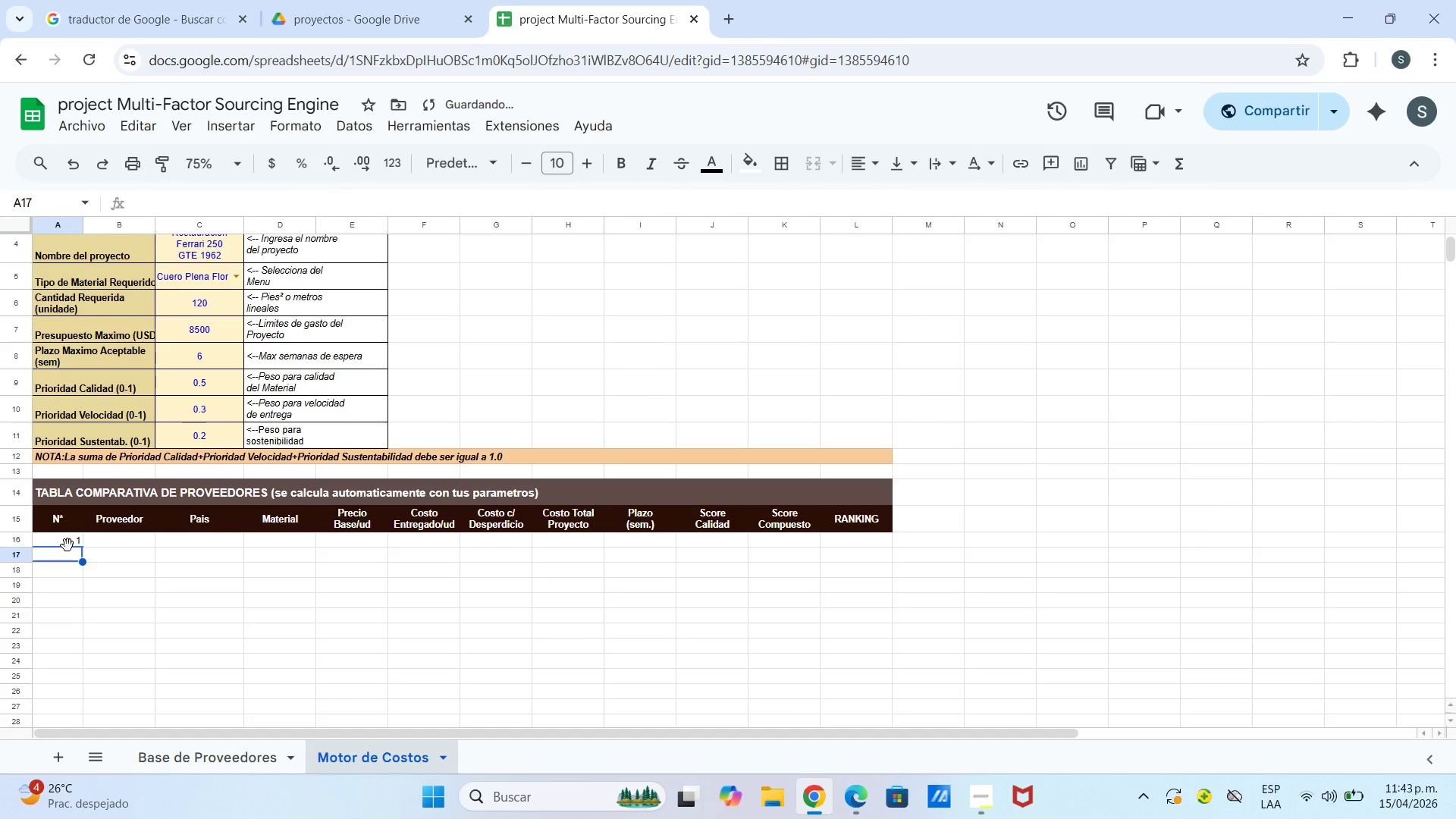 
key(Numpad2)
 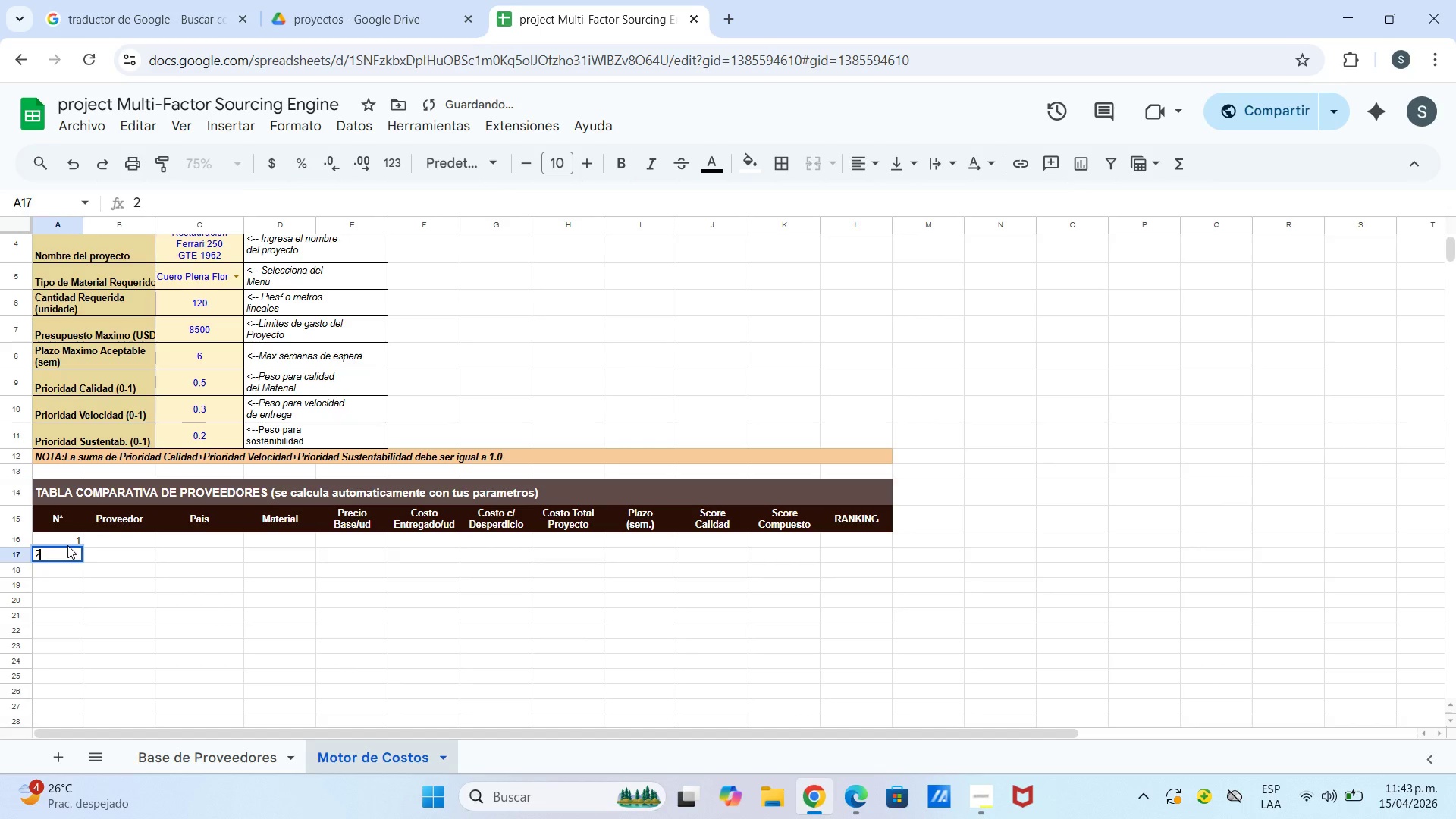 
key(Enter)
 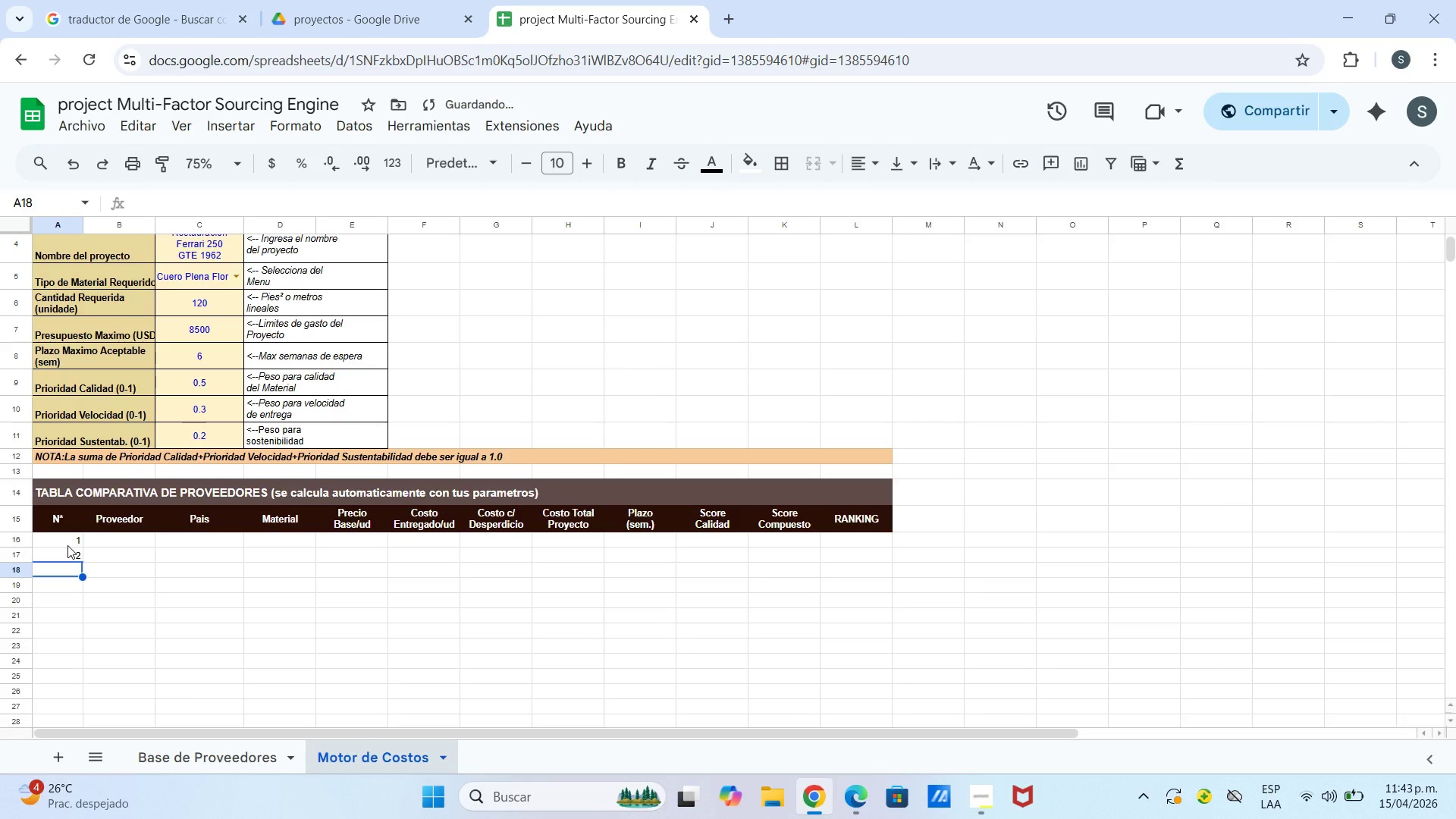 
key(Numpad3)
 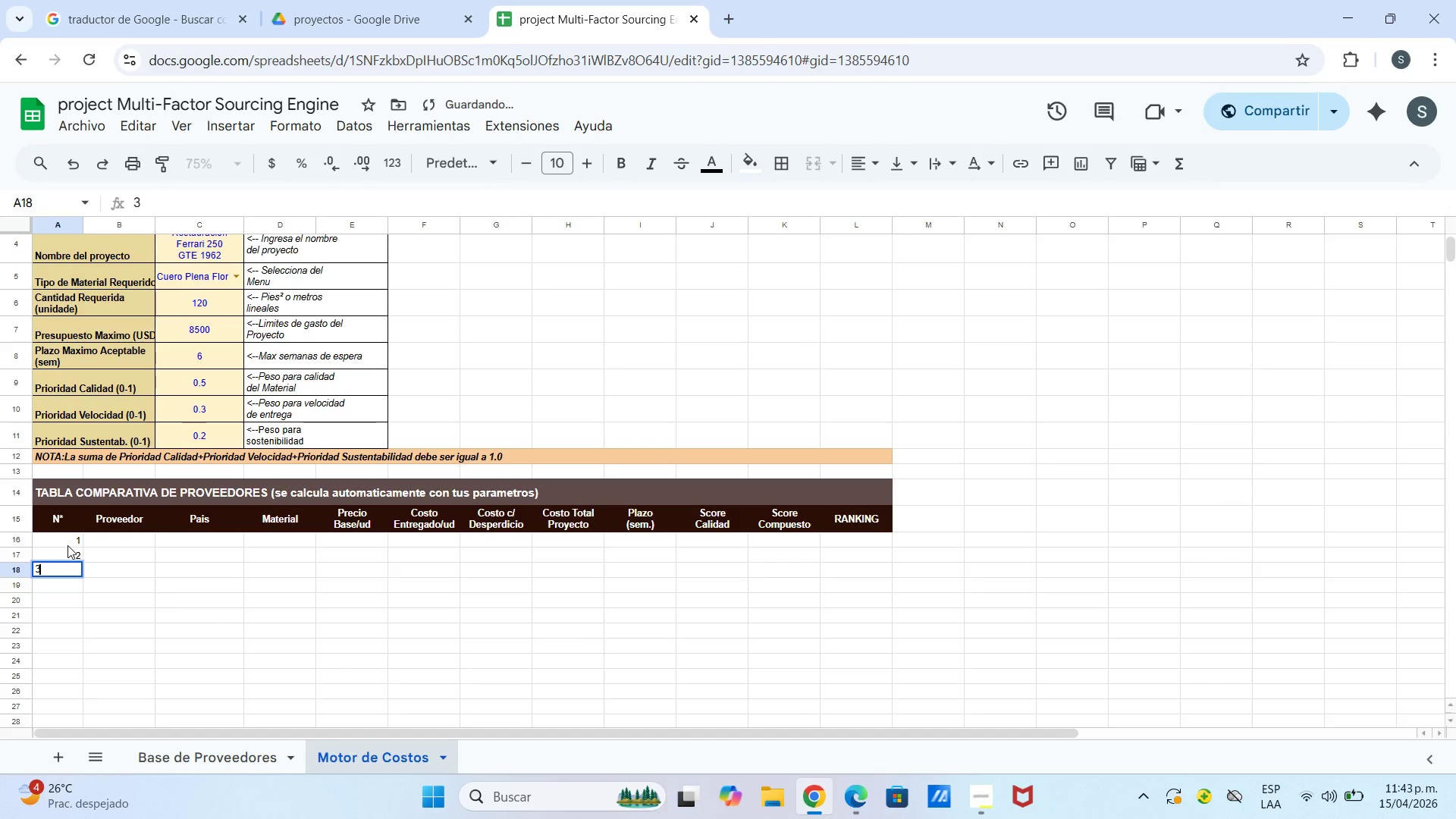 
key(Enter)
 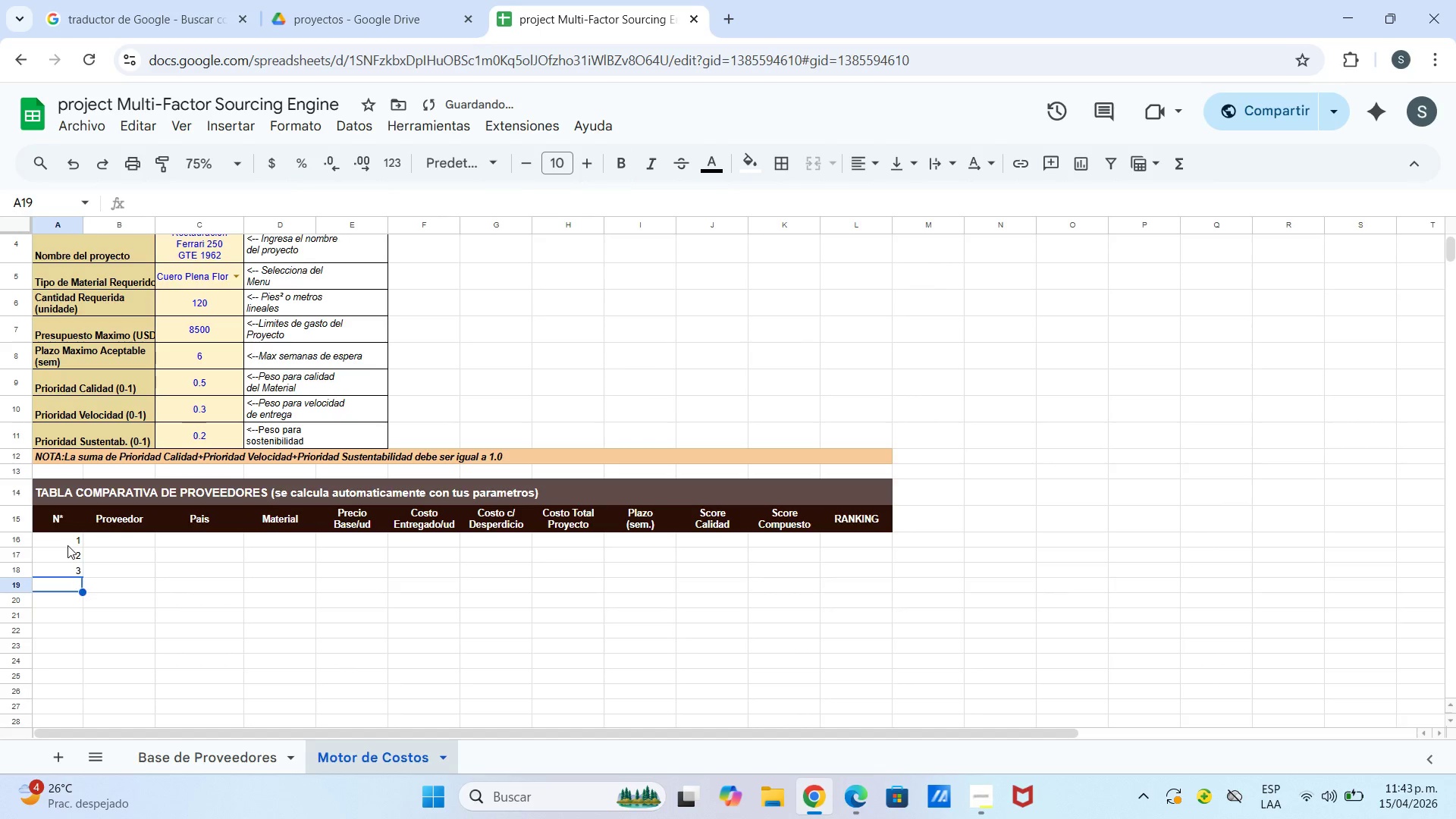 
key(Numpad4)
 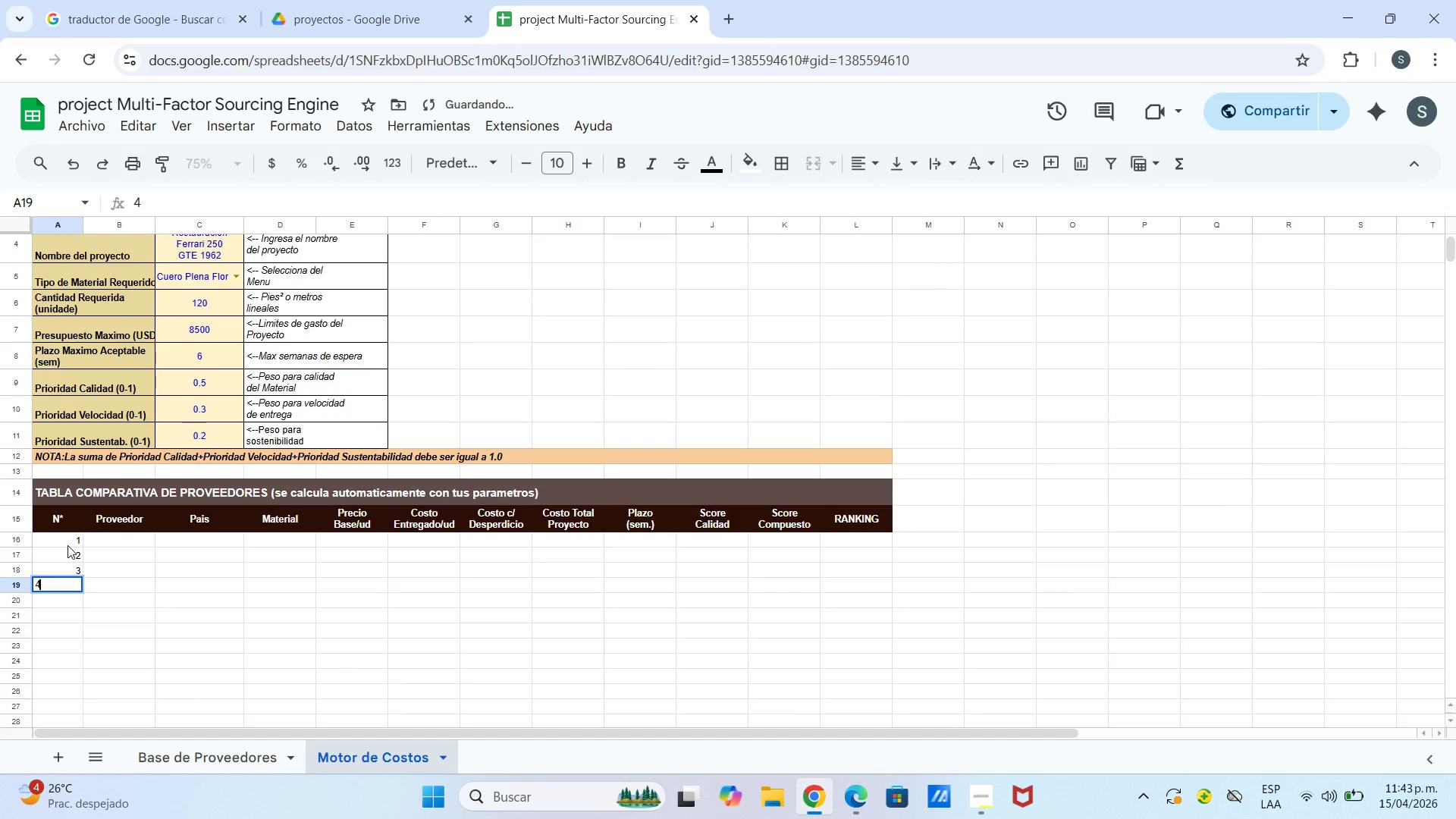 
key(Enter)
 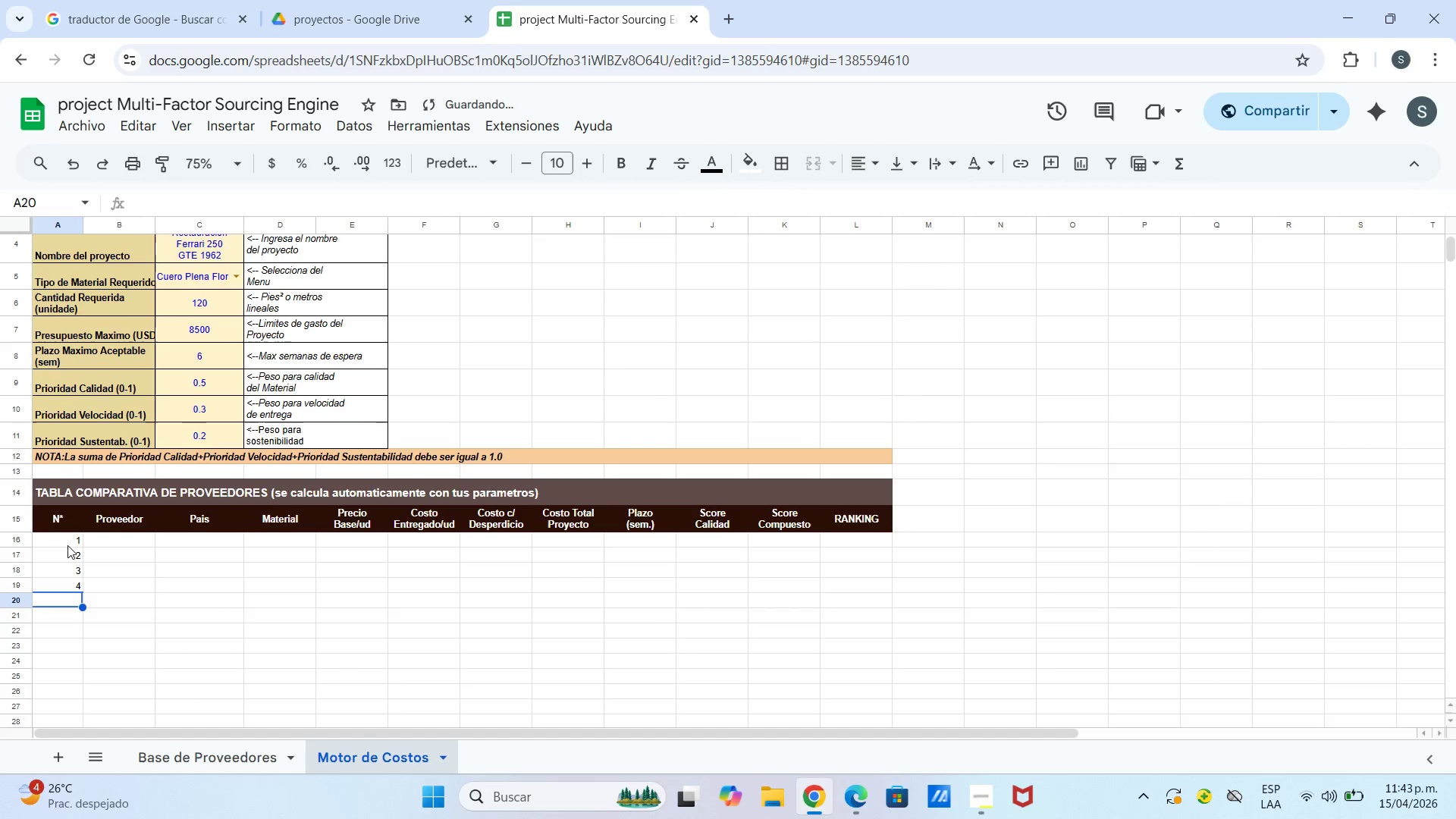 
key(Numpad5)
 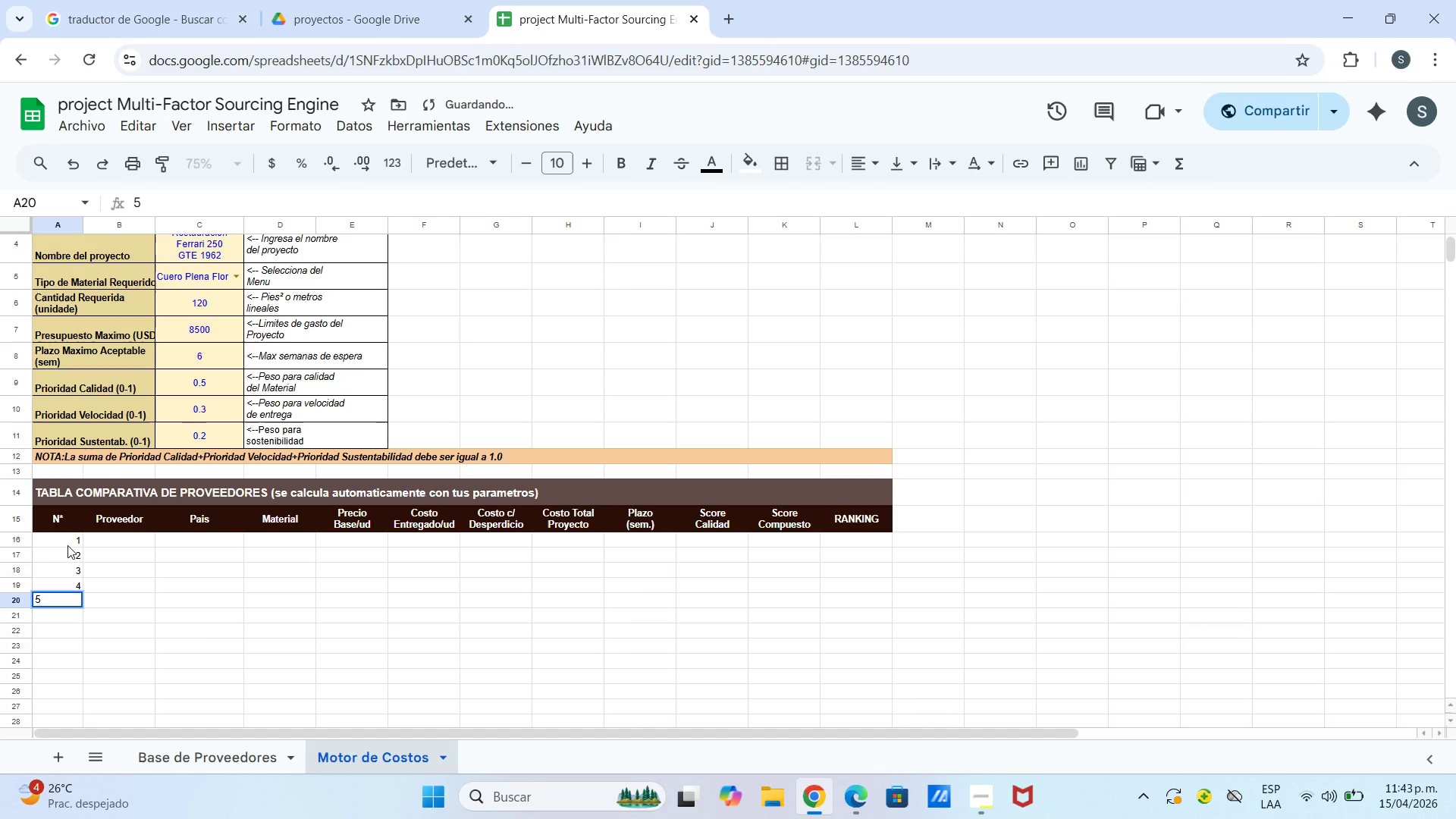 
key(Enter)
 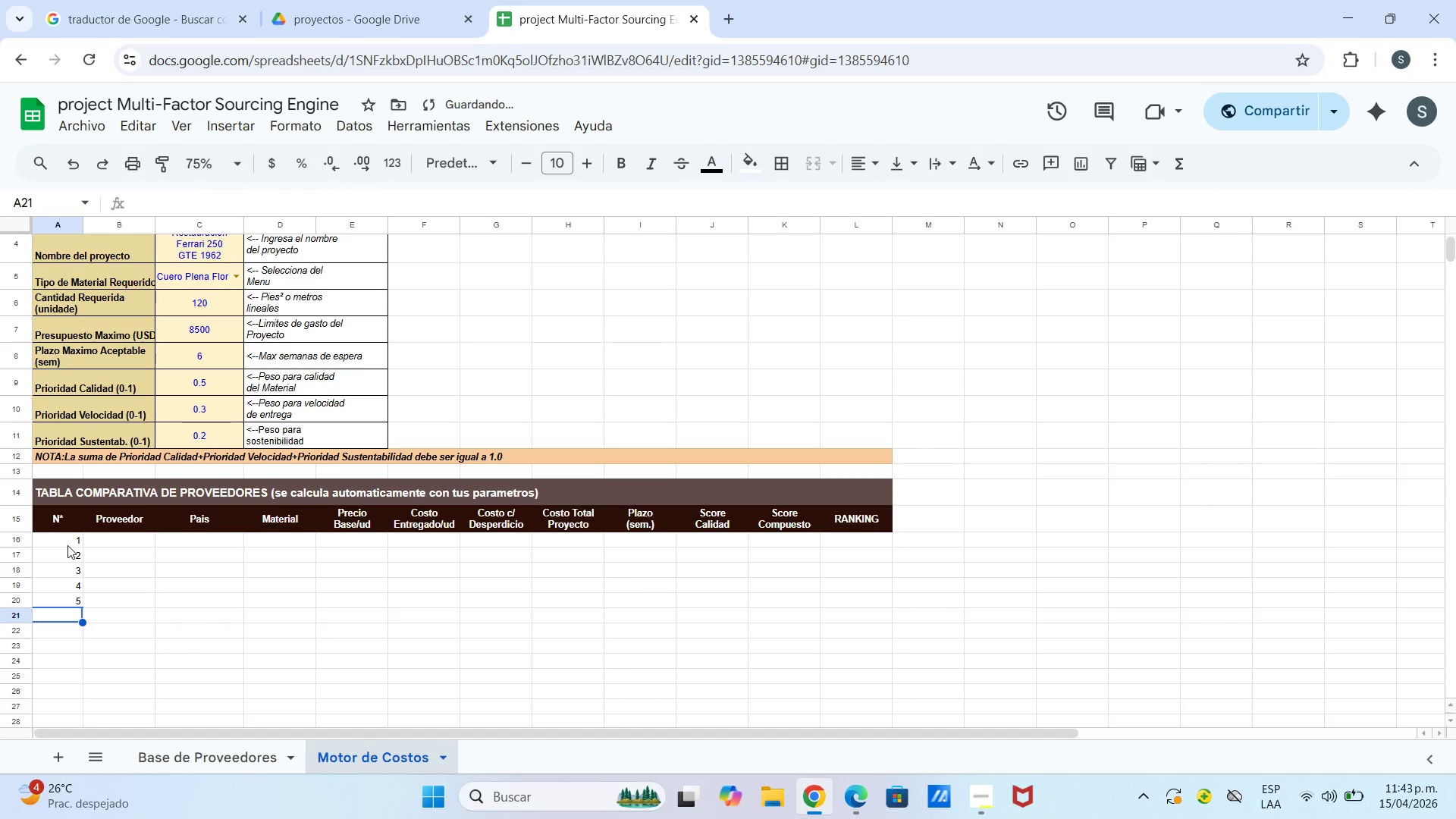 
key(Numpad6)
 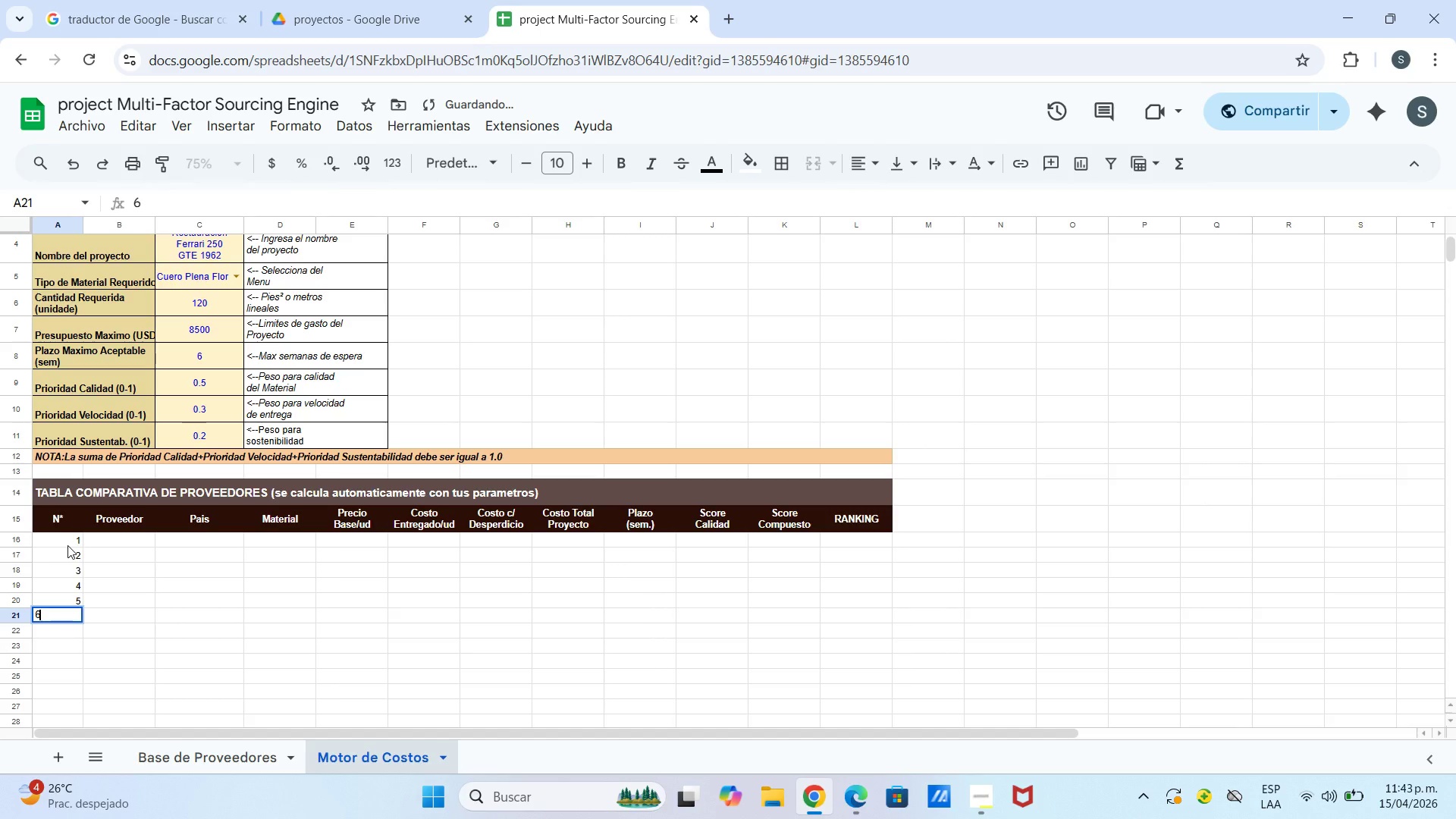 
key(Enter)
 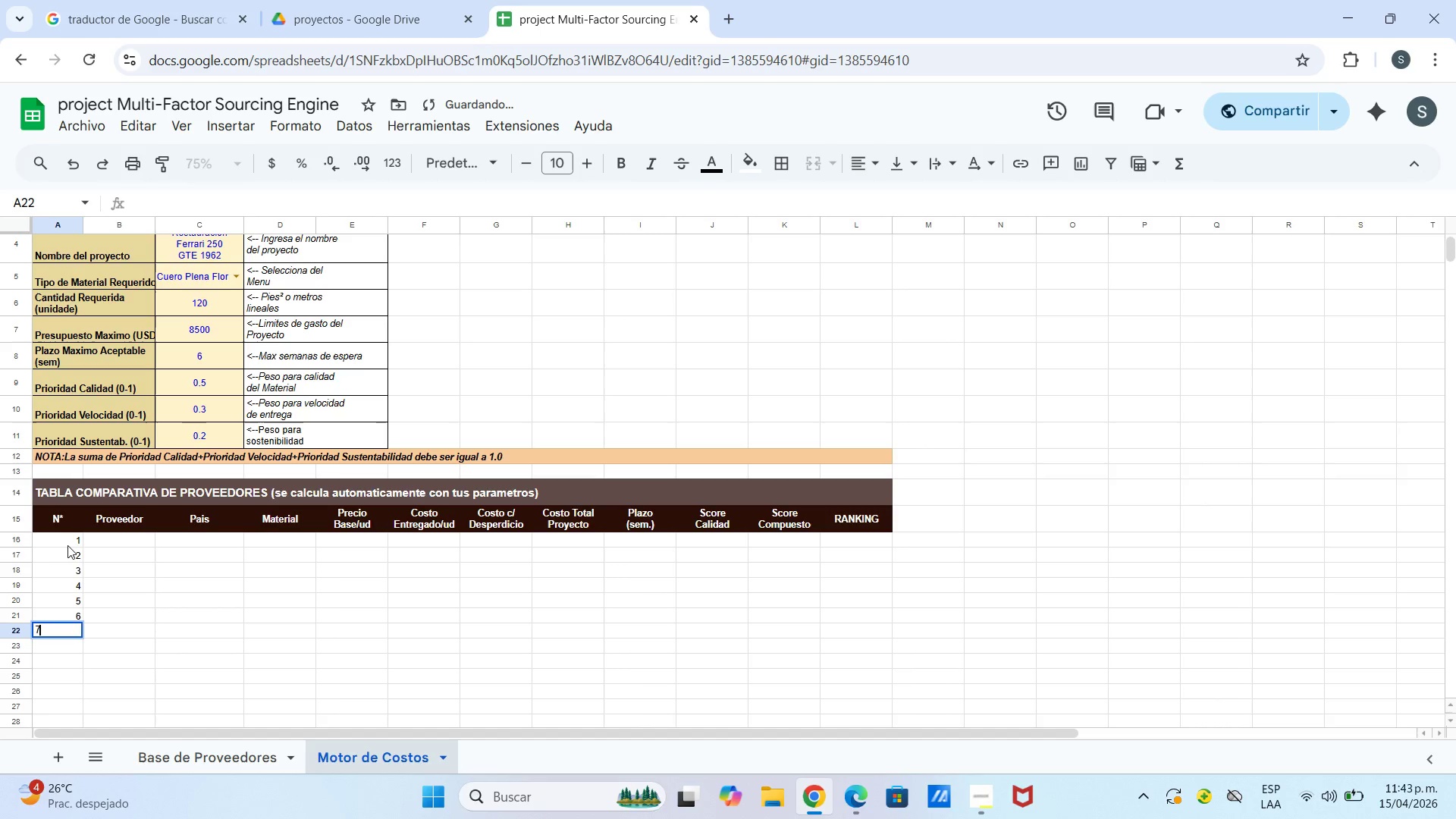 
key(Numpad7)
 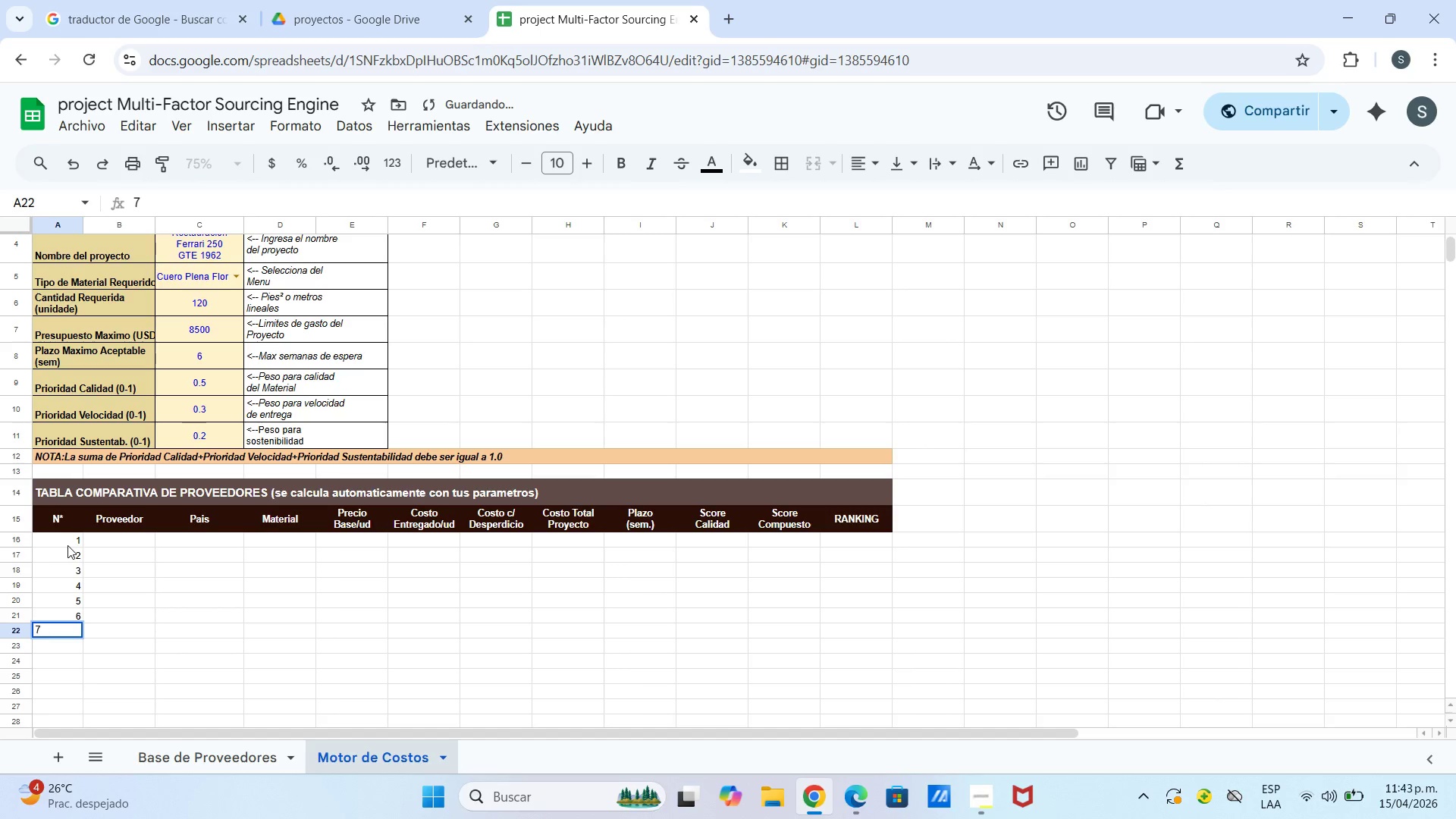 
key(Numpad8)
 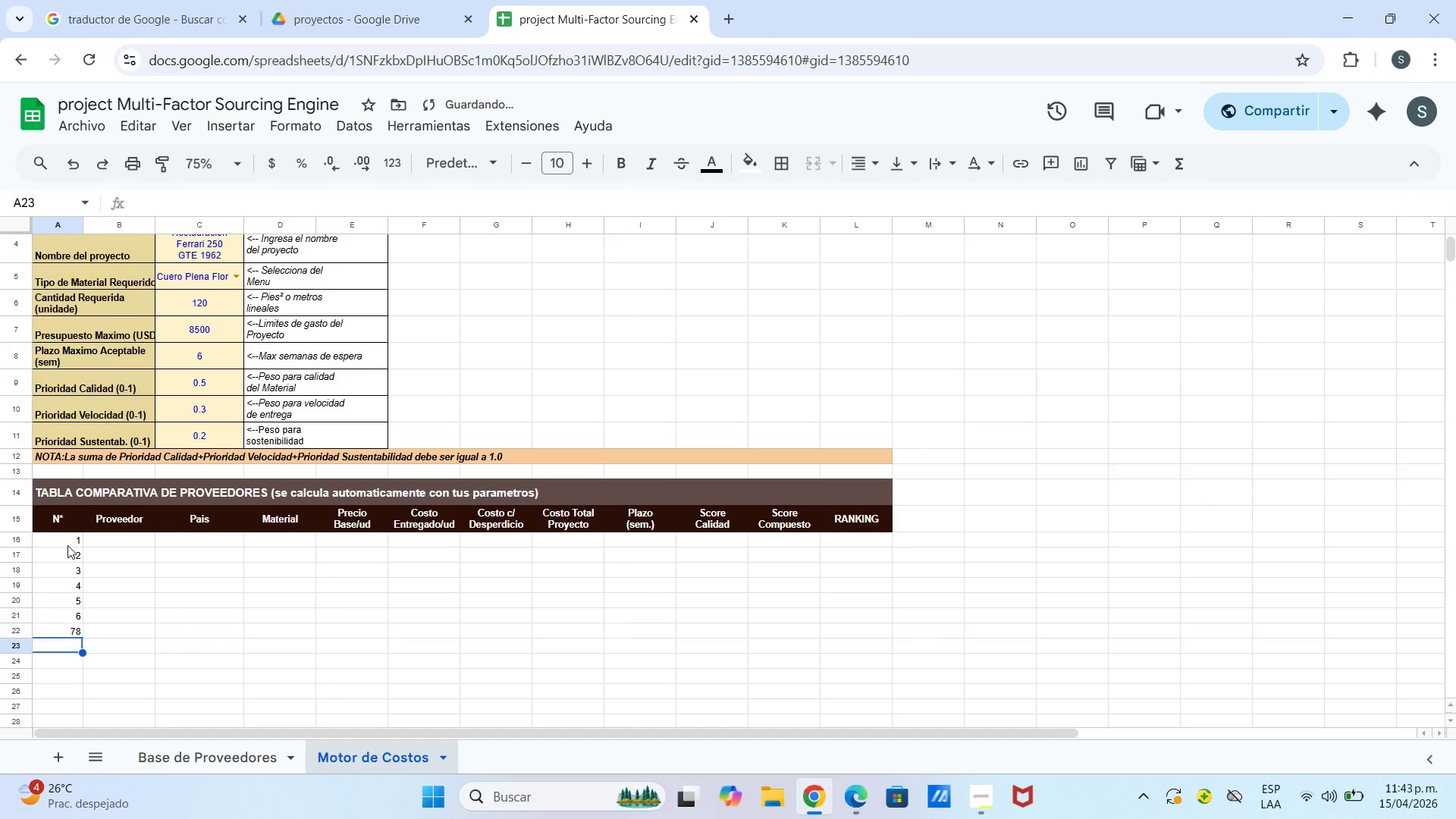 
key(Enter)
 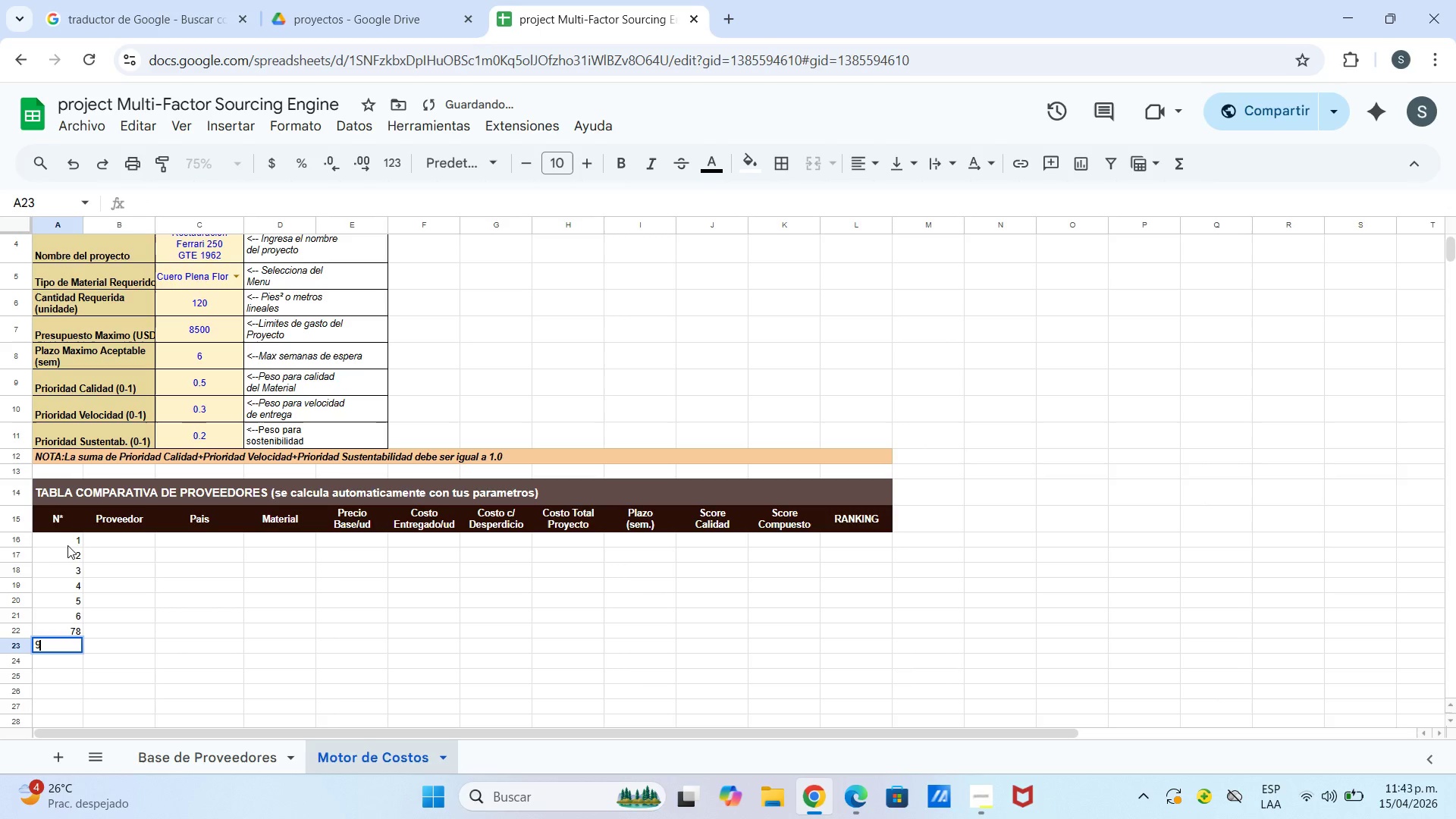 
key(Numpad9)
 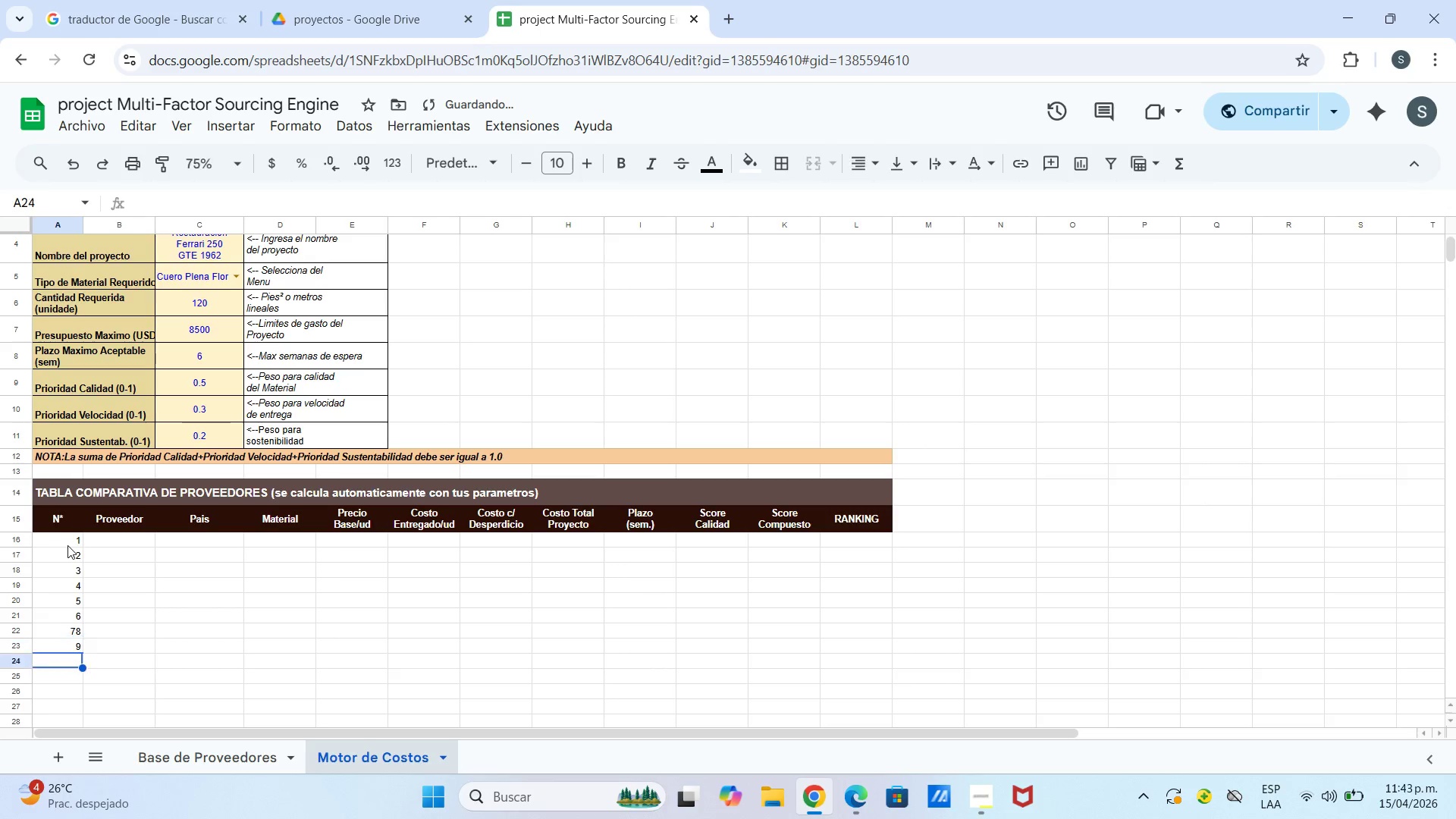 
key(Enter)
 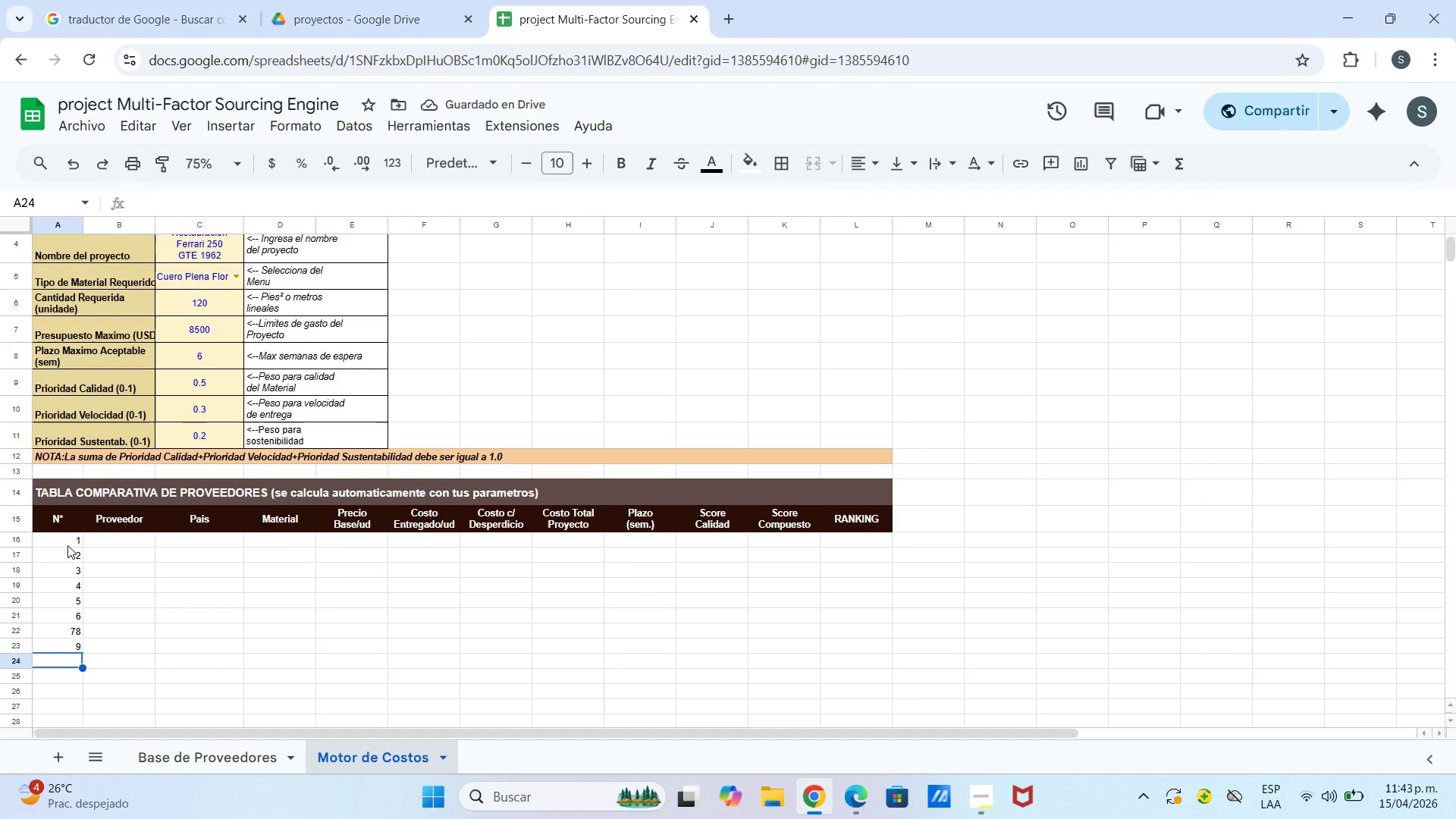 
key(Backspace)
 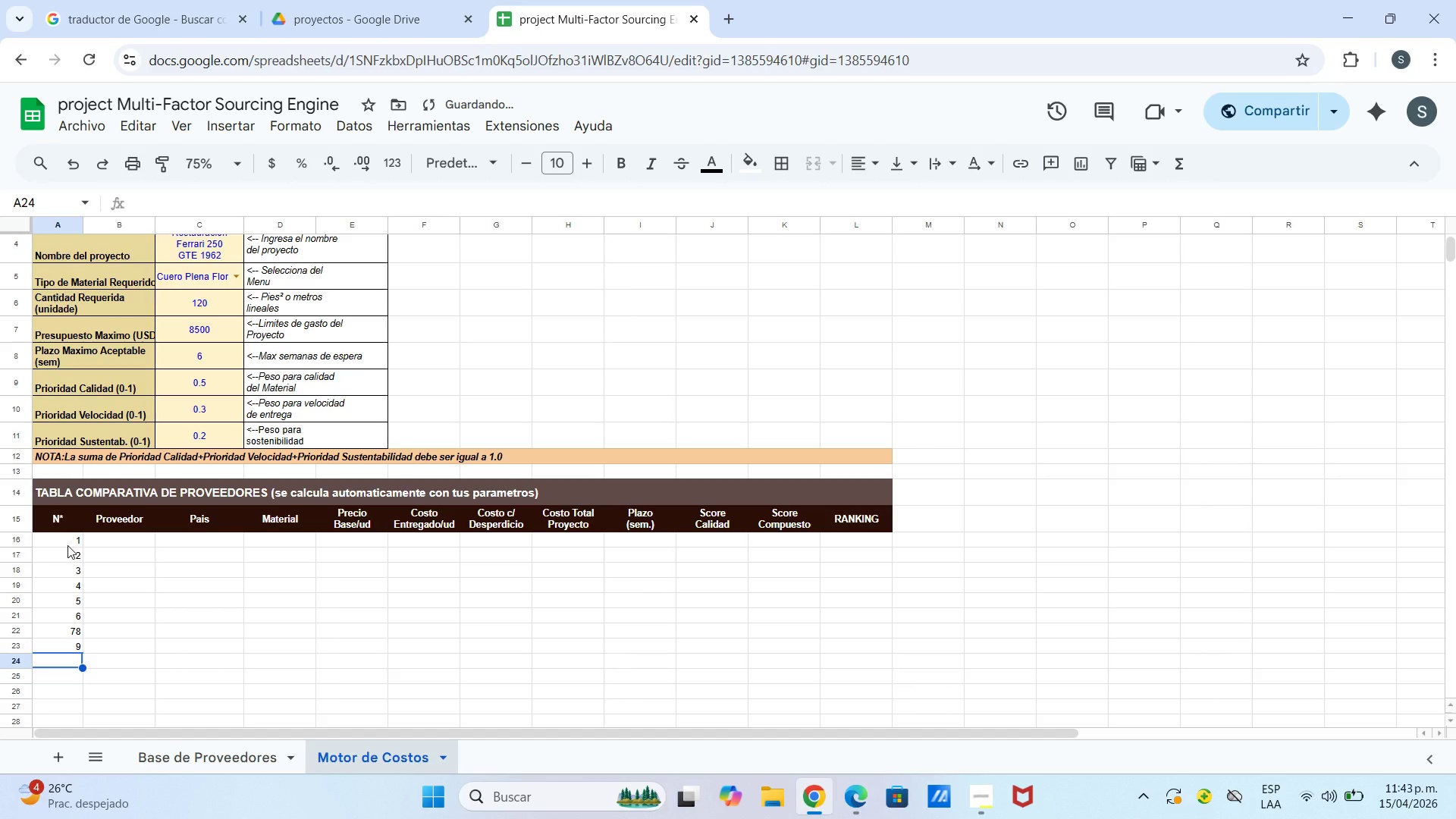 
key(ArrowUp)
 